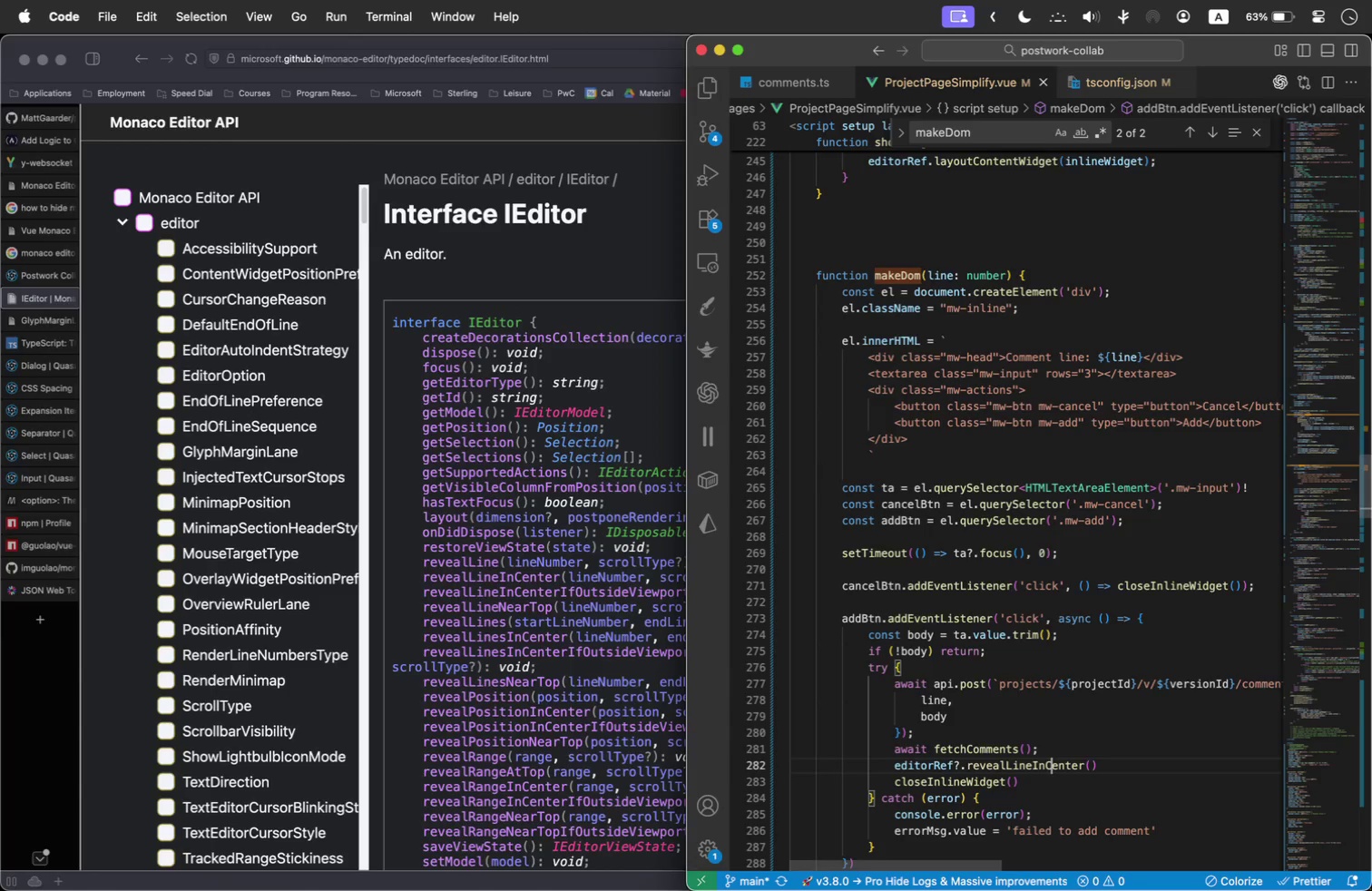 
key(ArrowRight)
 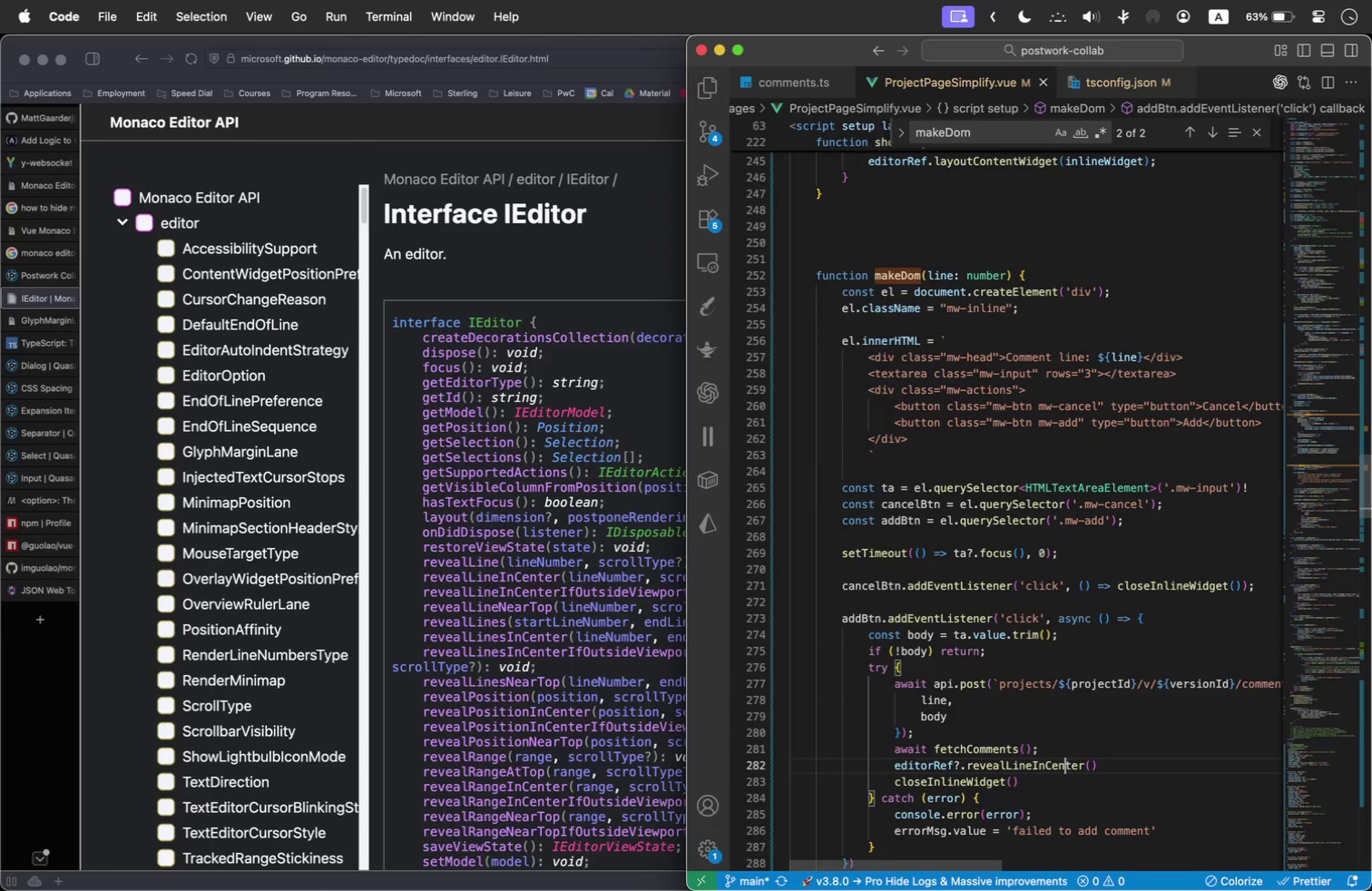 
key(ArrowRight)
 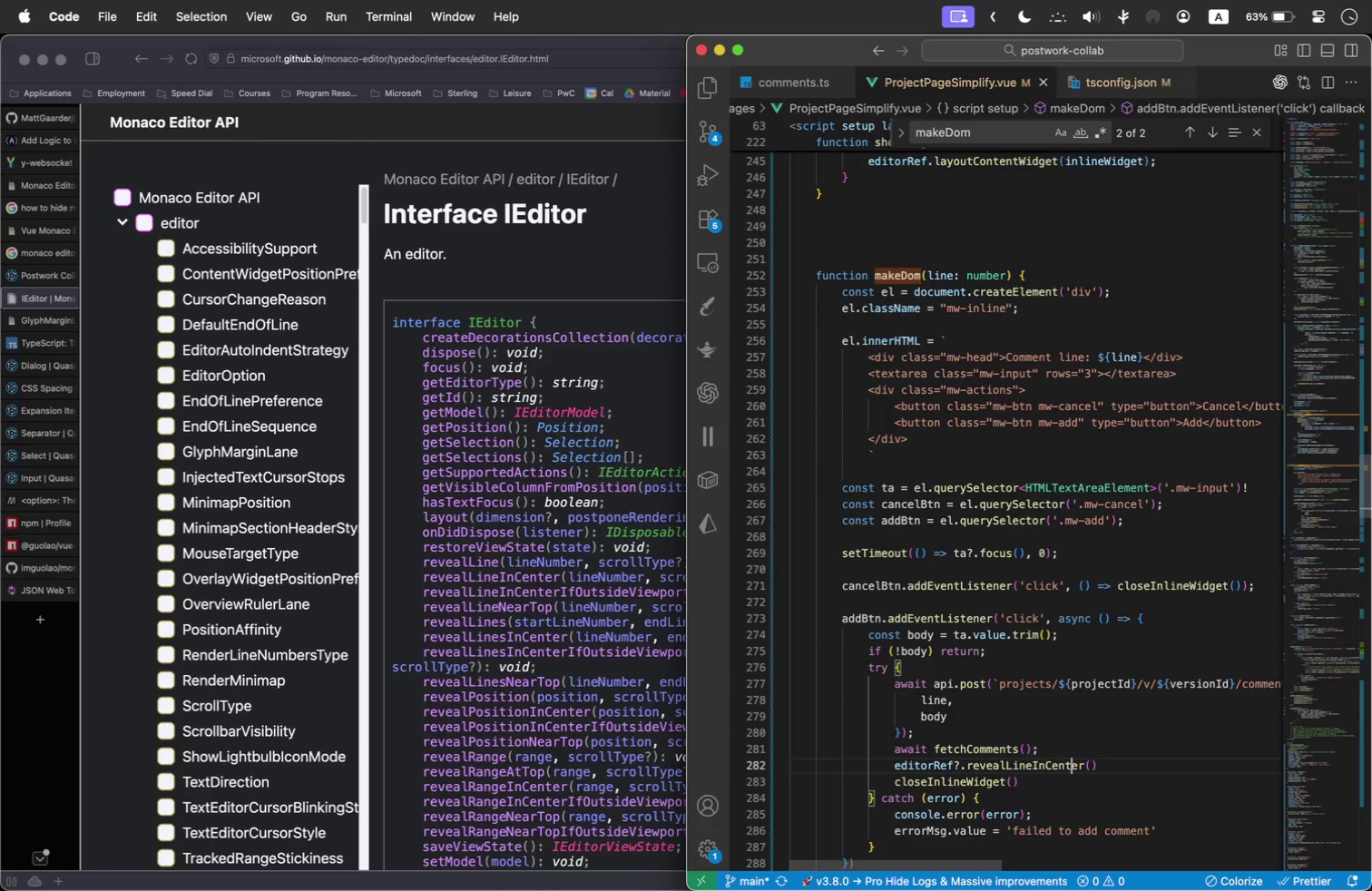 
key(ArrowRight)
 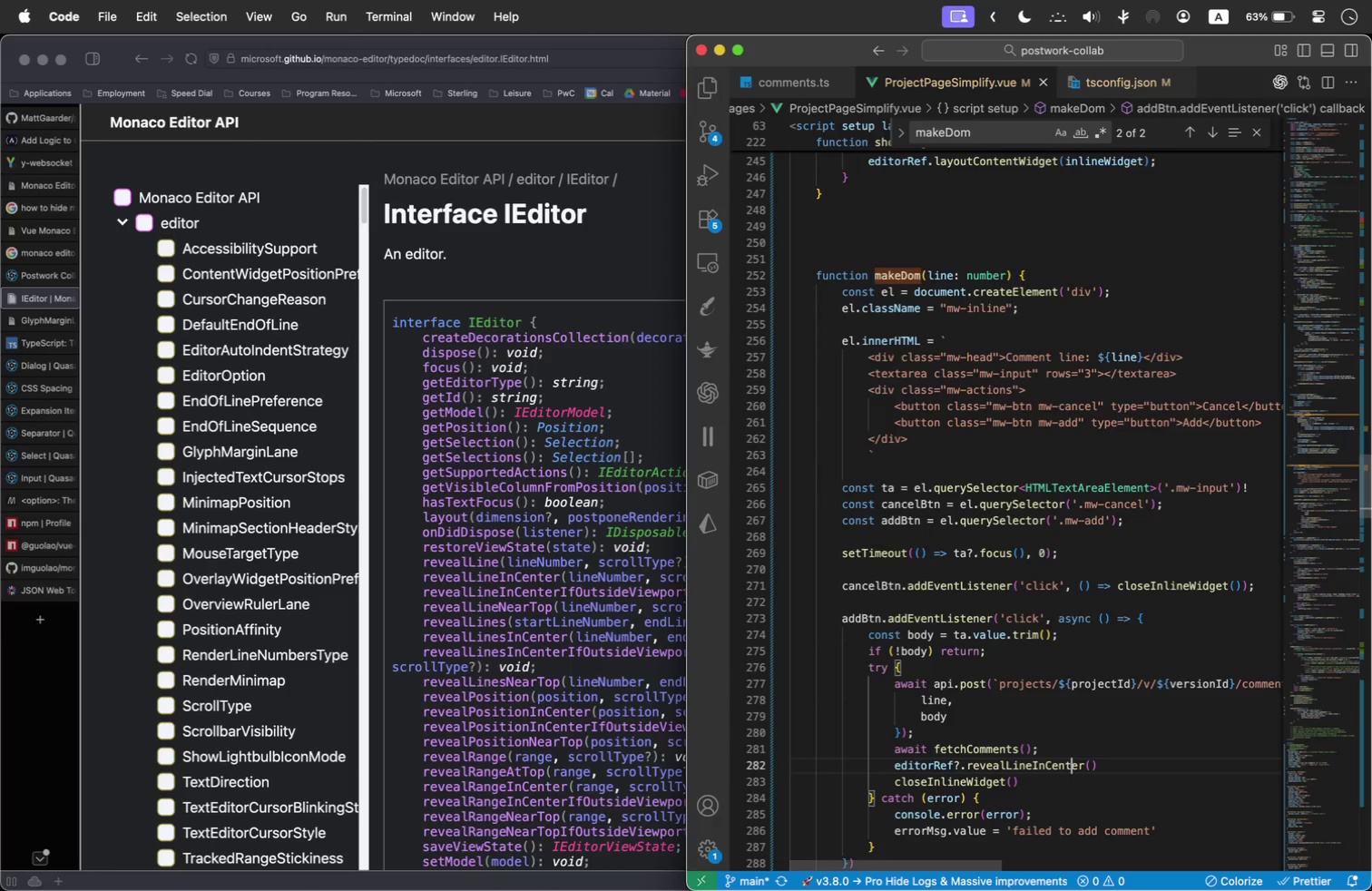 
key(ArrowRight)
 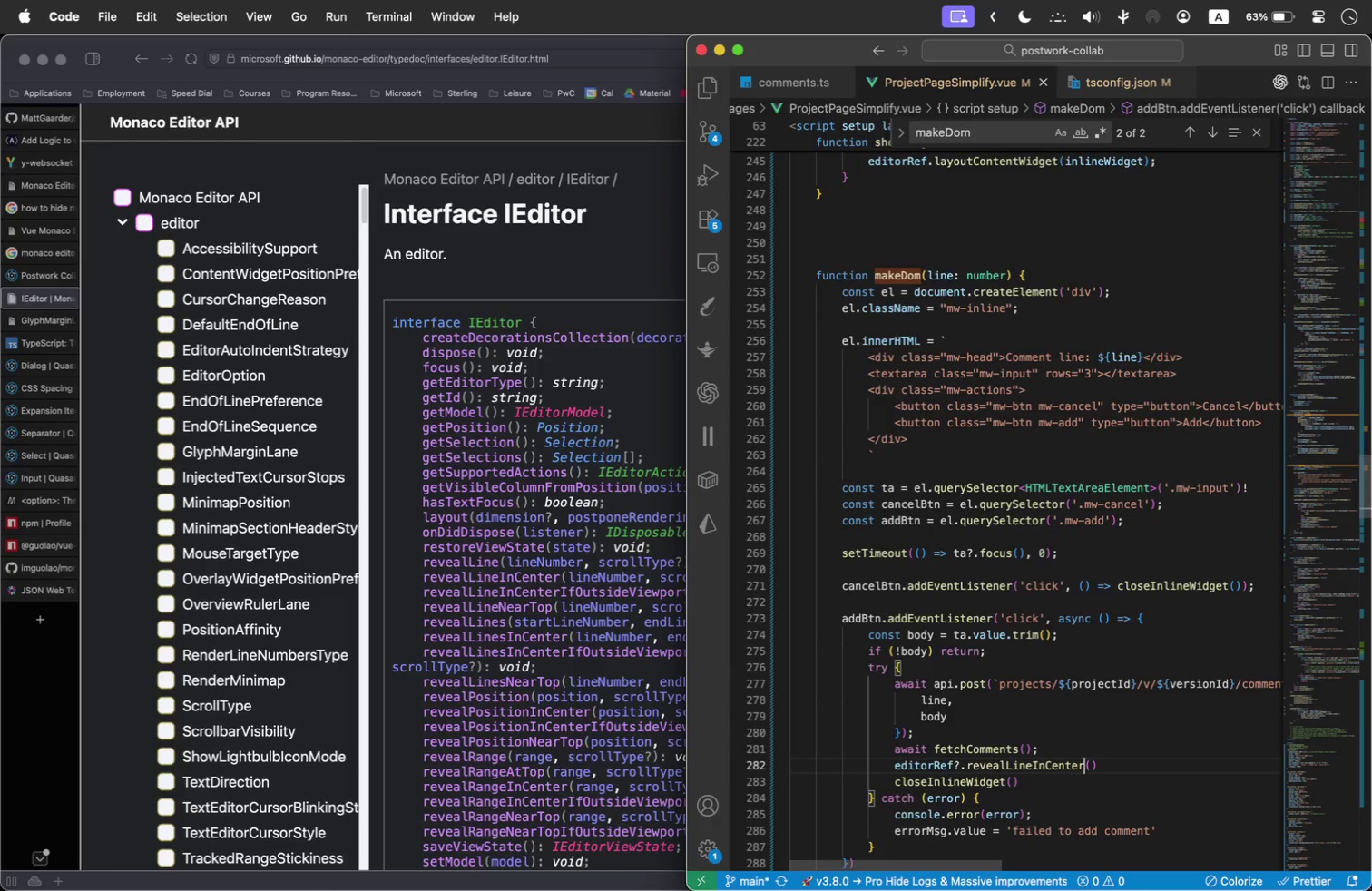 
key(ArrowRight)
 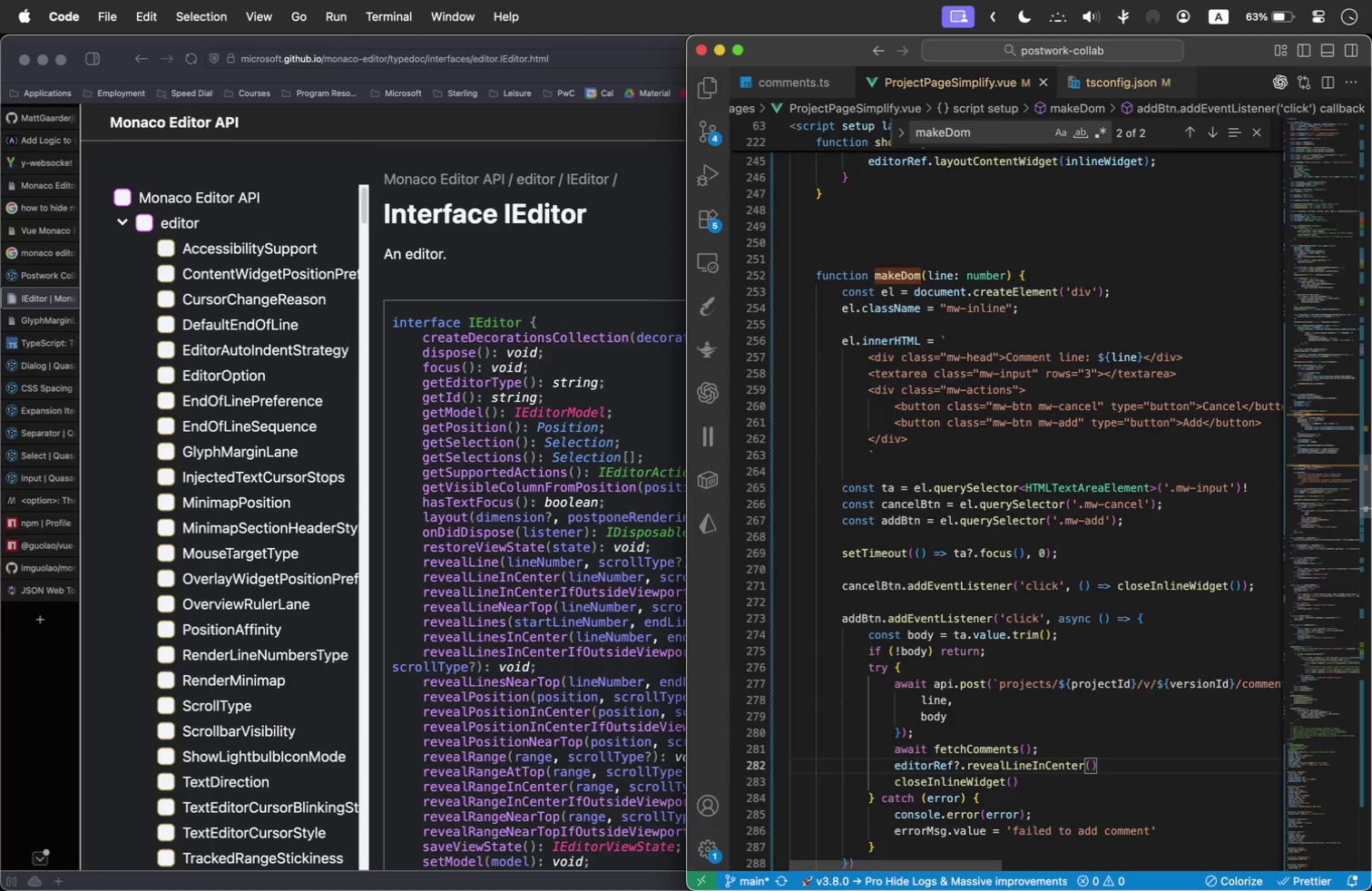 
key(ArrowRight)
 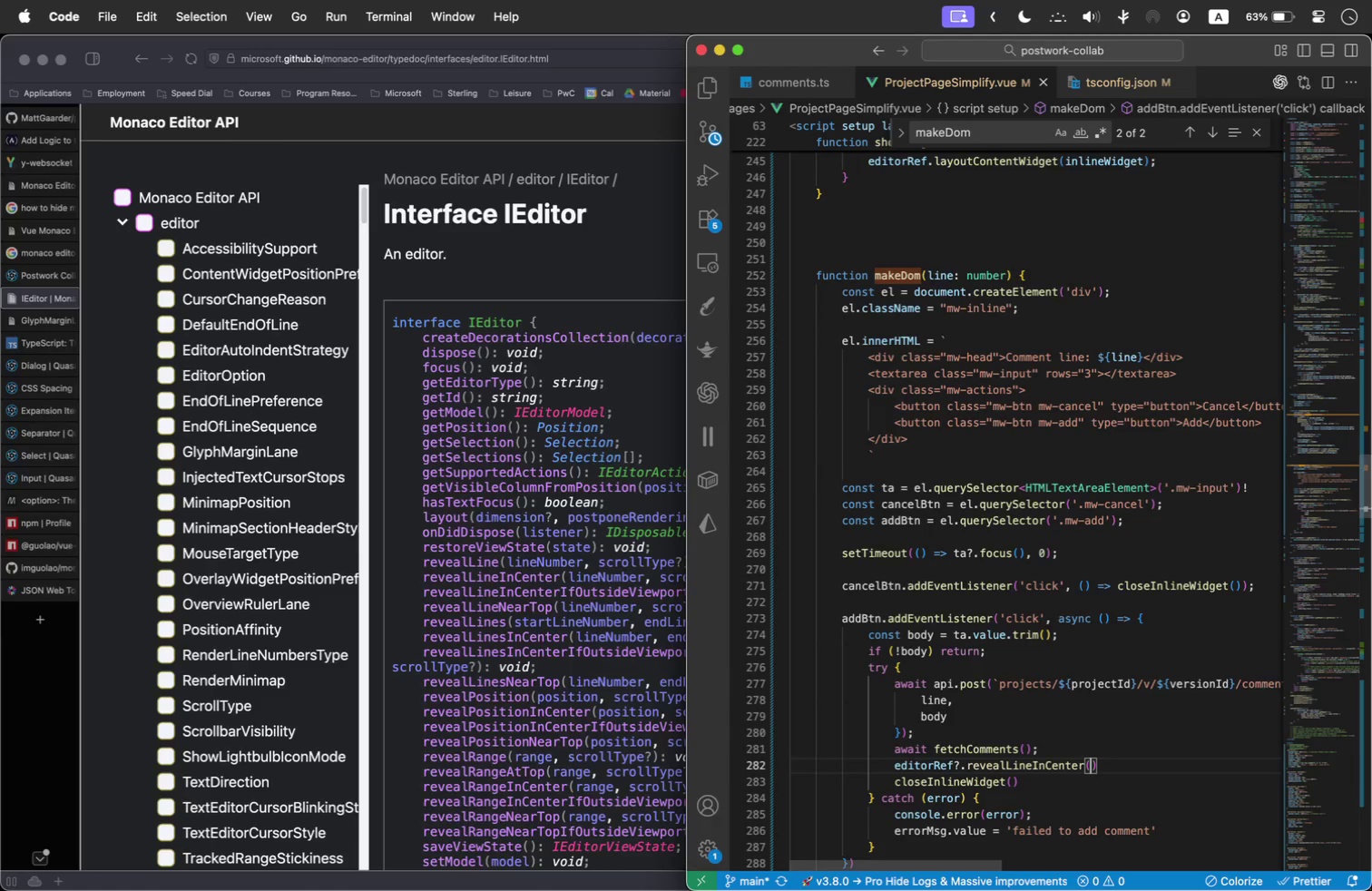 
type(in)
 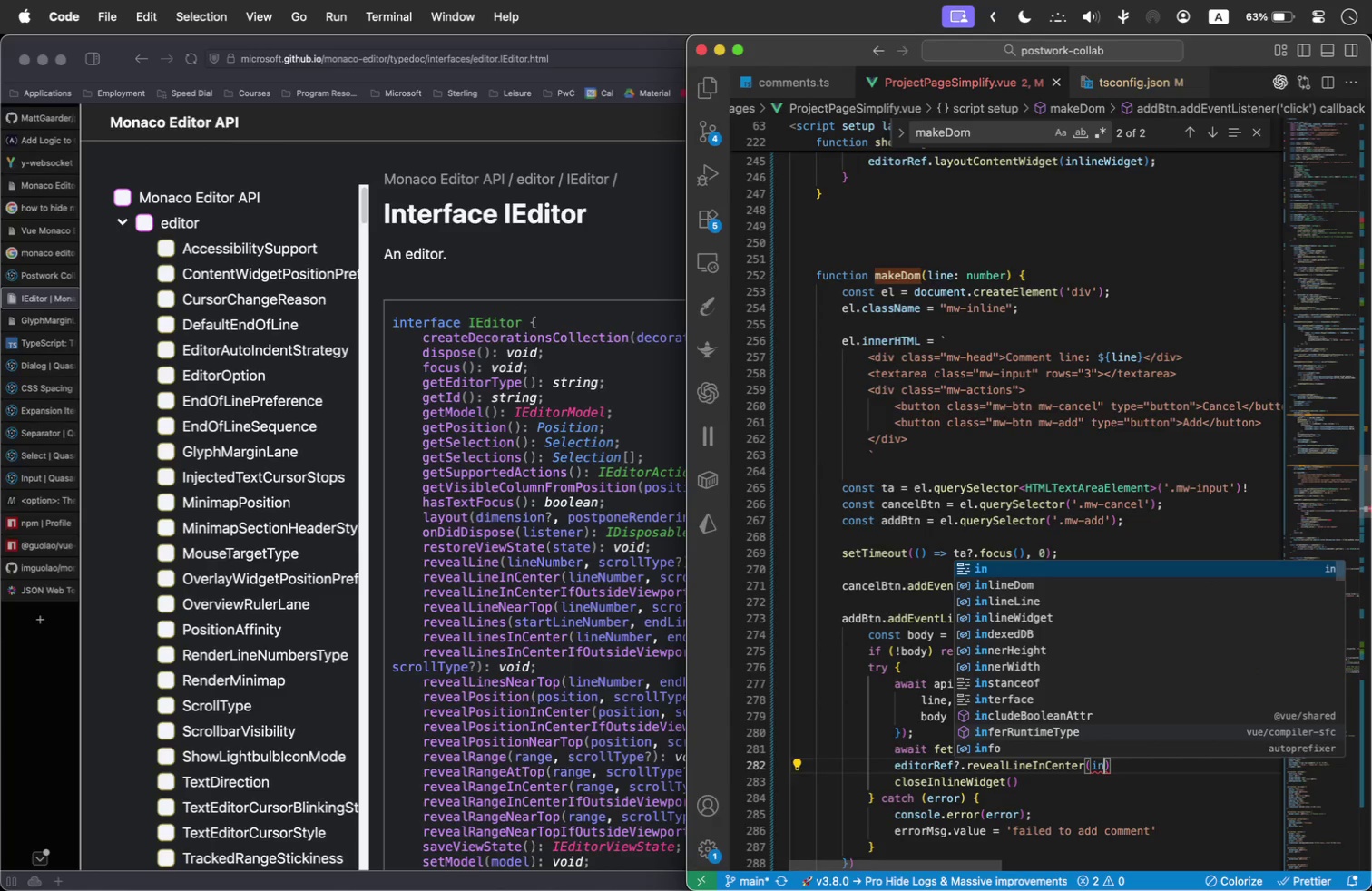 
key(ArrowDown)
 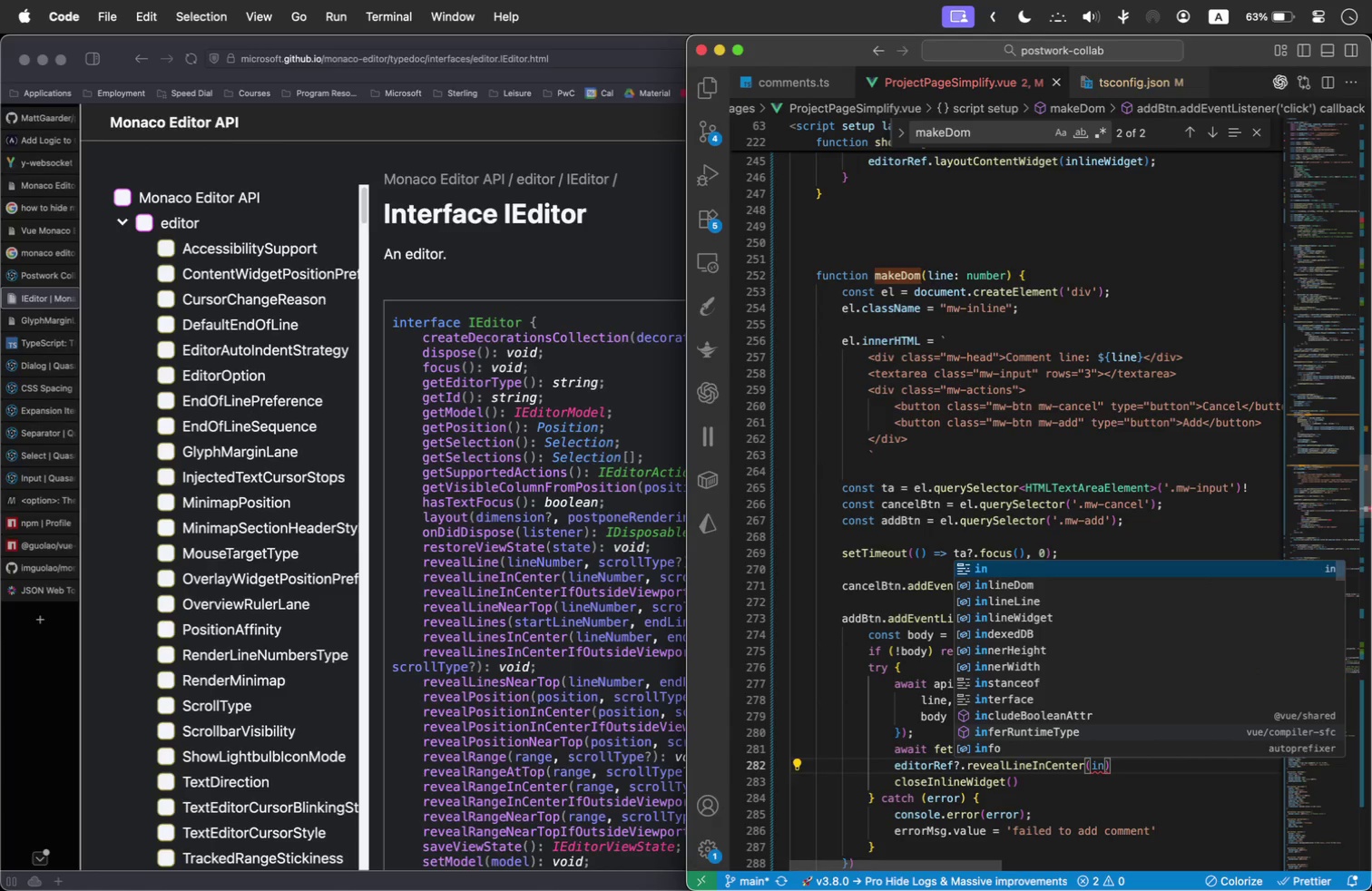 
key(ArrowDown)
 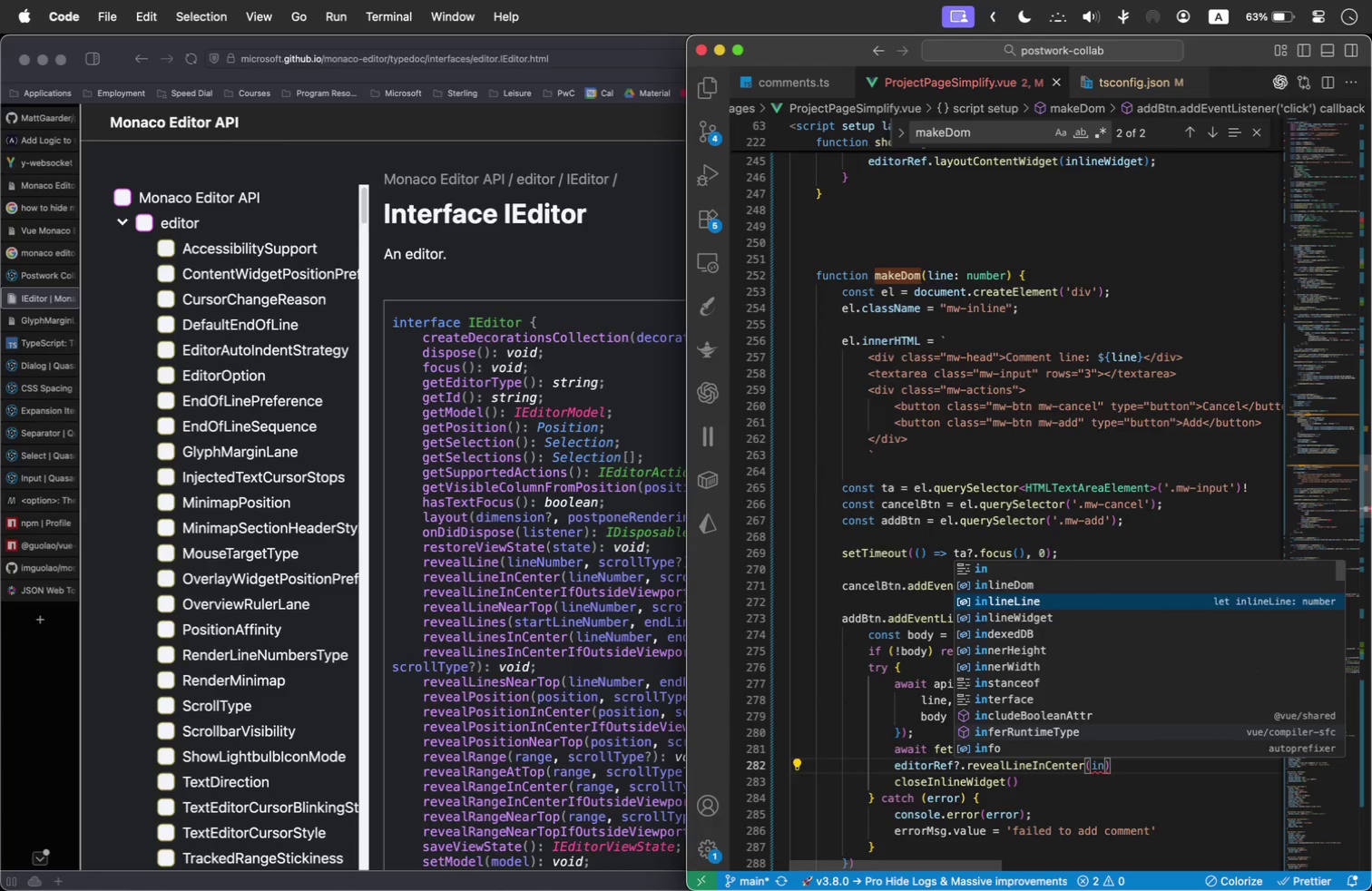 
key(Enter)
 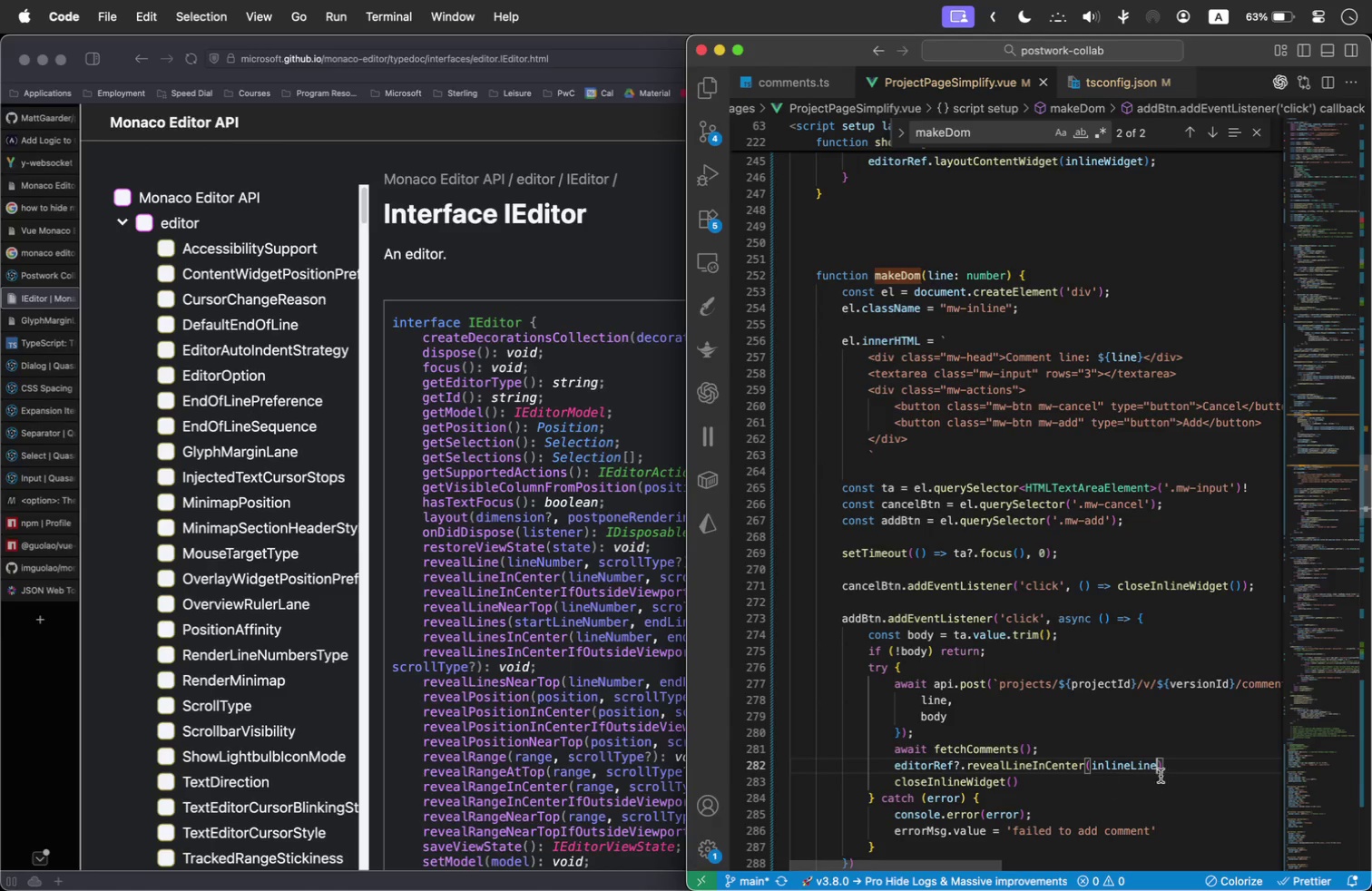 
left_click([1193, 764])
 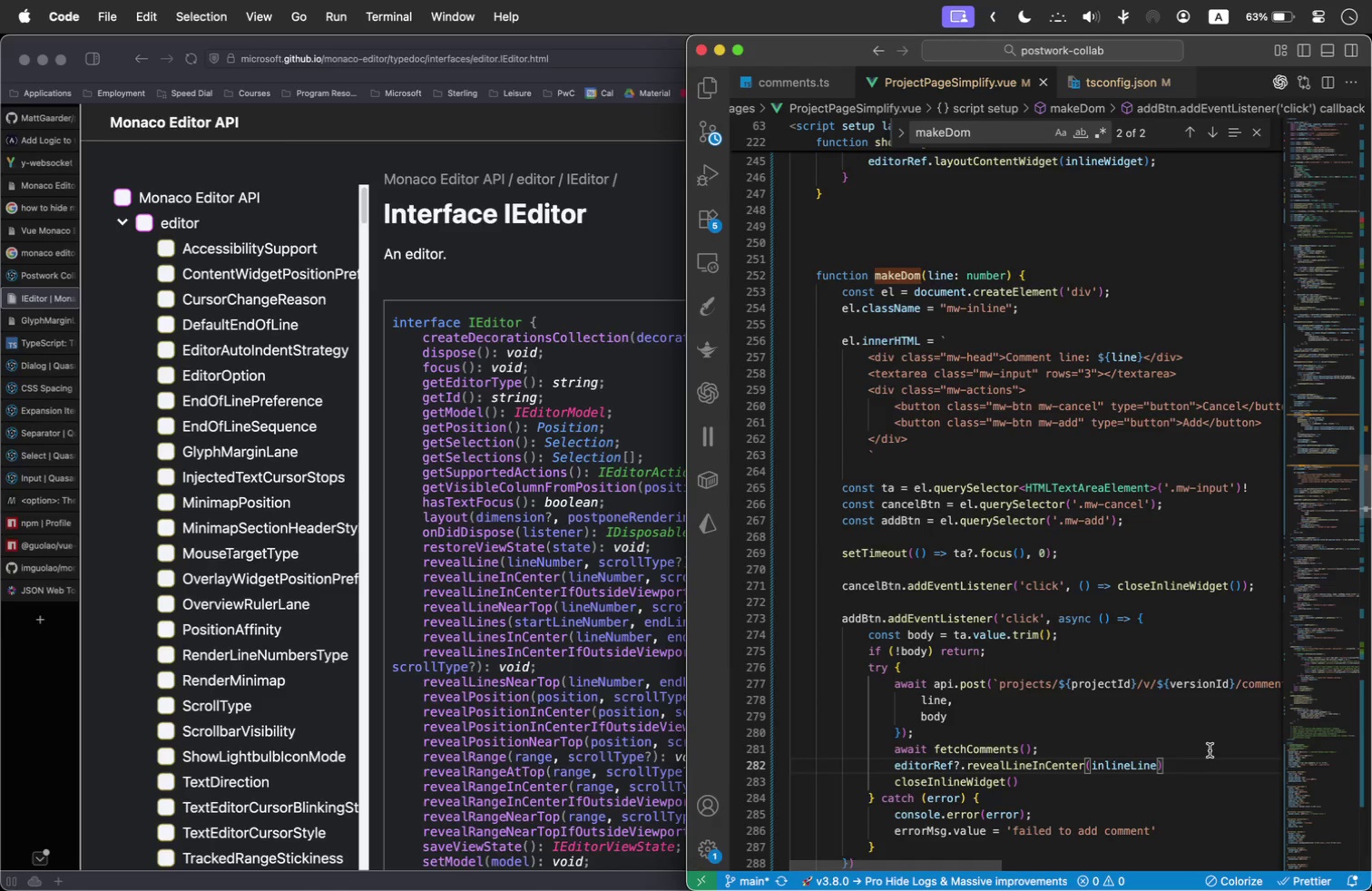 
key(Semicolon)
 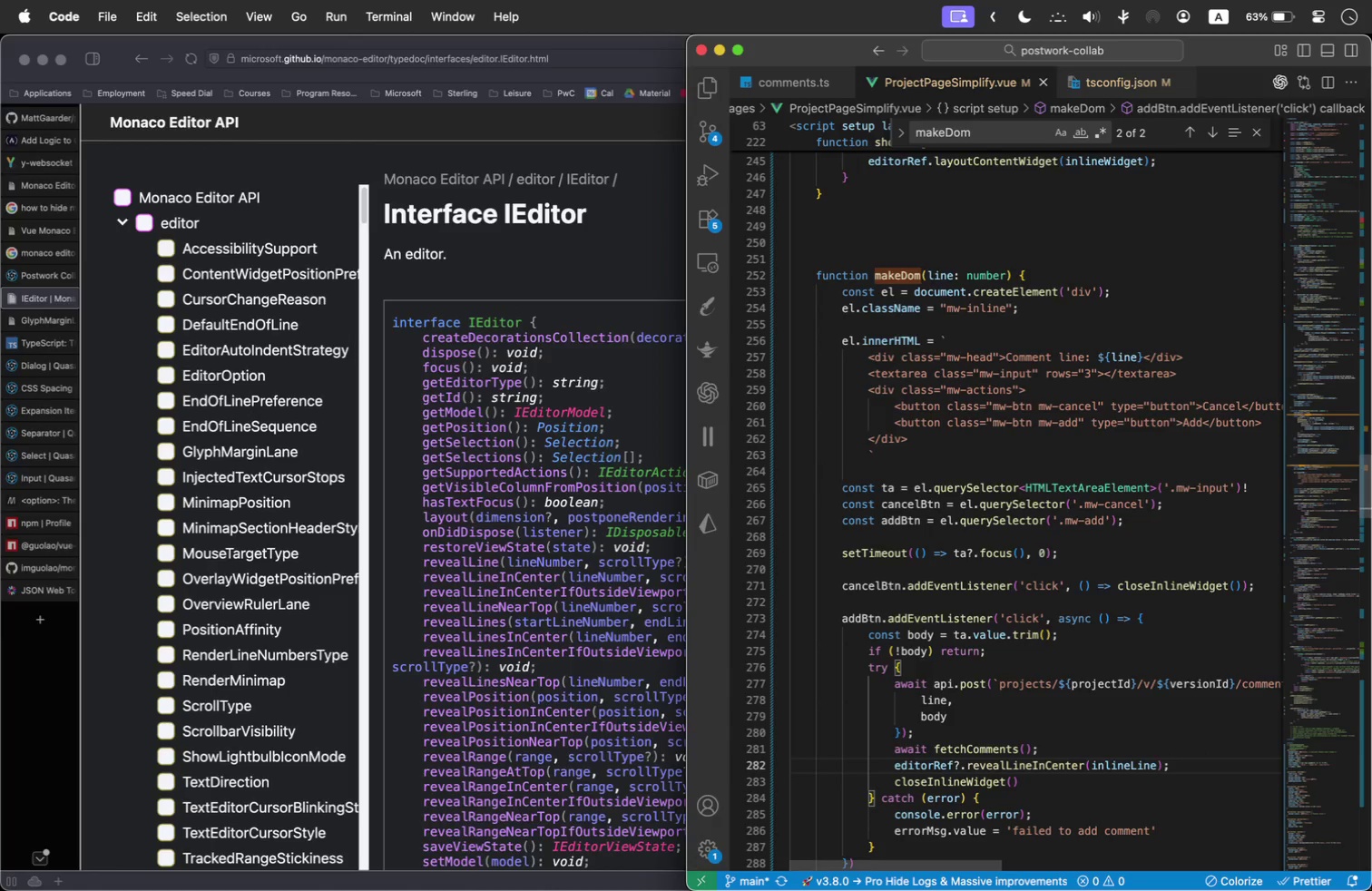 
scroll: coordinate [959, 721], scroll_direction: down, amount: 1.0
 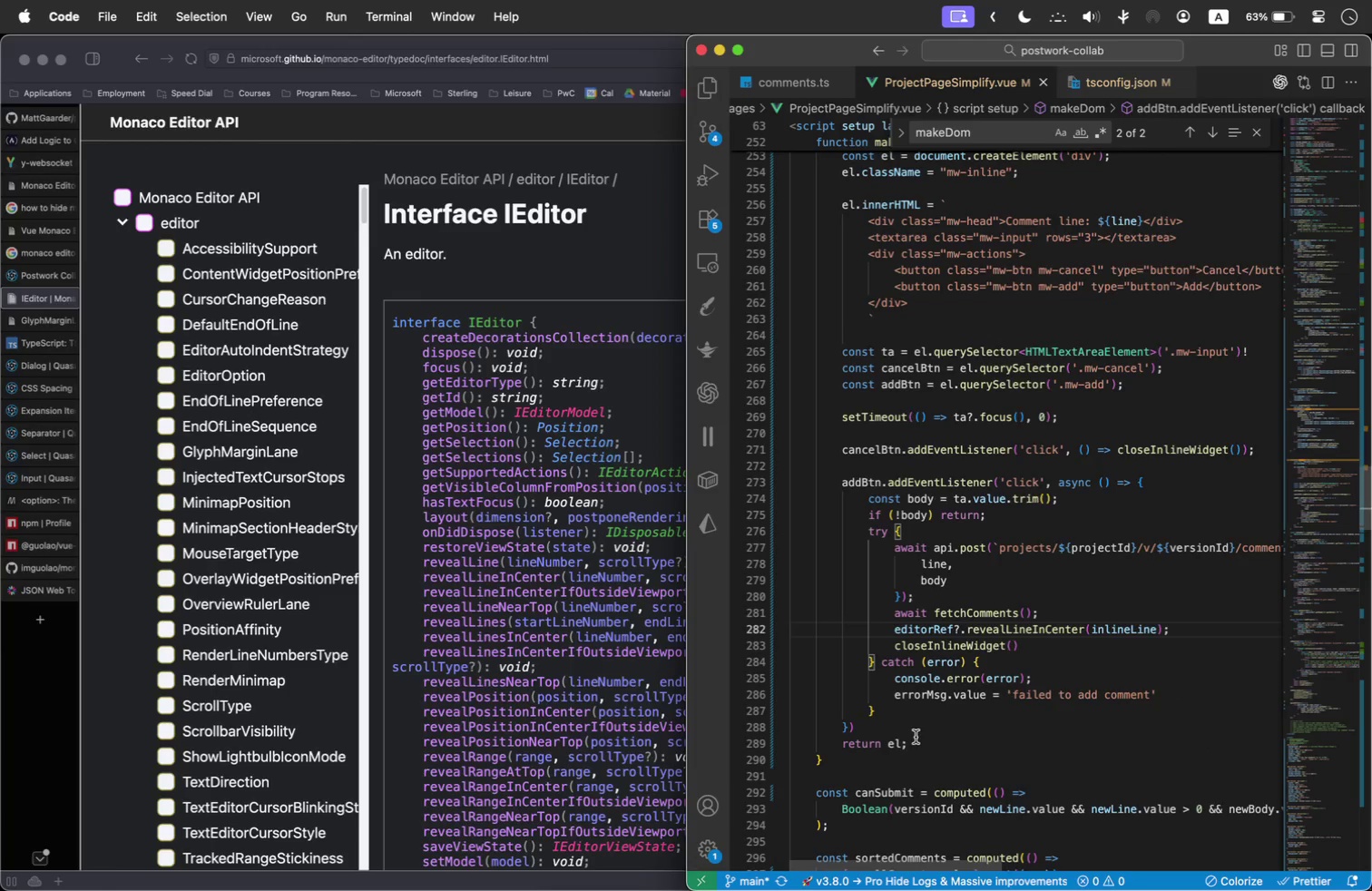 
left_click_drag(start_coordinate=[877, 764], to_coordinate=[761, 411])
 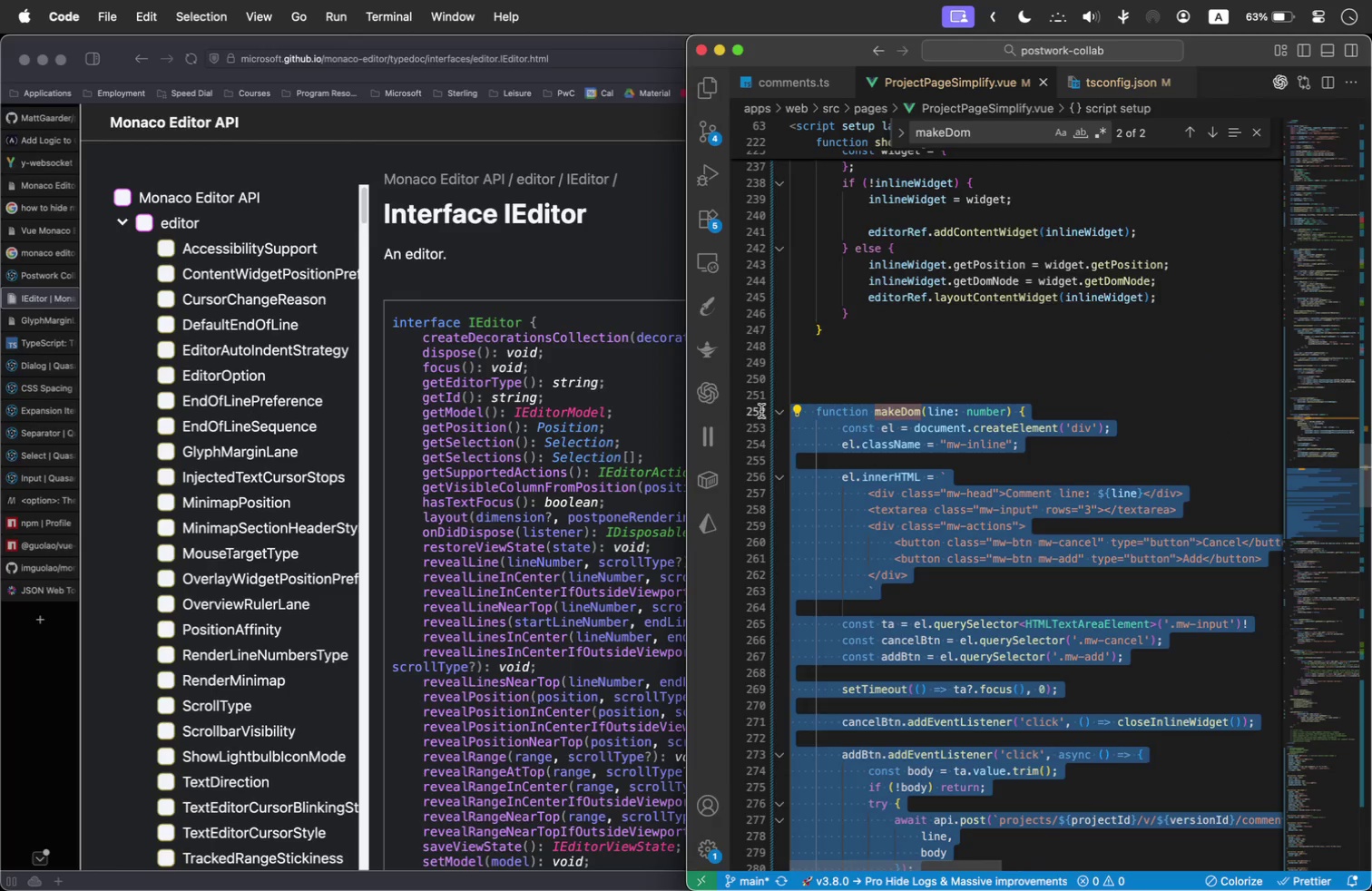 
scroll: coordinate [812, 628], scroll_direction: up, amount: 2.0
 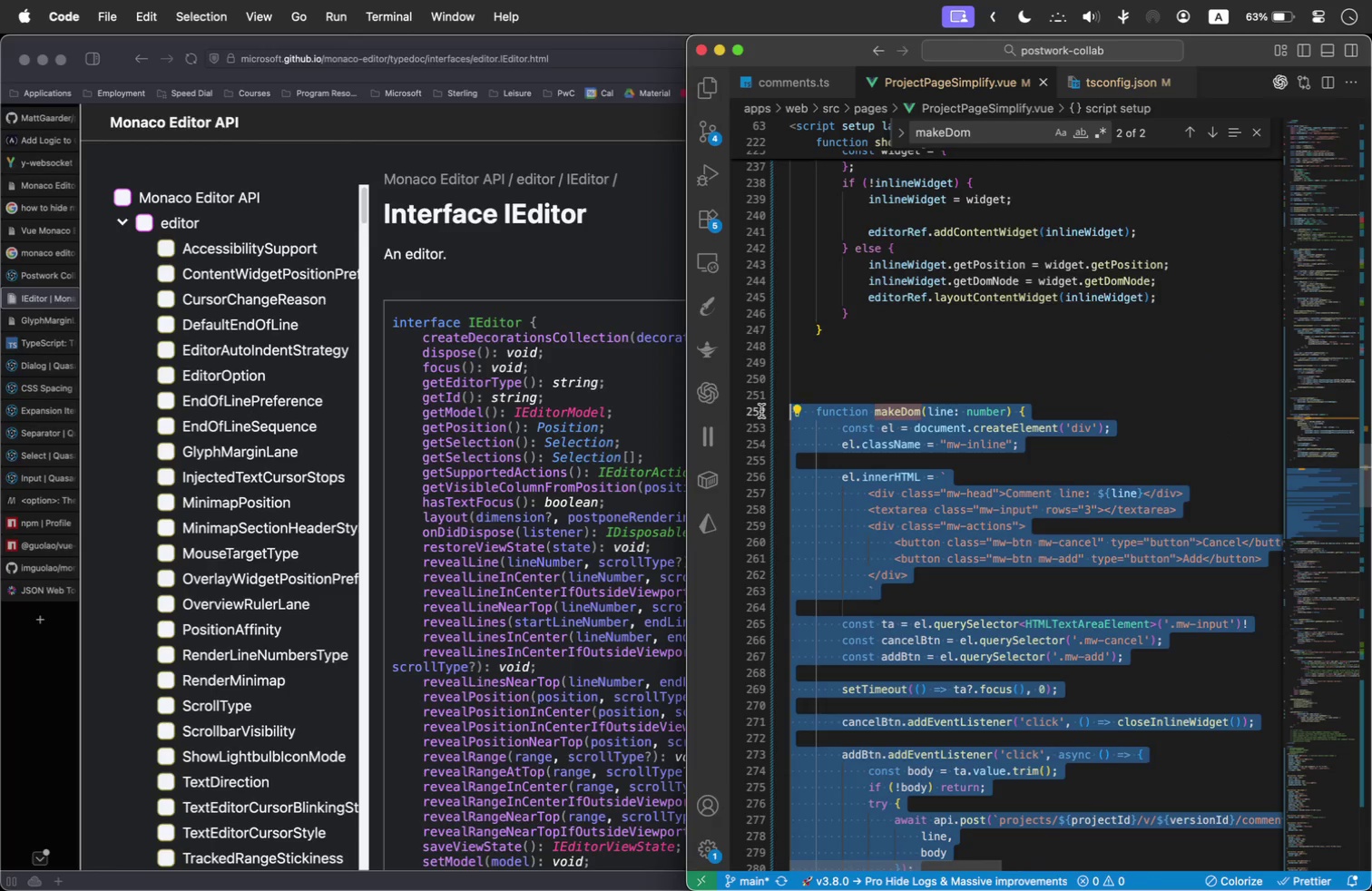 
key(Meta+C)
 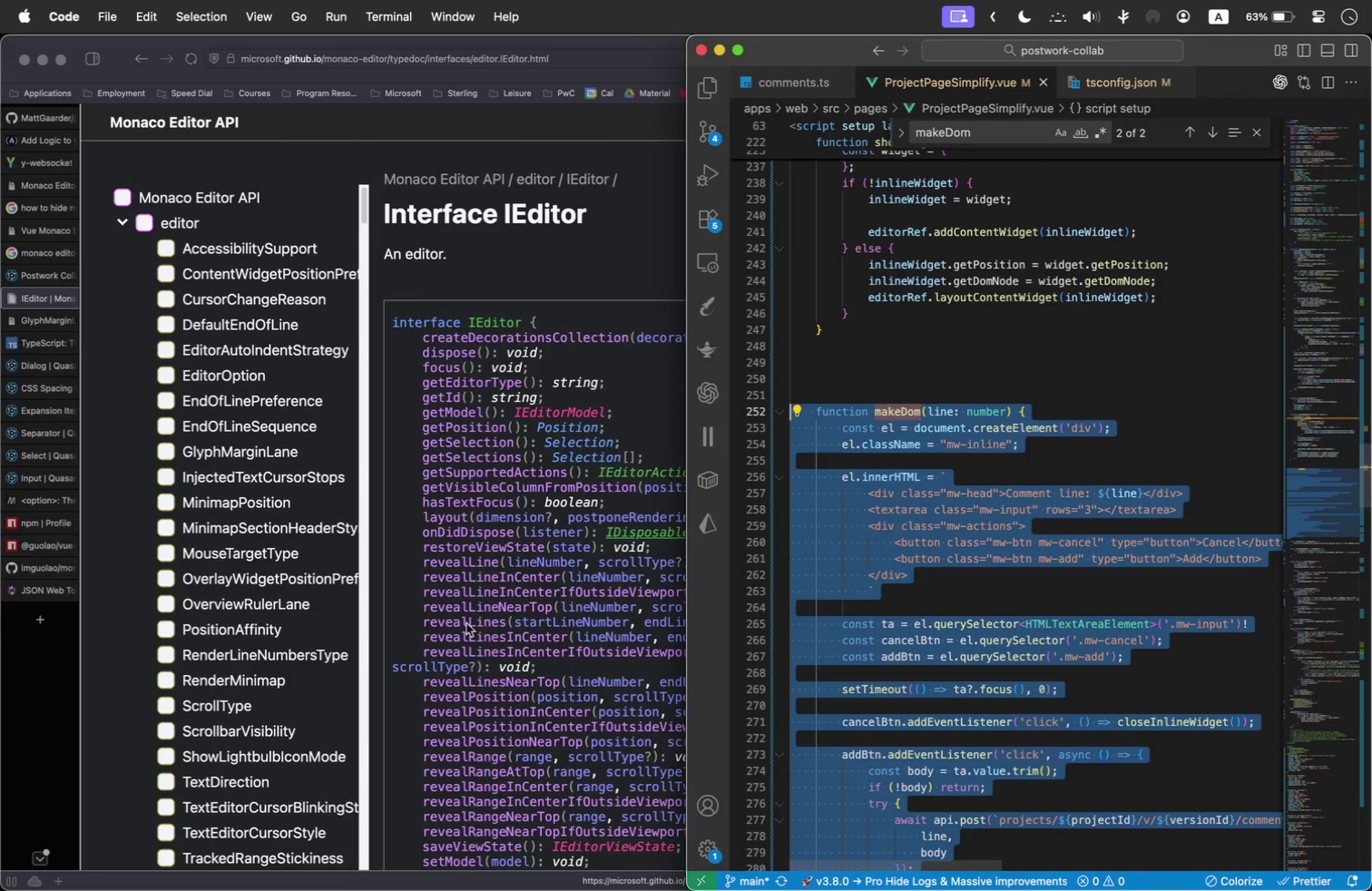 
key(Meta+Tab)
 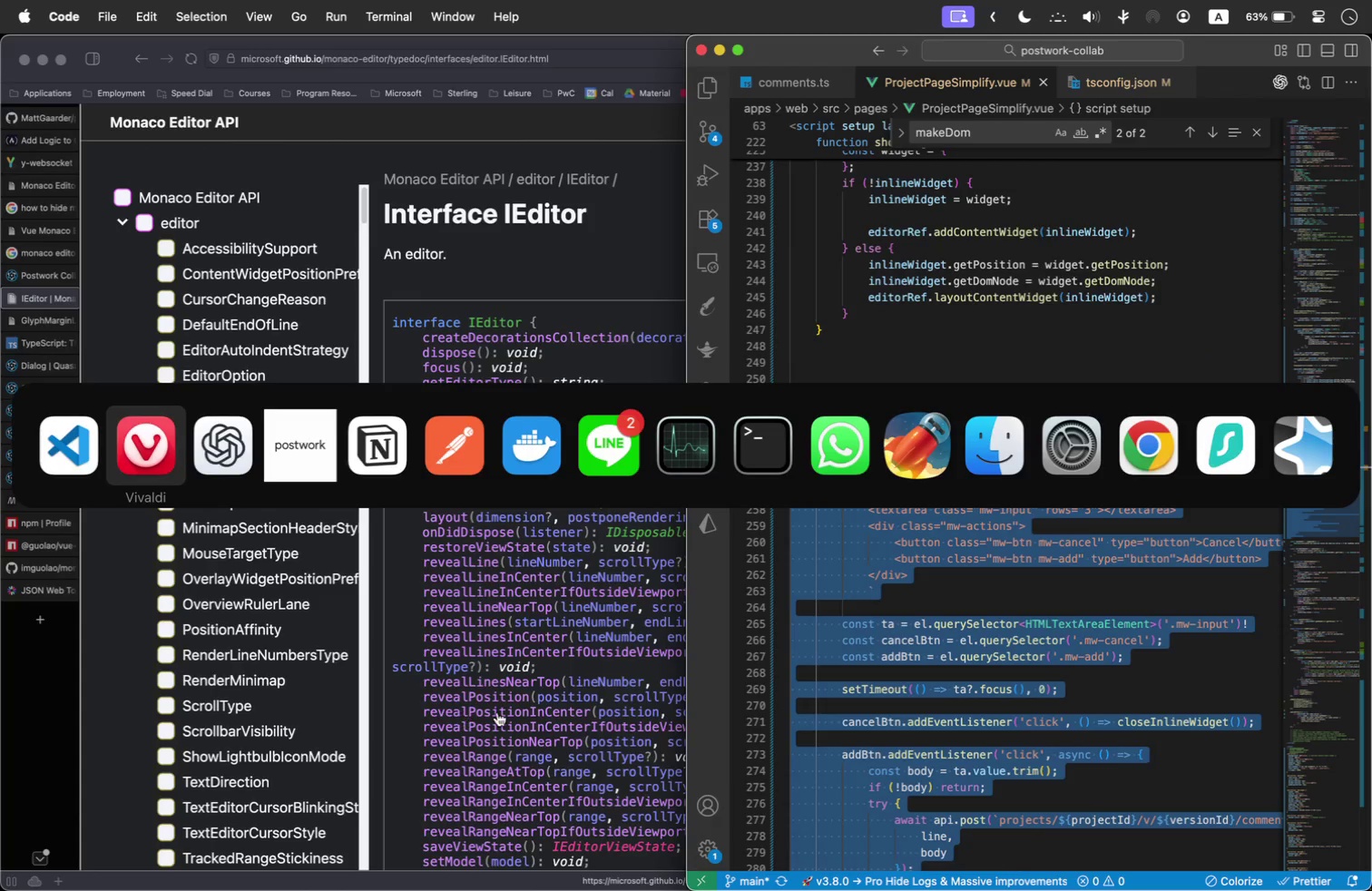 
key(Meta+Tab)
 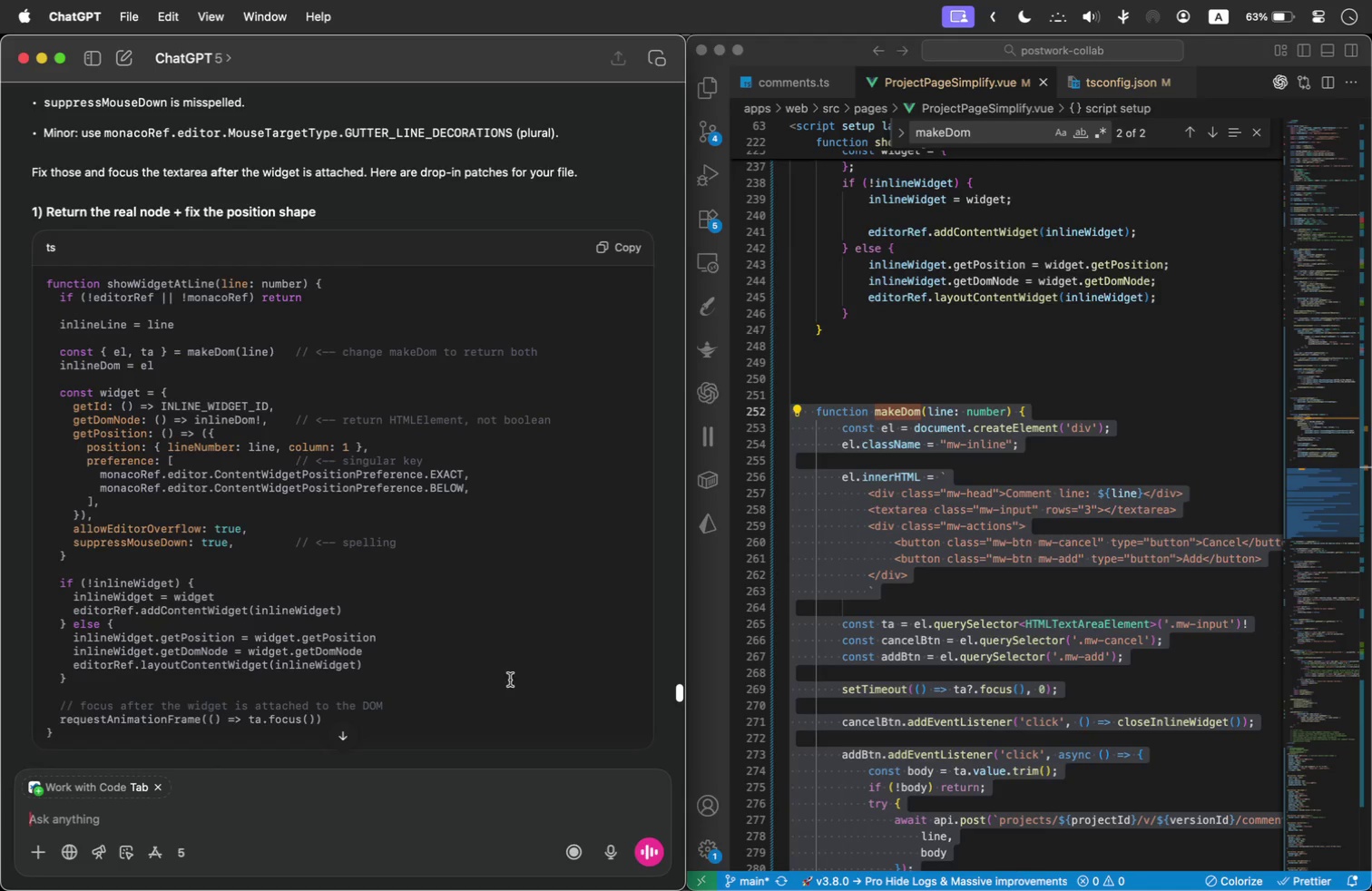 
scroll: coordinate [1068, 514], scroll_direction: up, amount: 10.0
 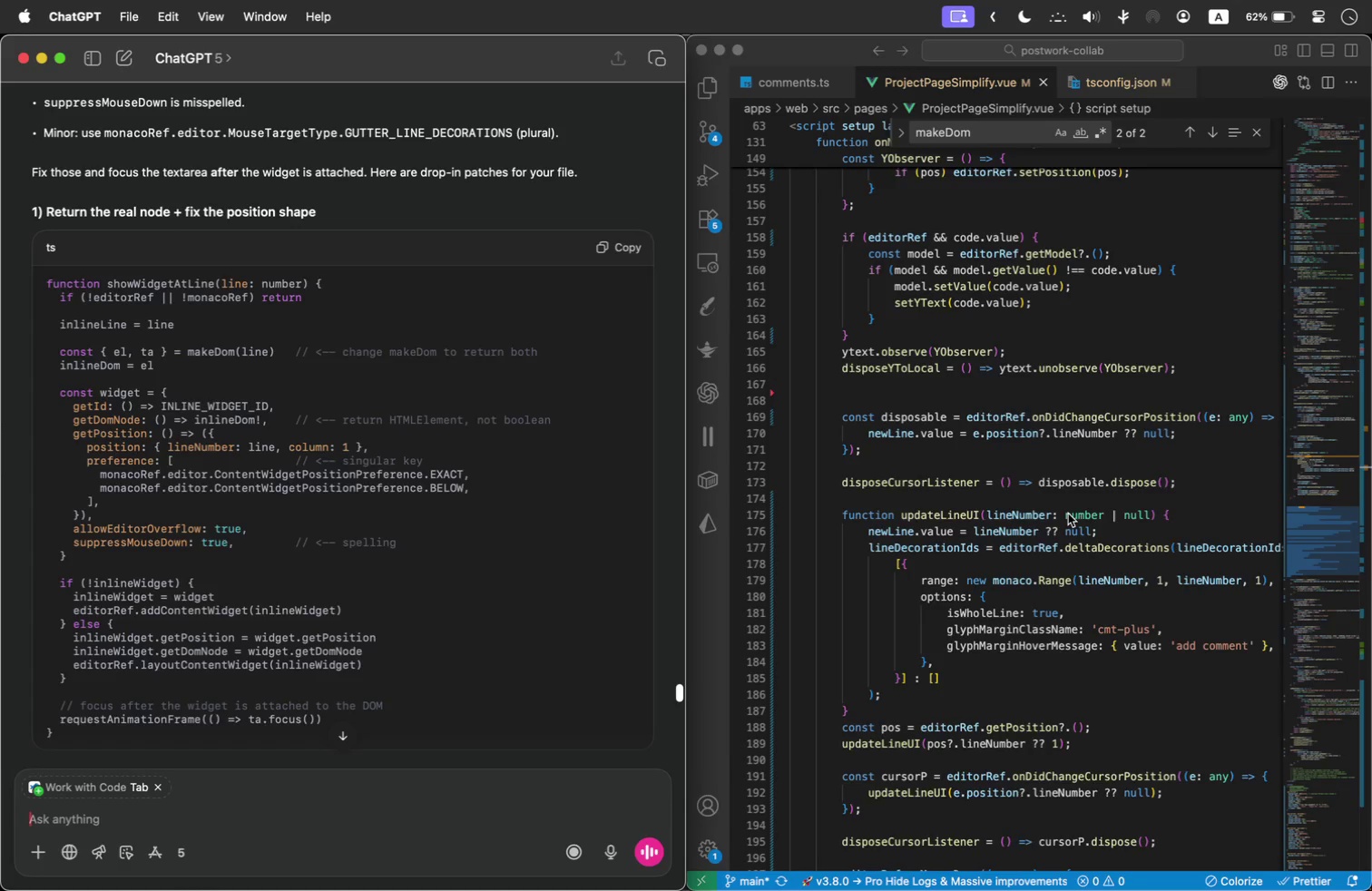 
wait(7.38)
 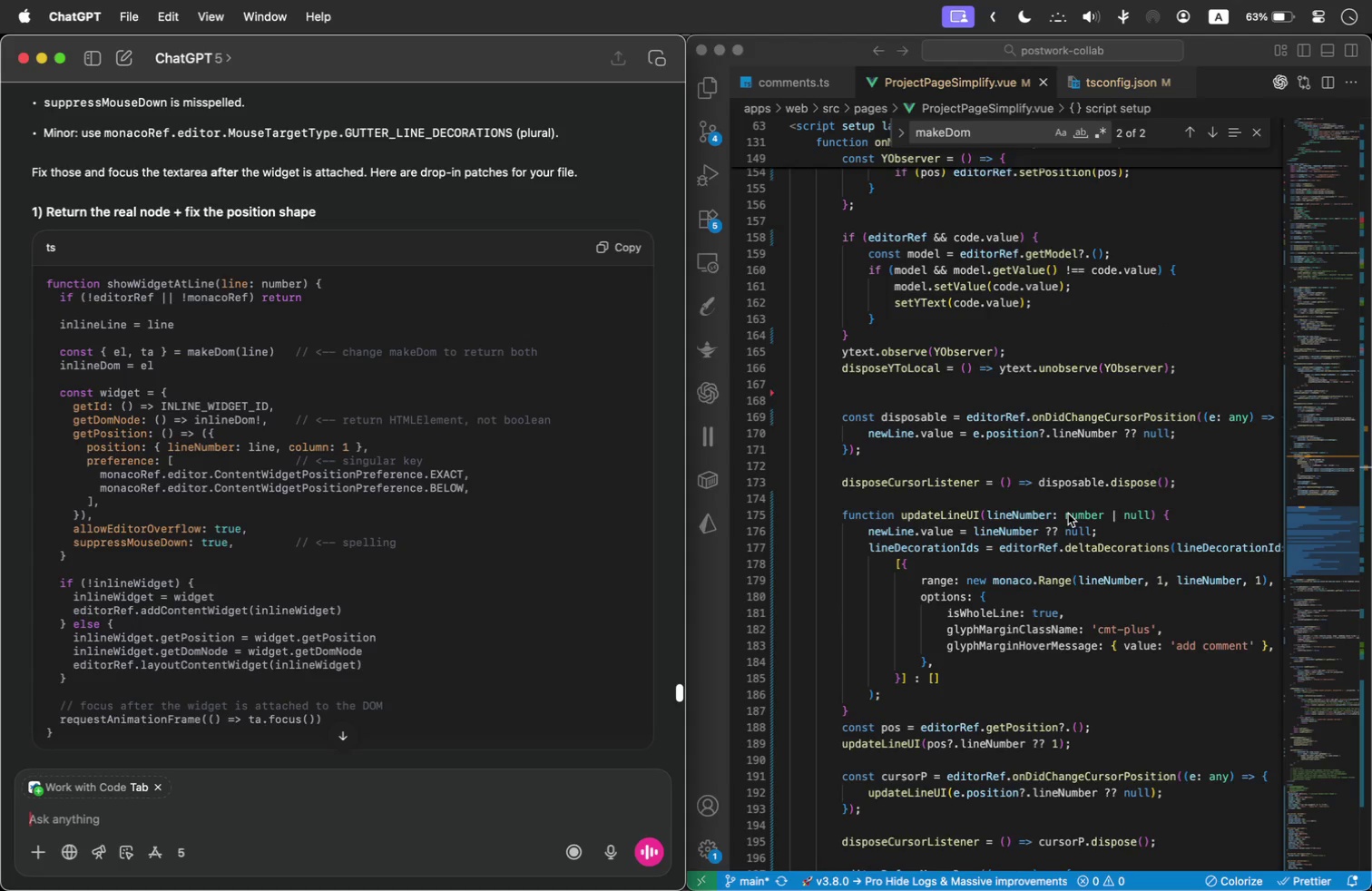 
scroll: coordinate [1110, 504], scroll_direction: down, amount: 12.0
 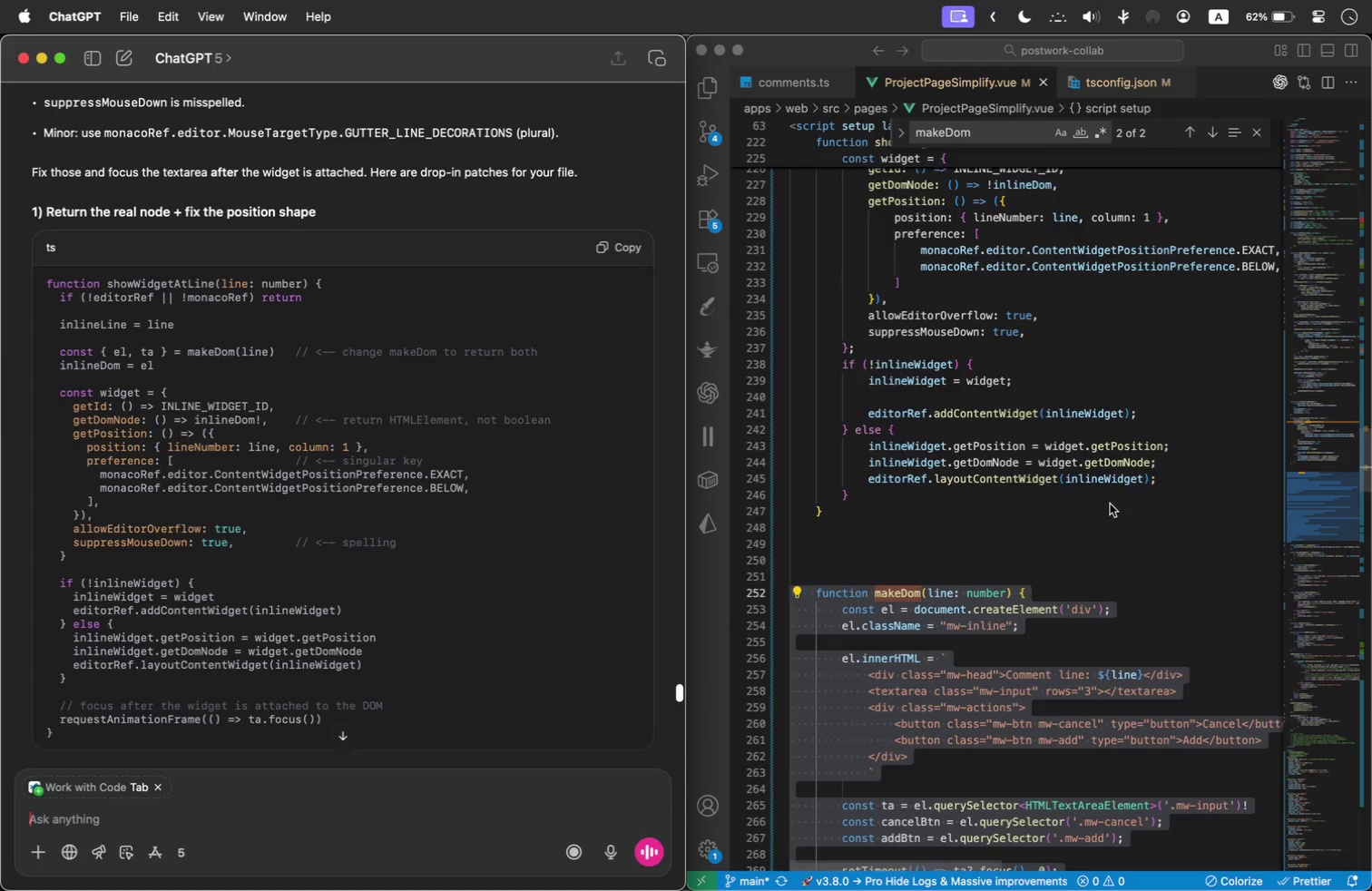 
left_click([1085, 520])
 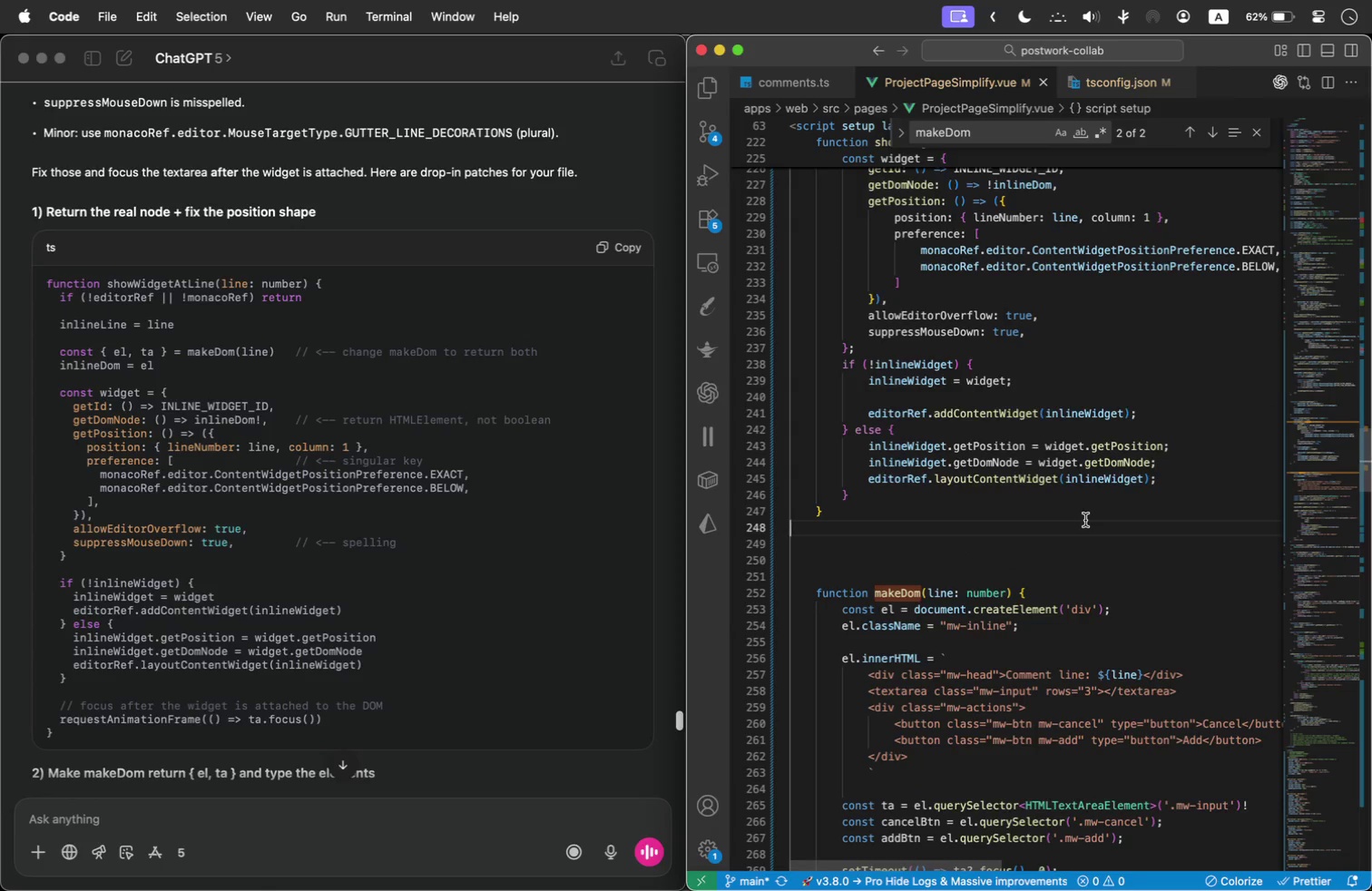 
scroll: coordinate [1085, 520], scroll_direction: down, amount: 2.0
 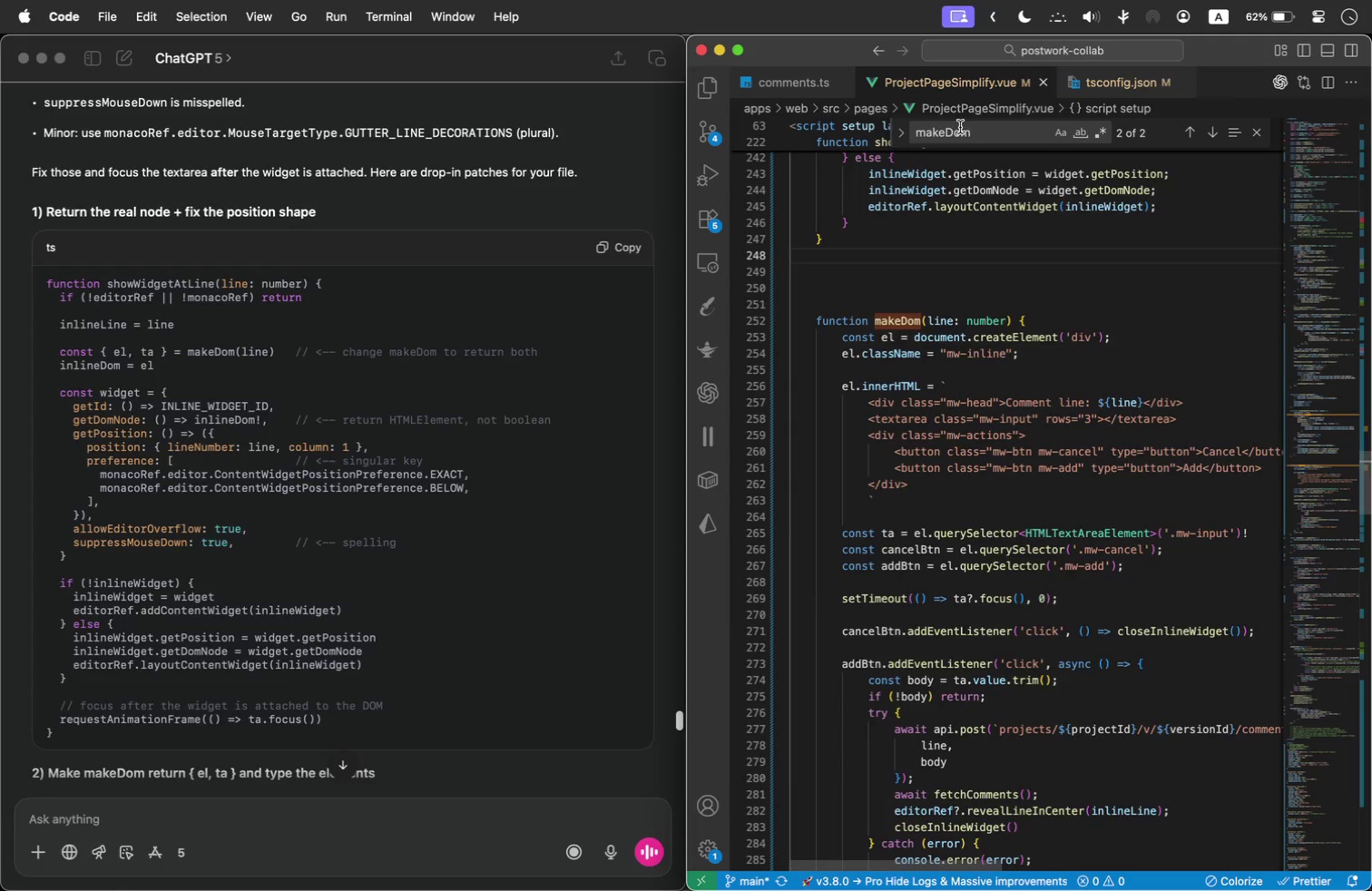 
double_click([985, 127])
 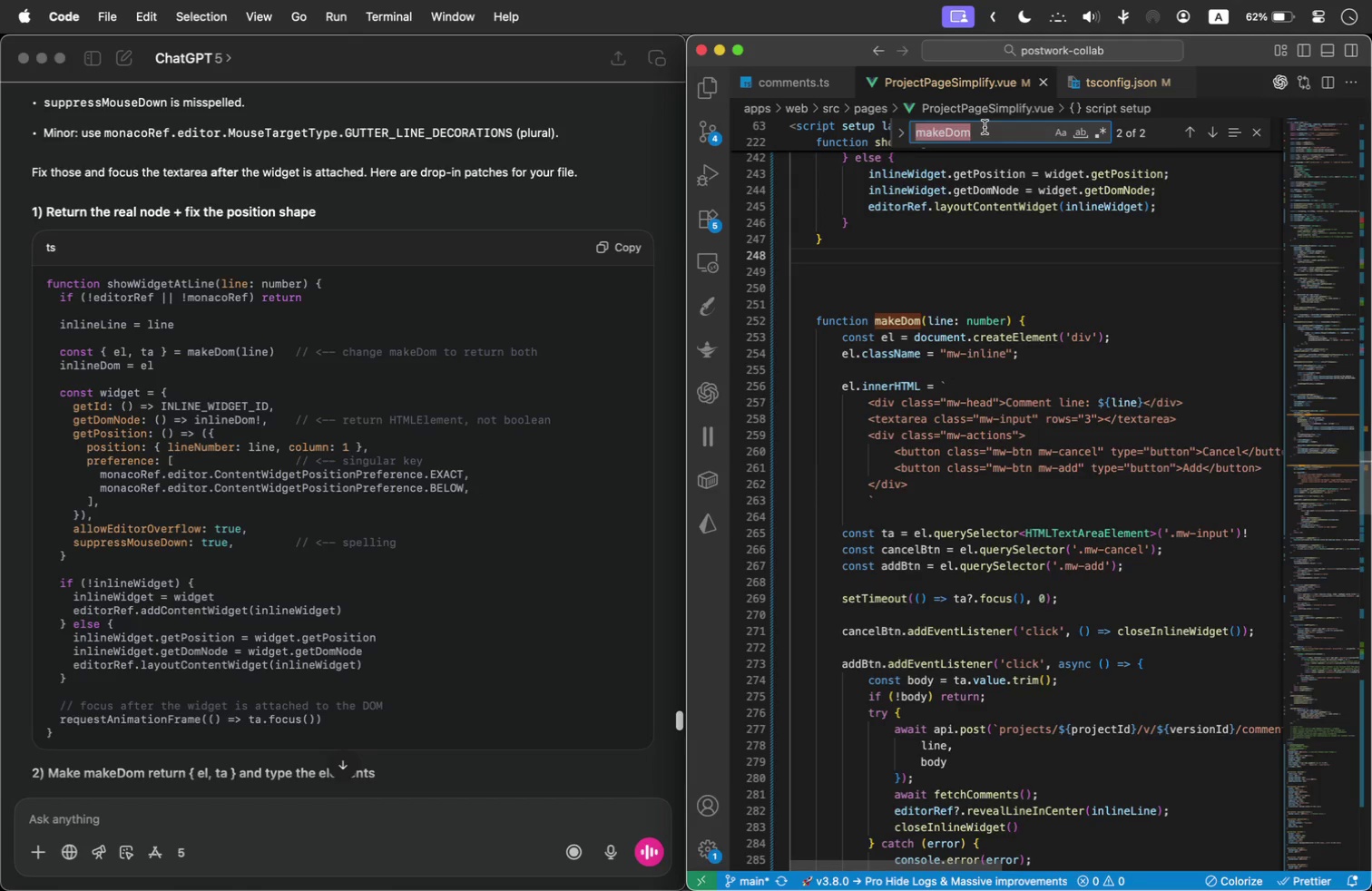 
type(inlineDom)
 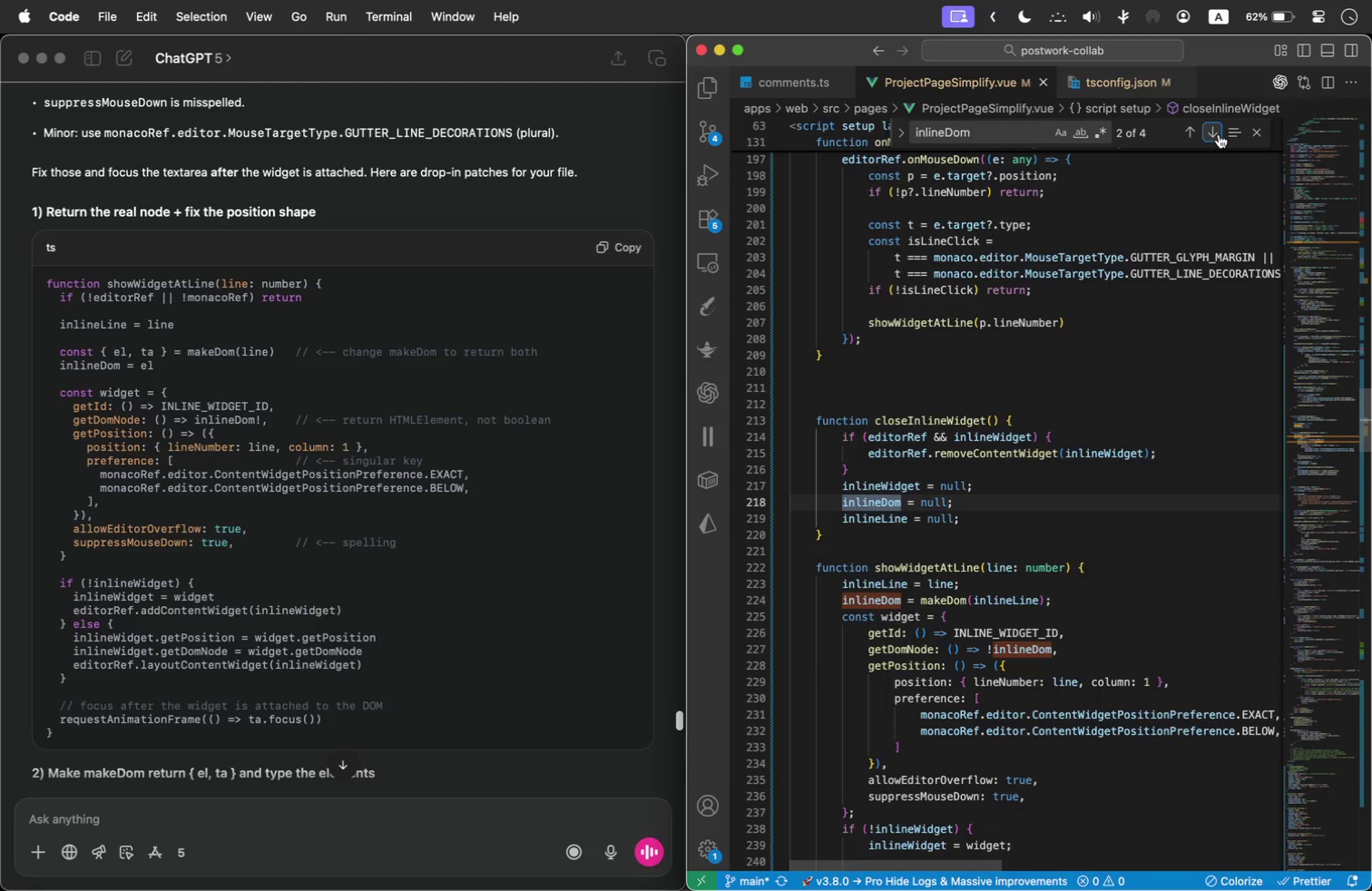 
wait(5.27)
 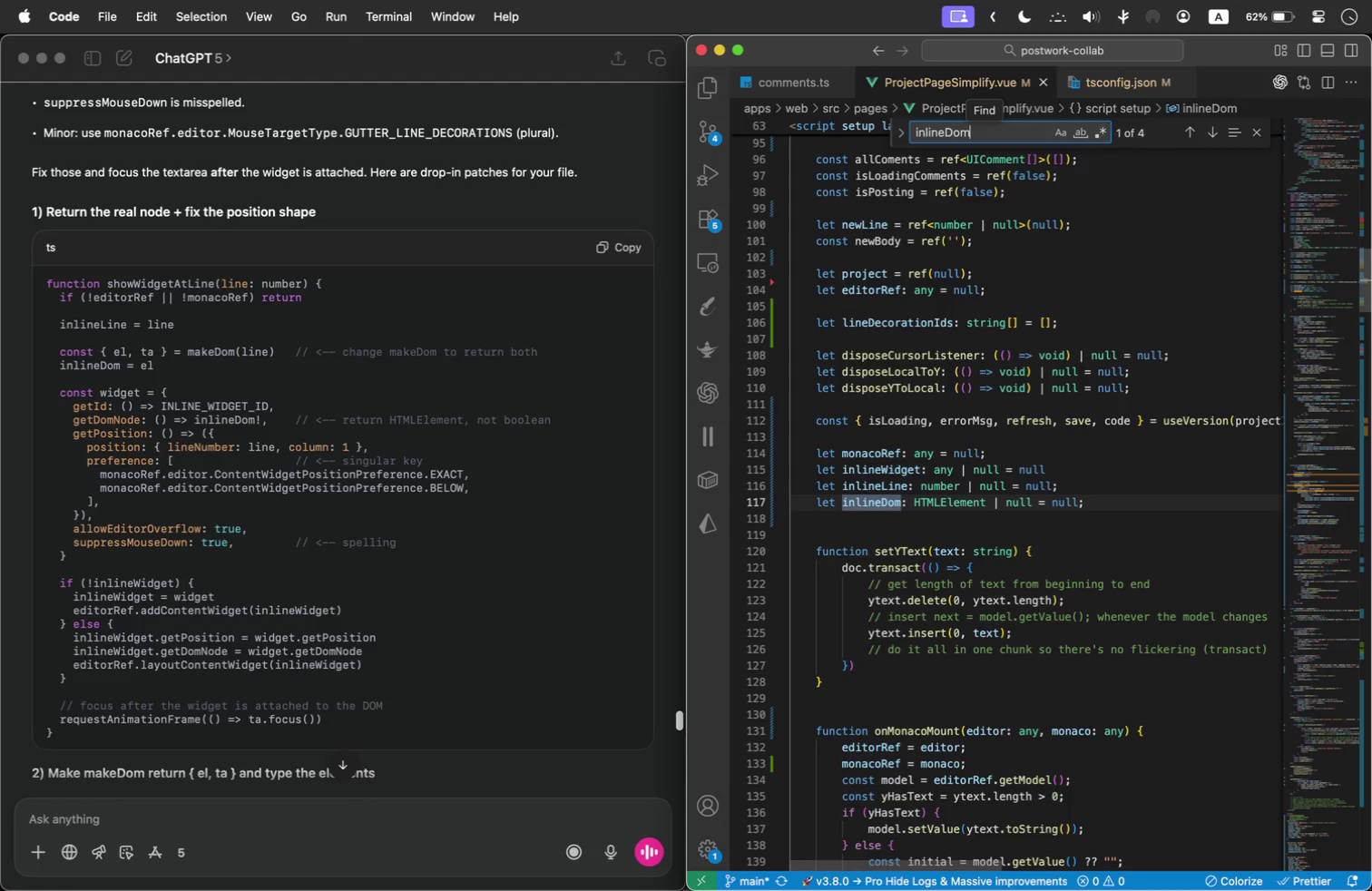 
left_click([995, 651])
 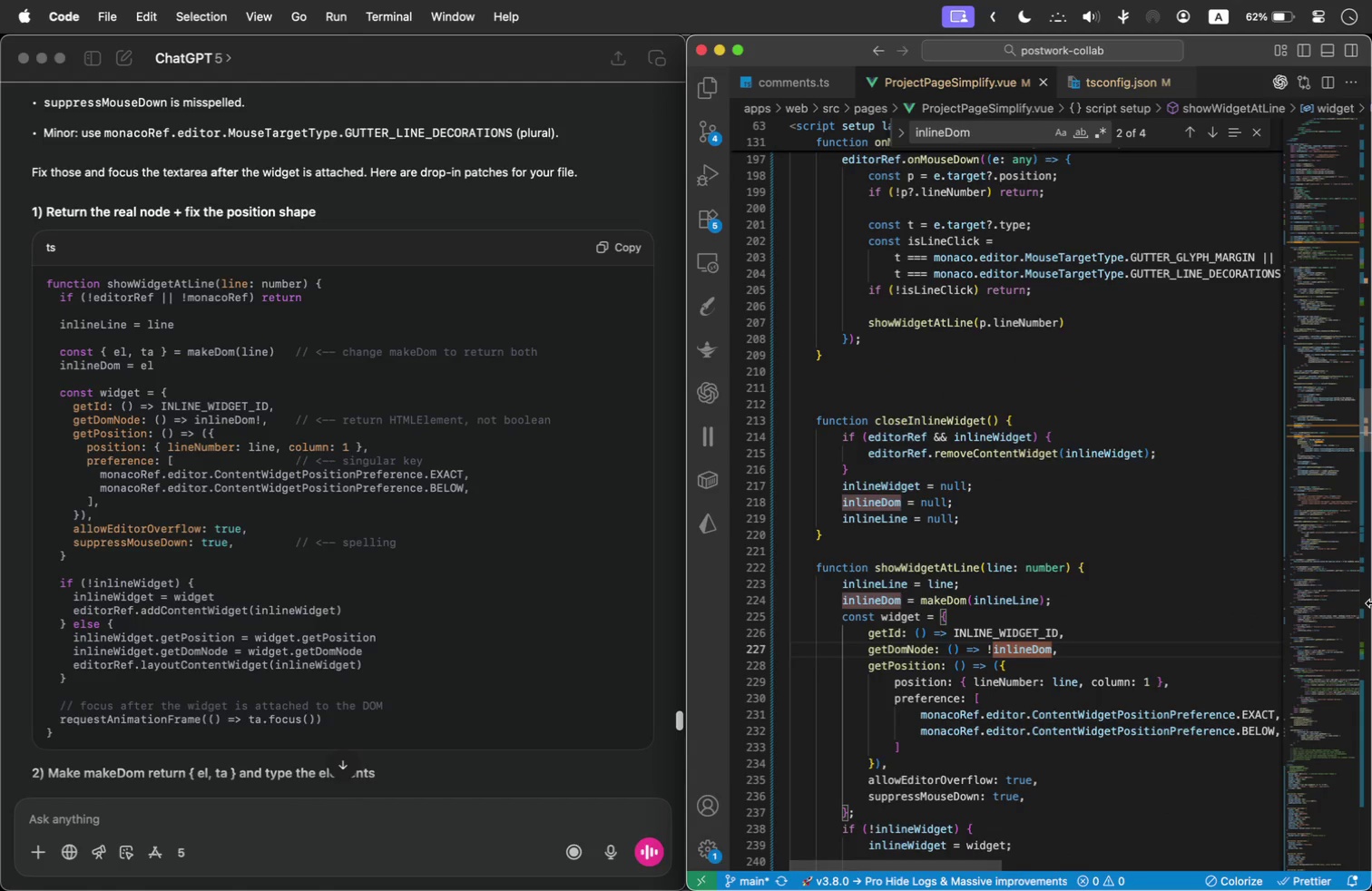 
key(Backspace)
 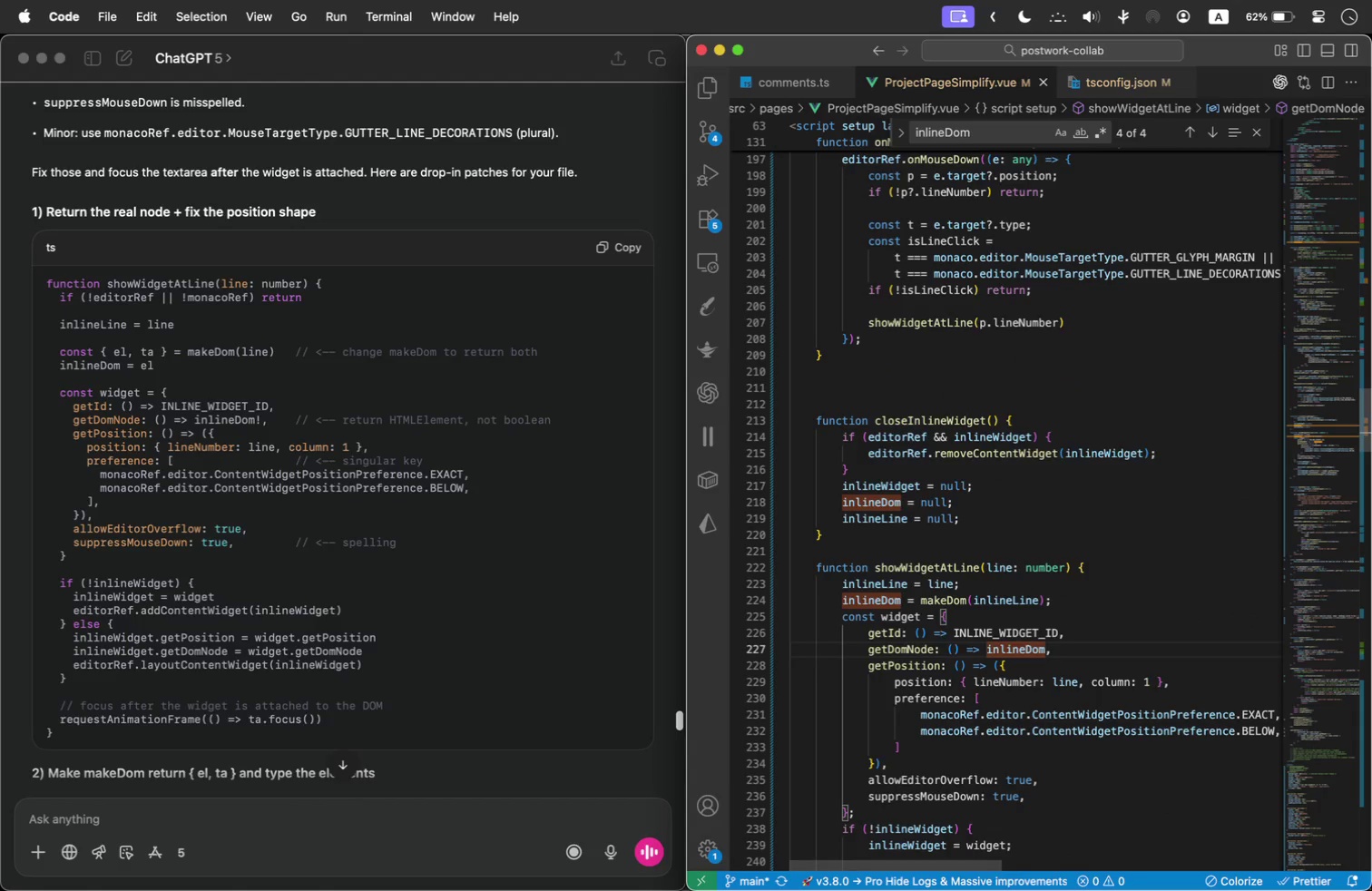 
key(ArrowRight)
 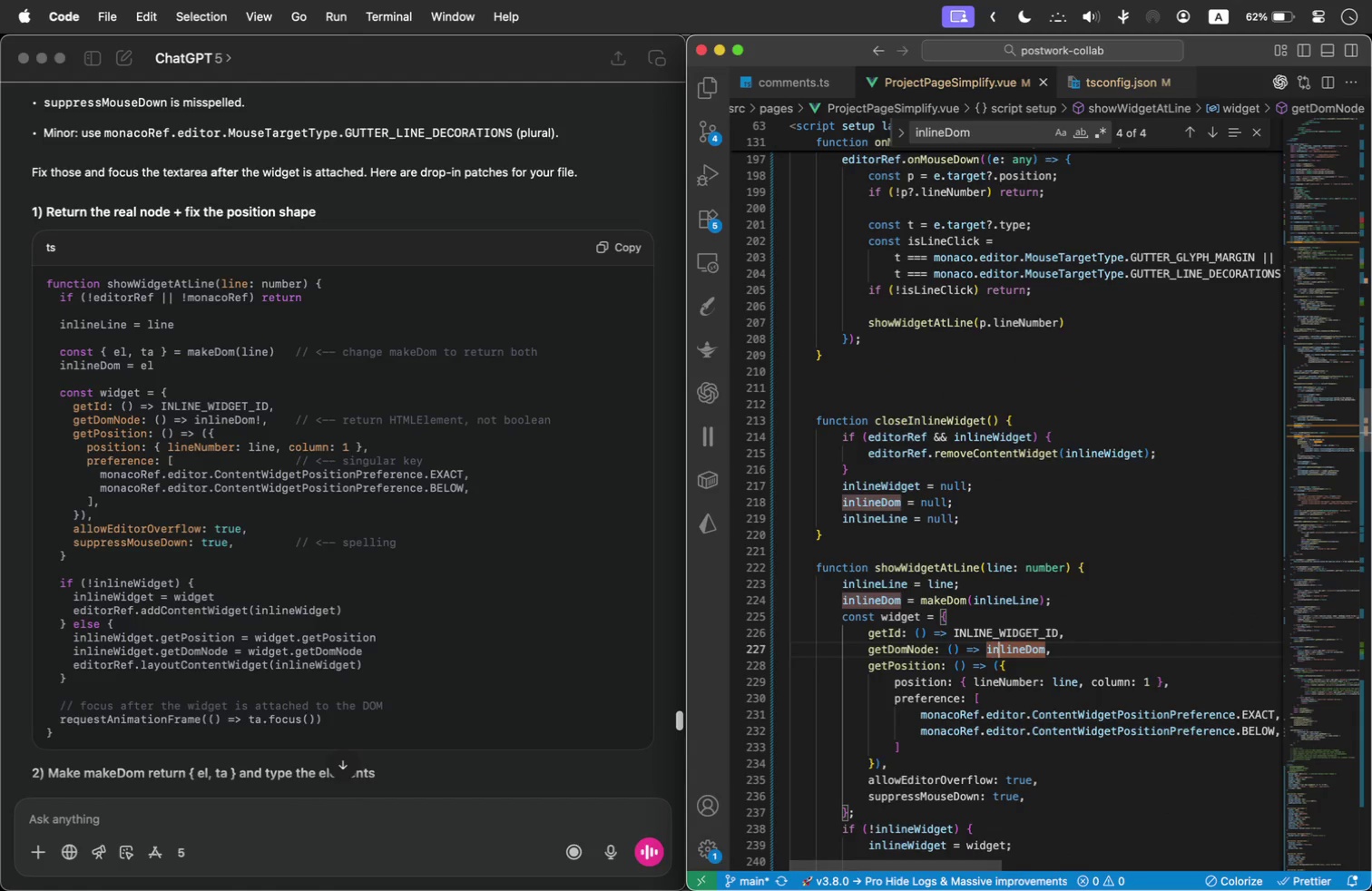 
key(ArrowRight)
 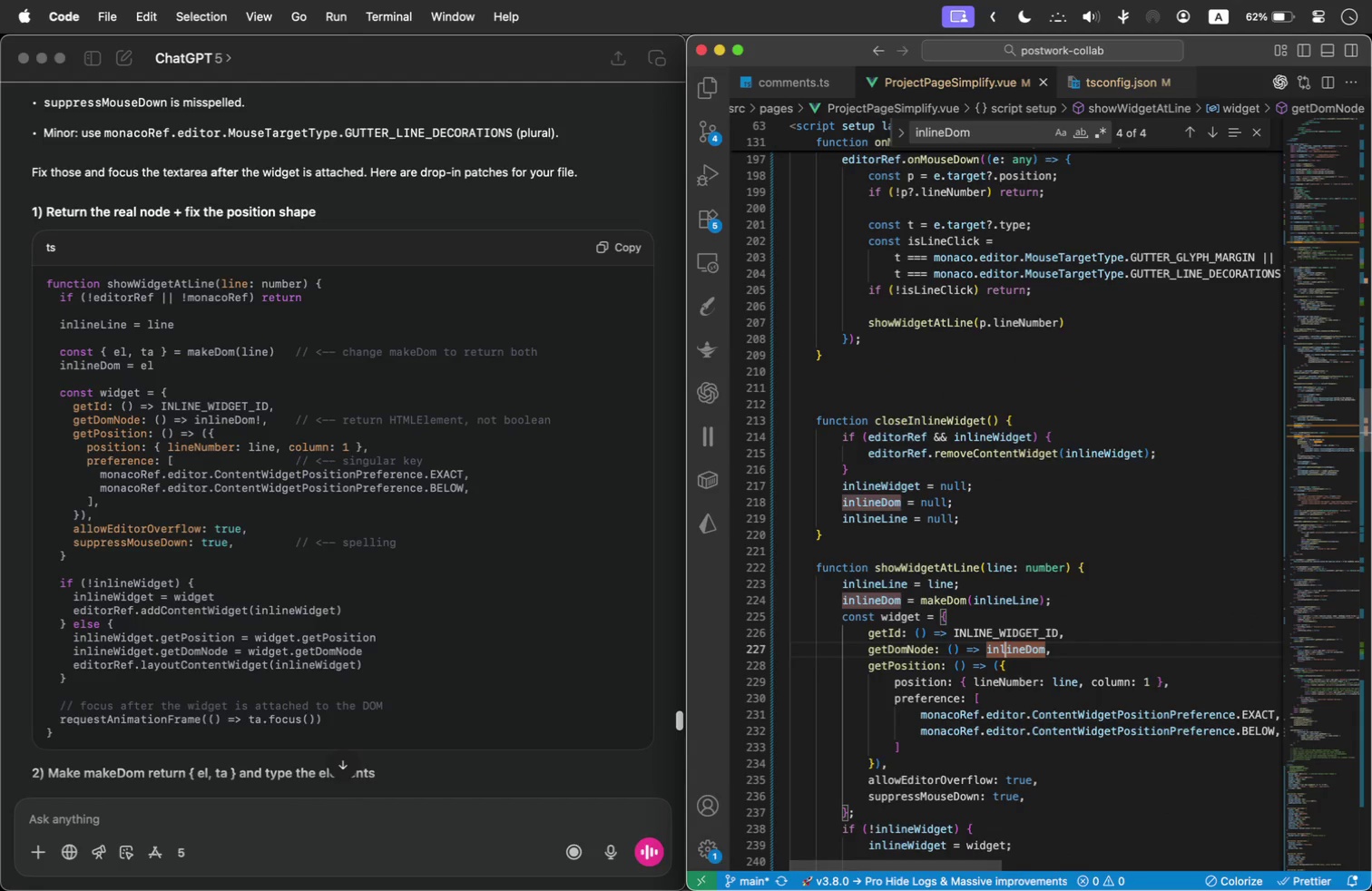 
key(ArrowRight)
 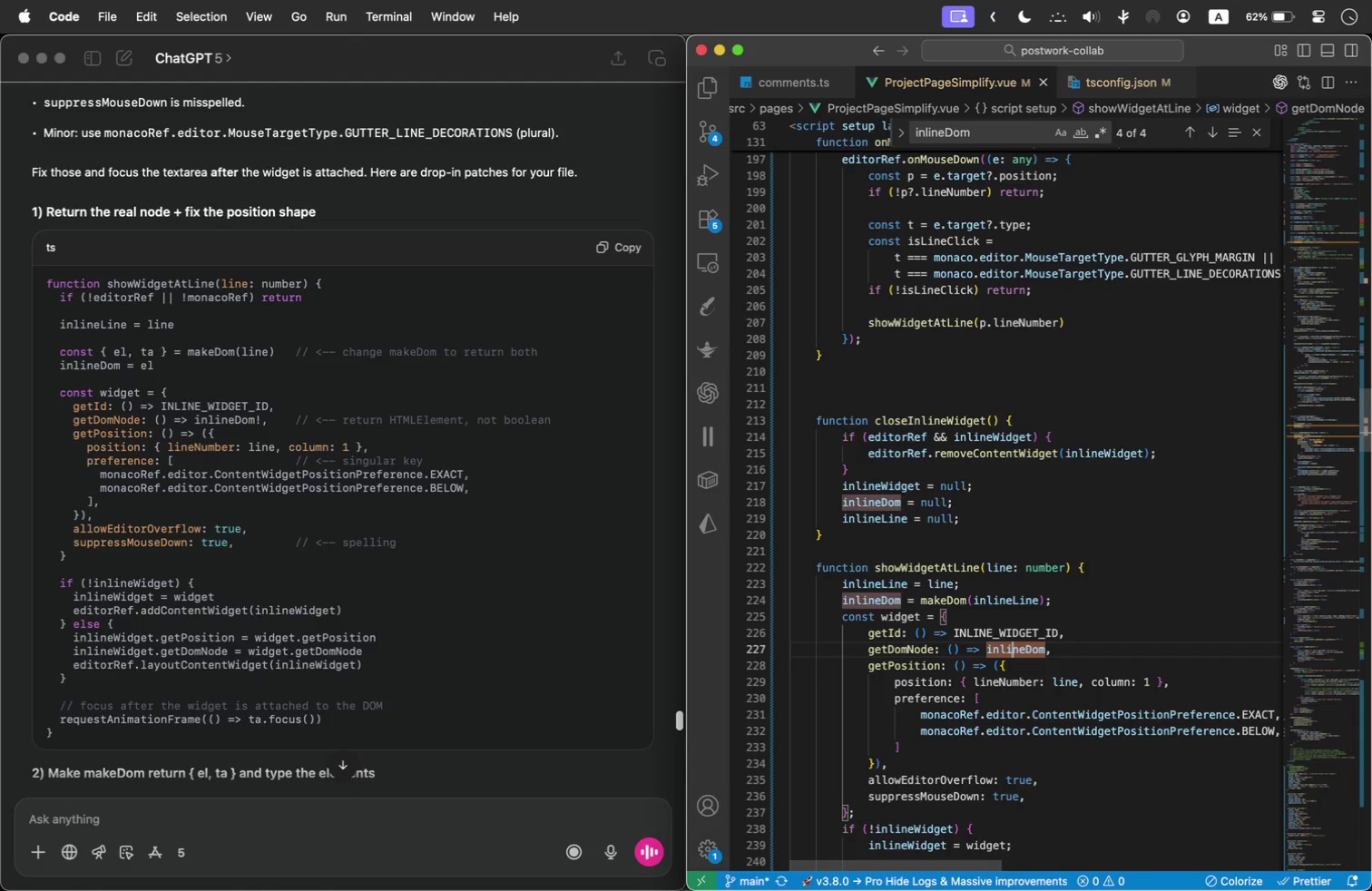 
key(ArrowRight)
 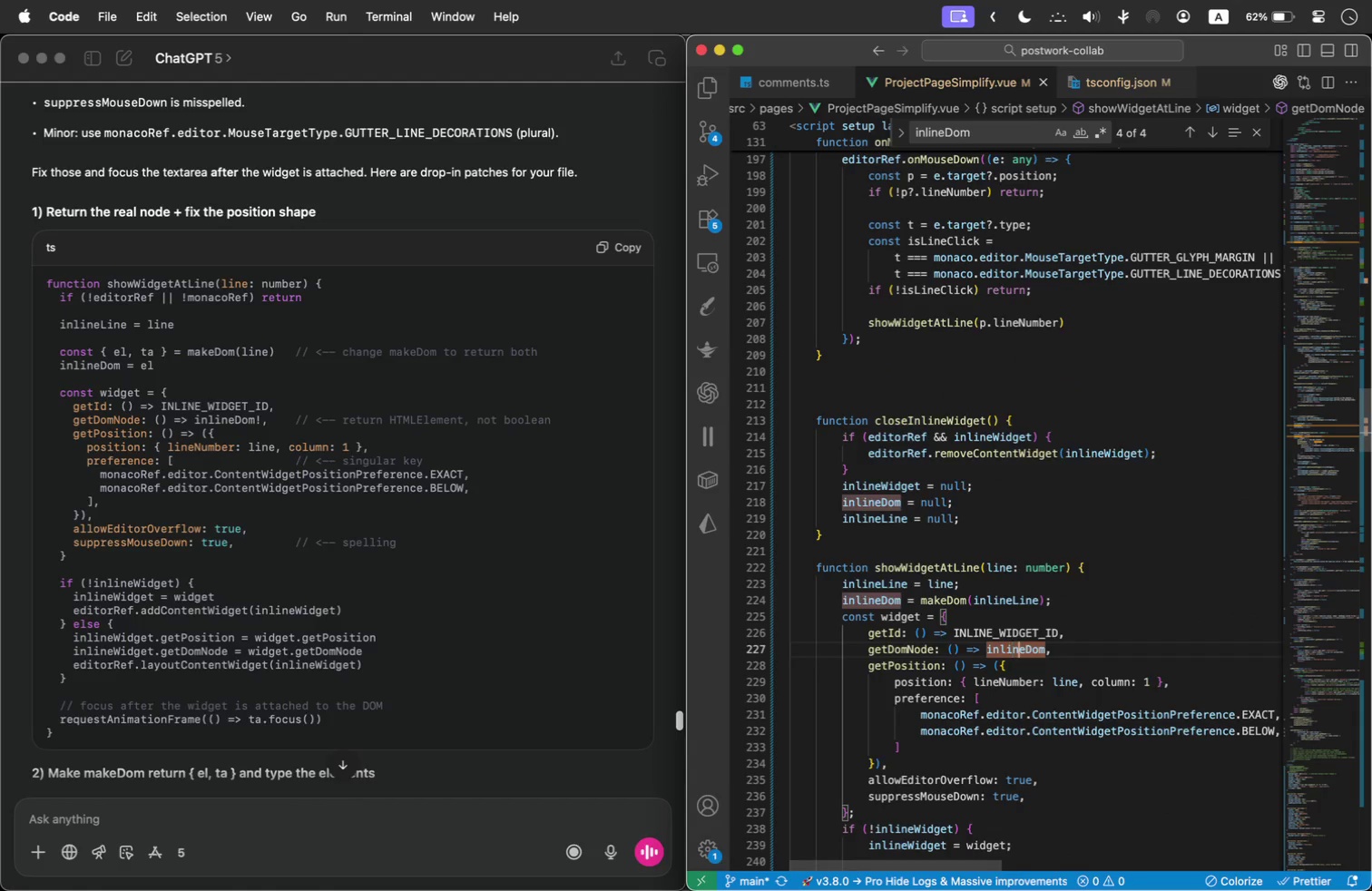 
key(ArrowRight)
 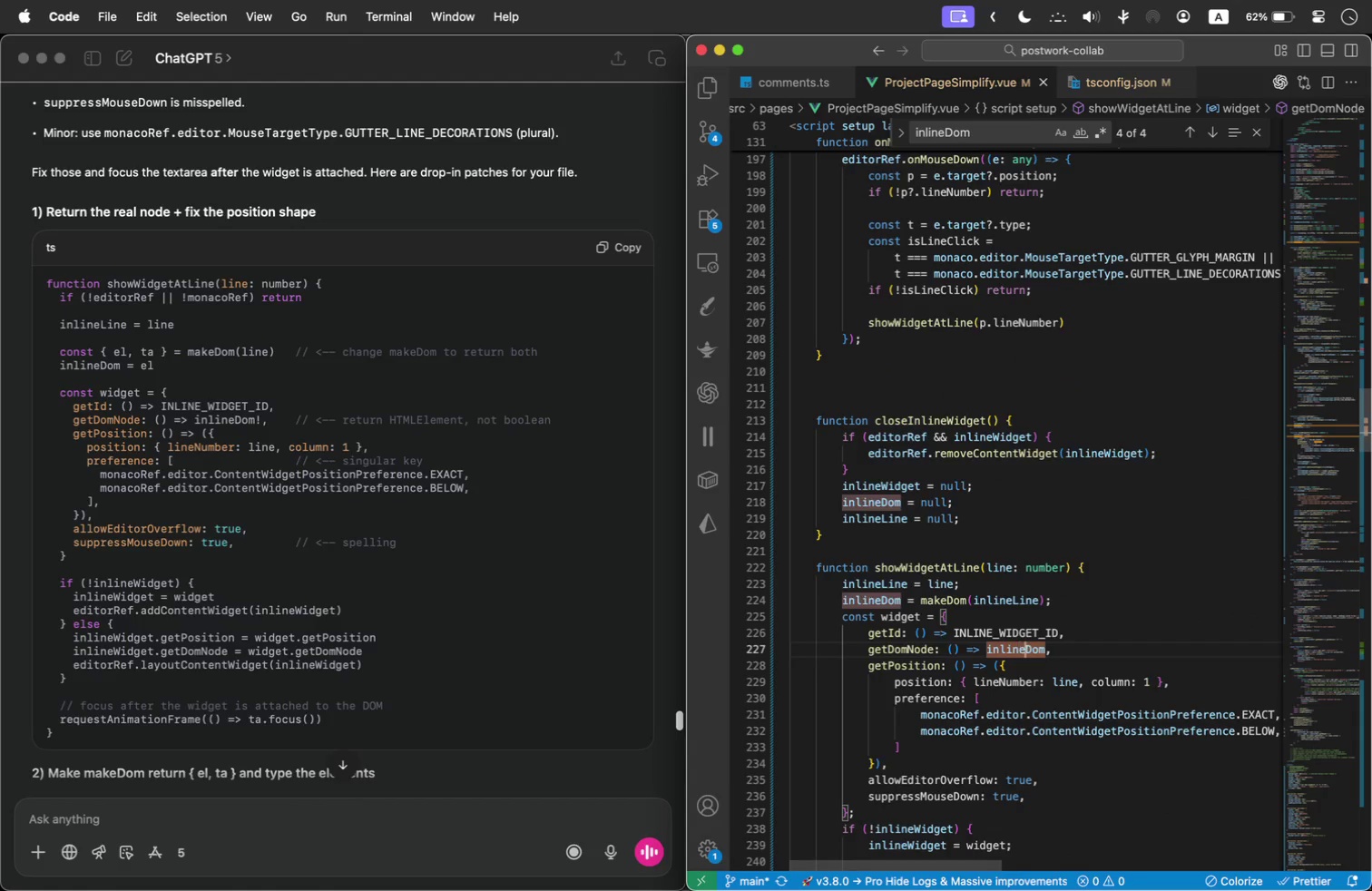 
key(ArrowRight)
 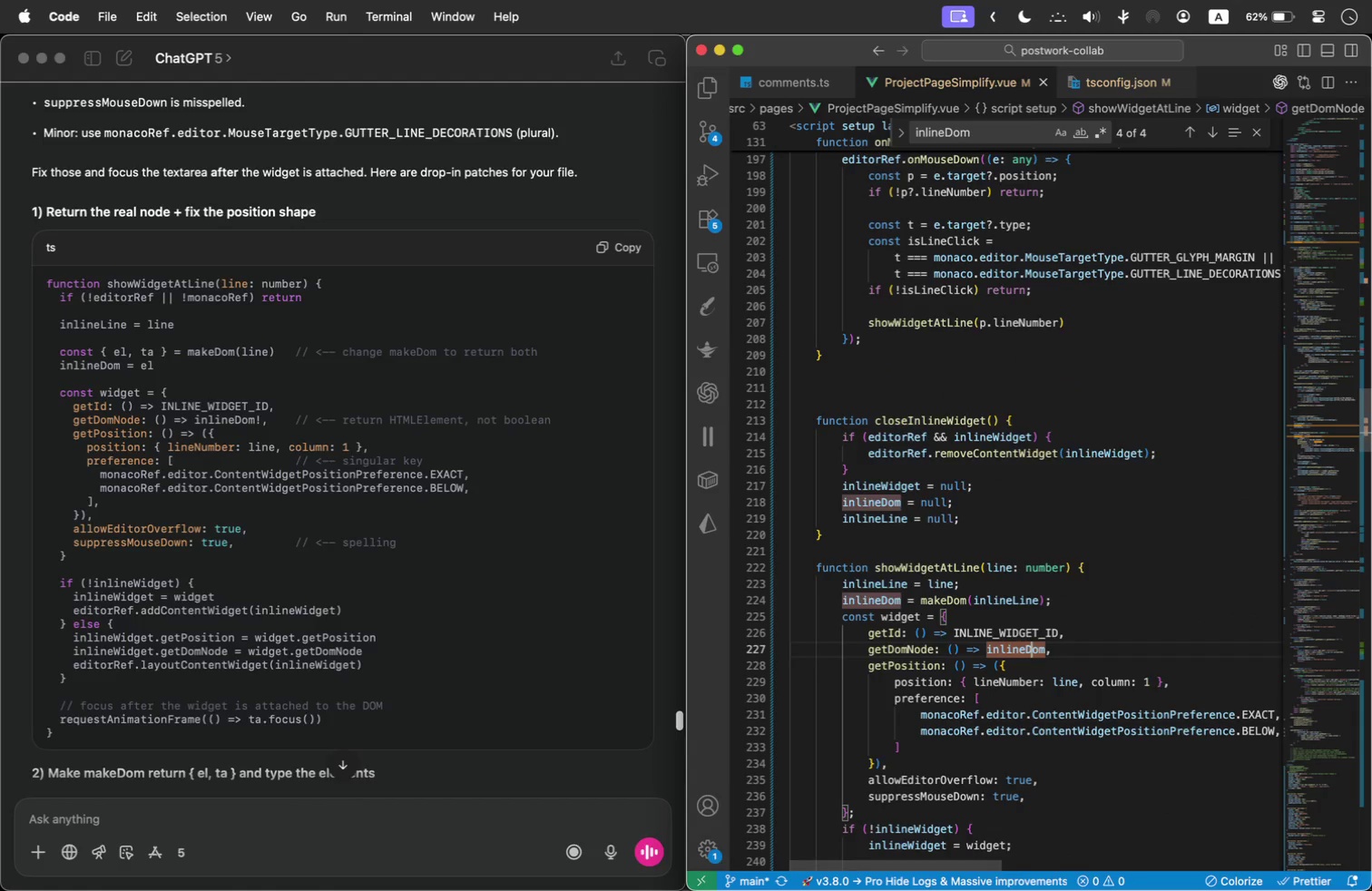 
key(ArrowRight)
 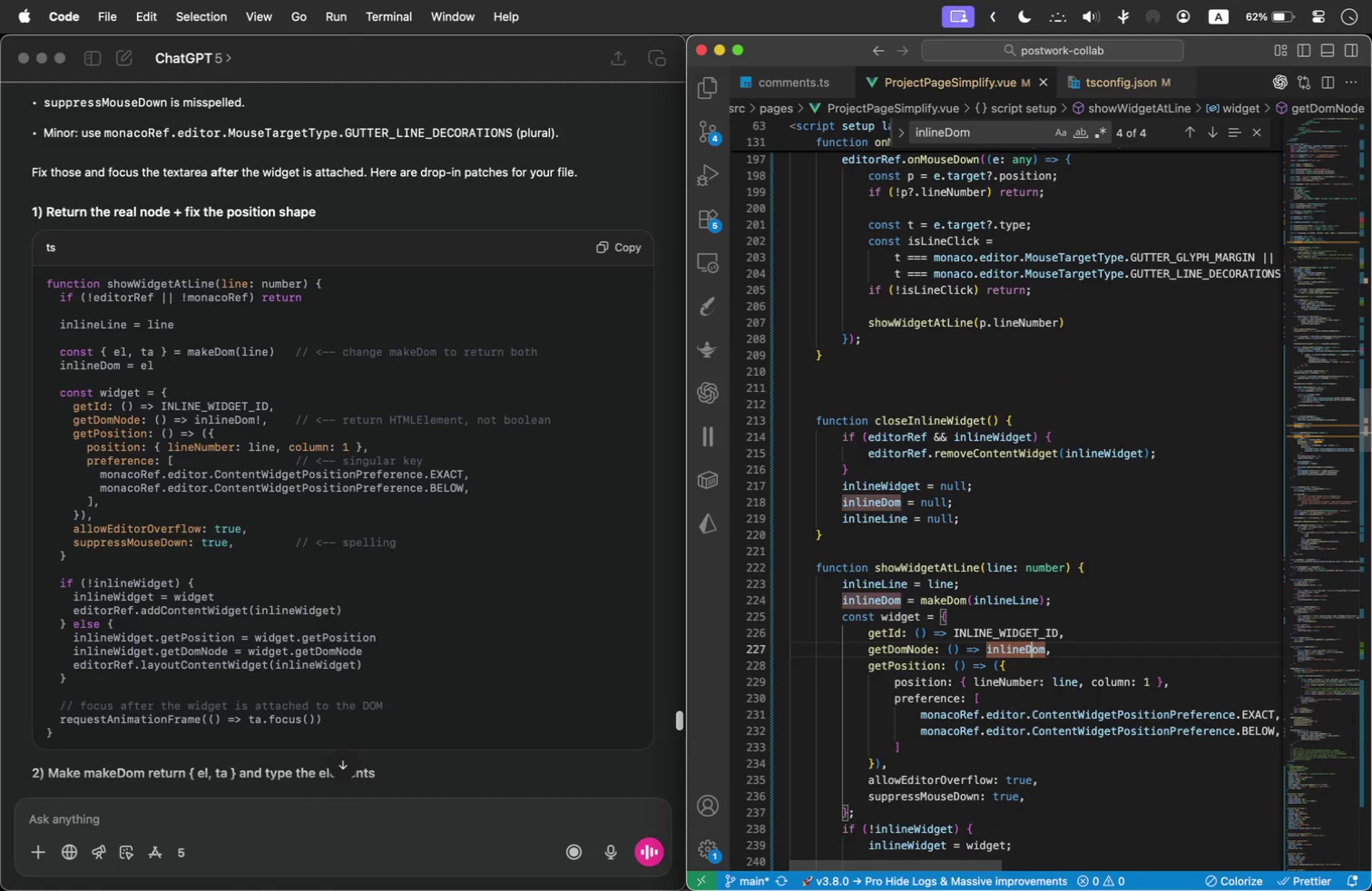 
key(ArrowRight)
 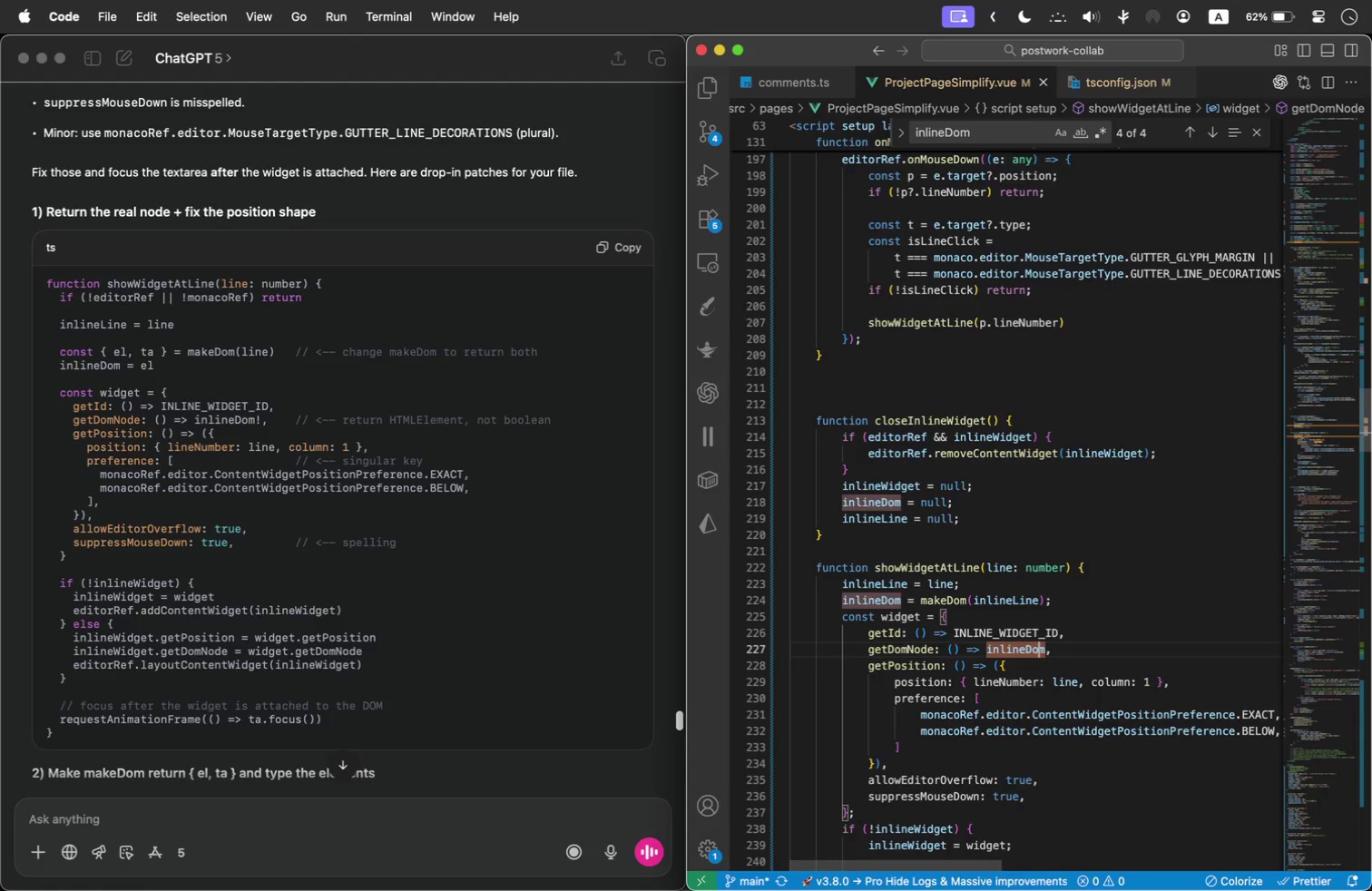 
key(ArrowRight)
 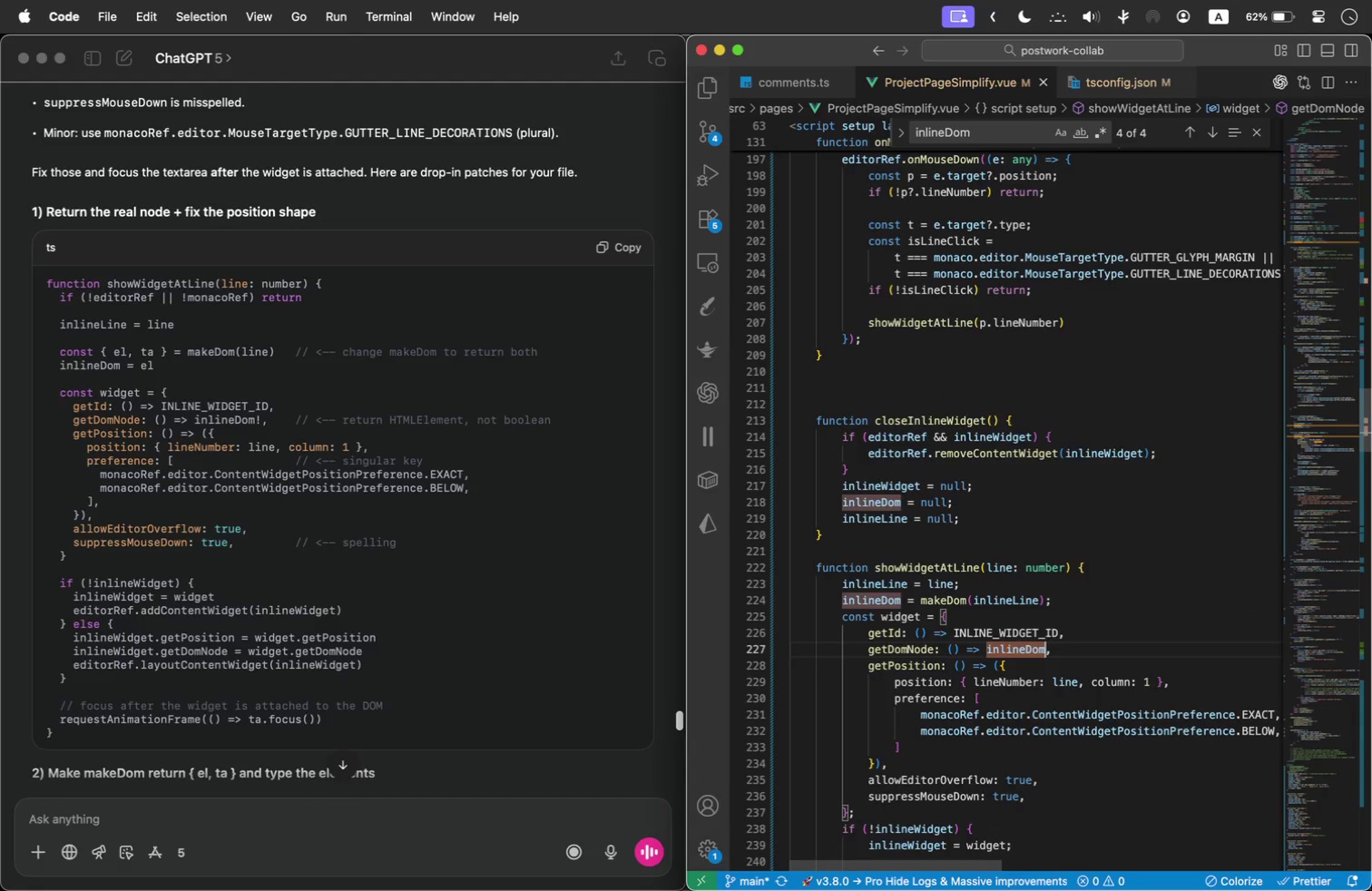 
key(Shift+1)
 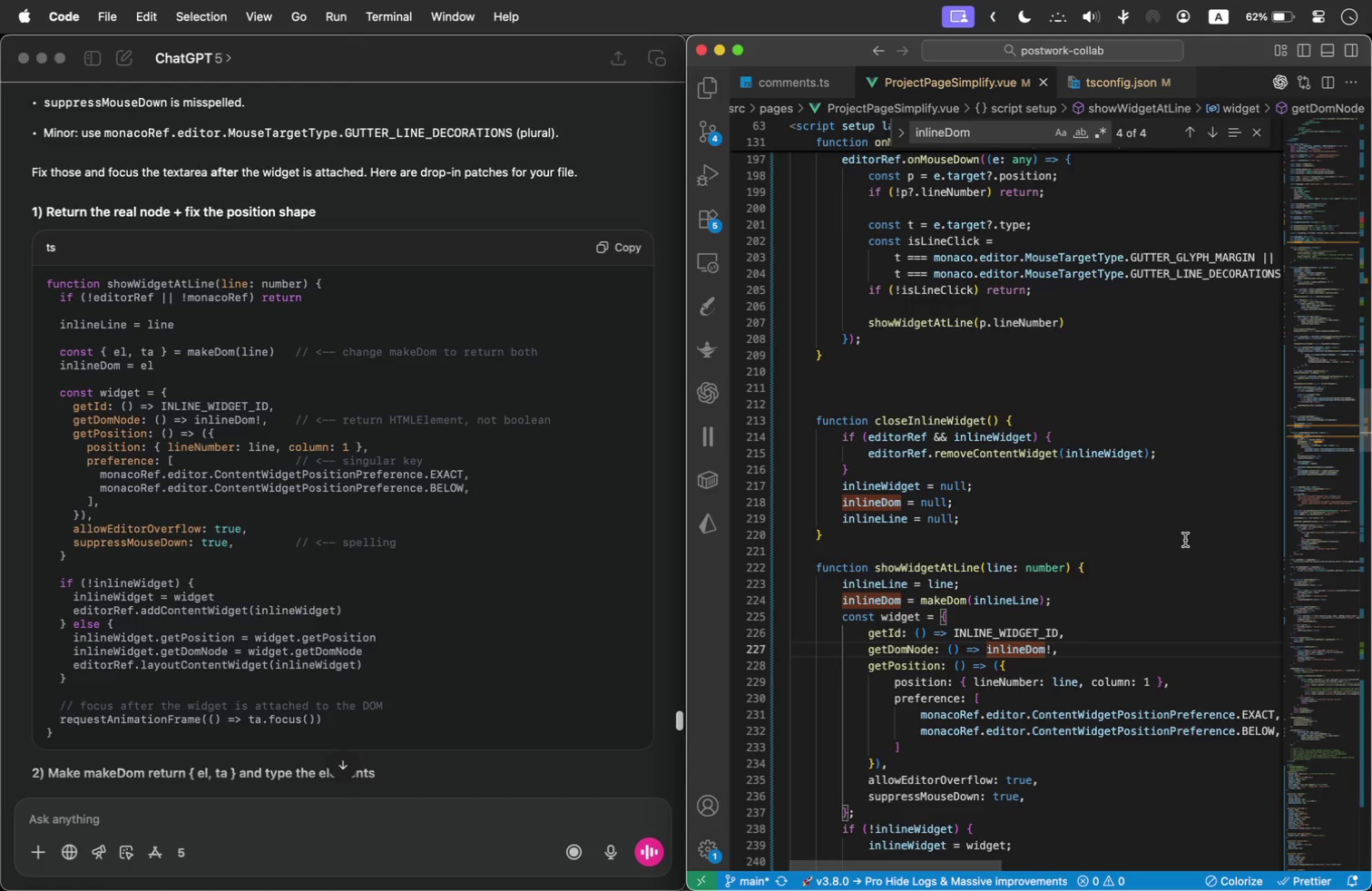 
wait(10.59)
 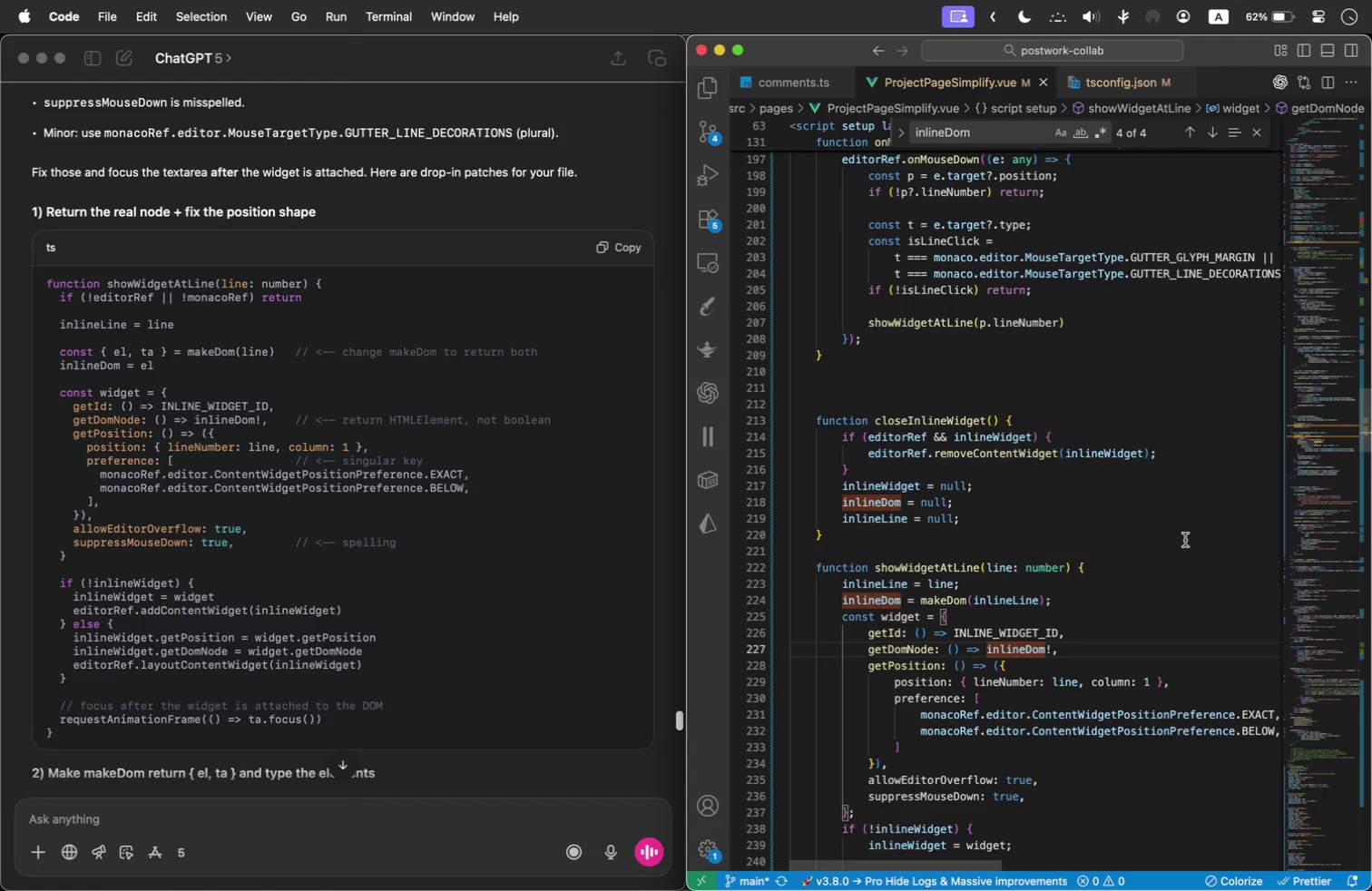 
scroll: coordinate [233, 401], scroll_direction: down, amount: 15.0
 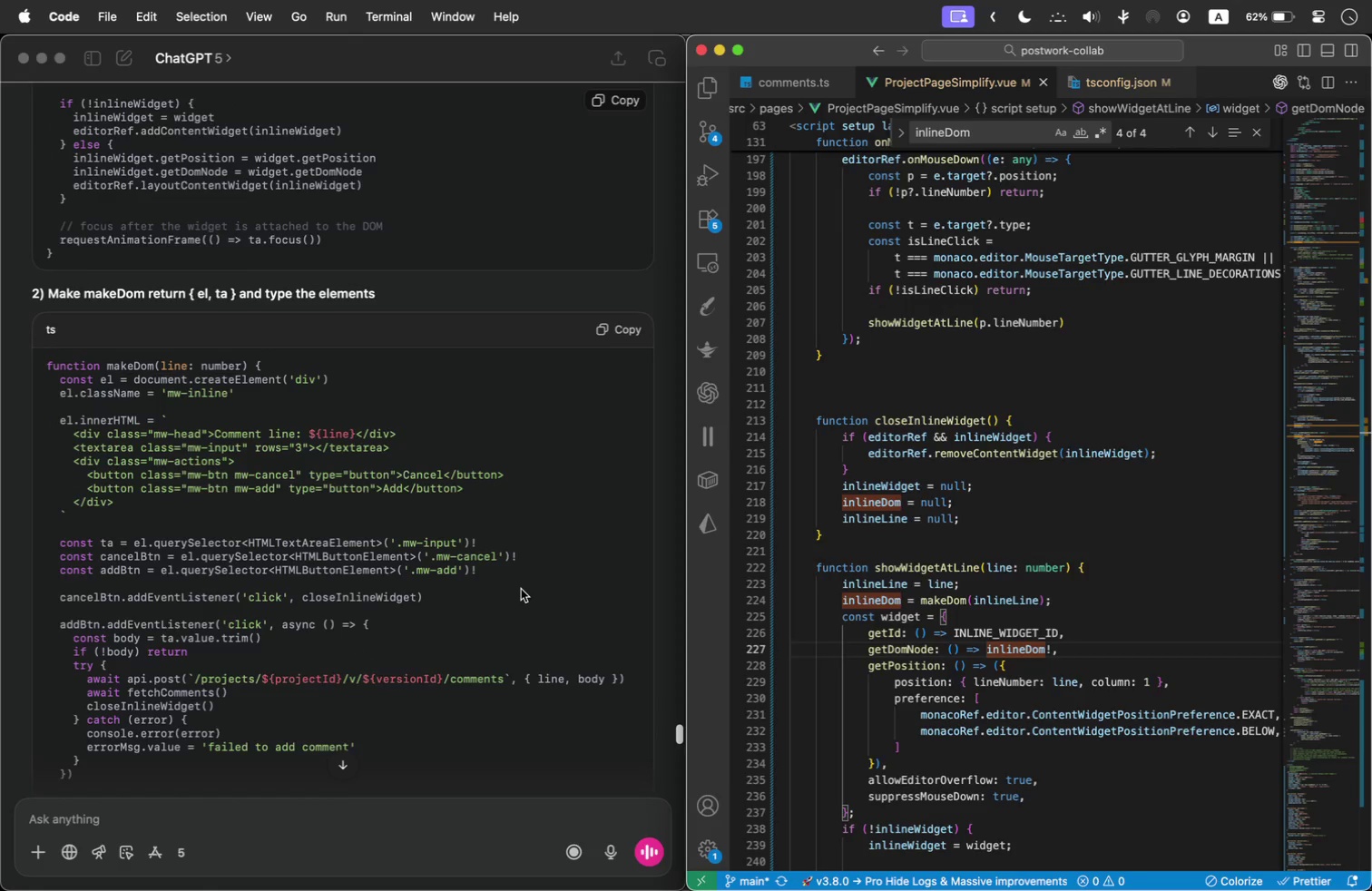 
wait(5.83)
 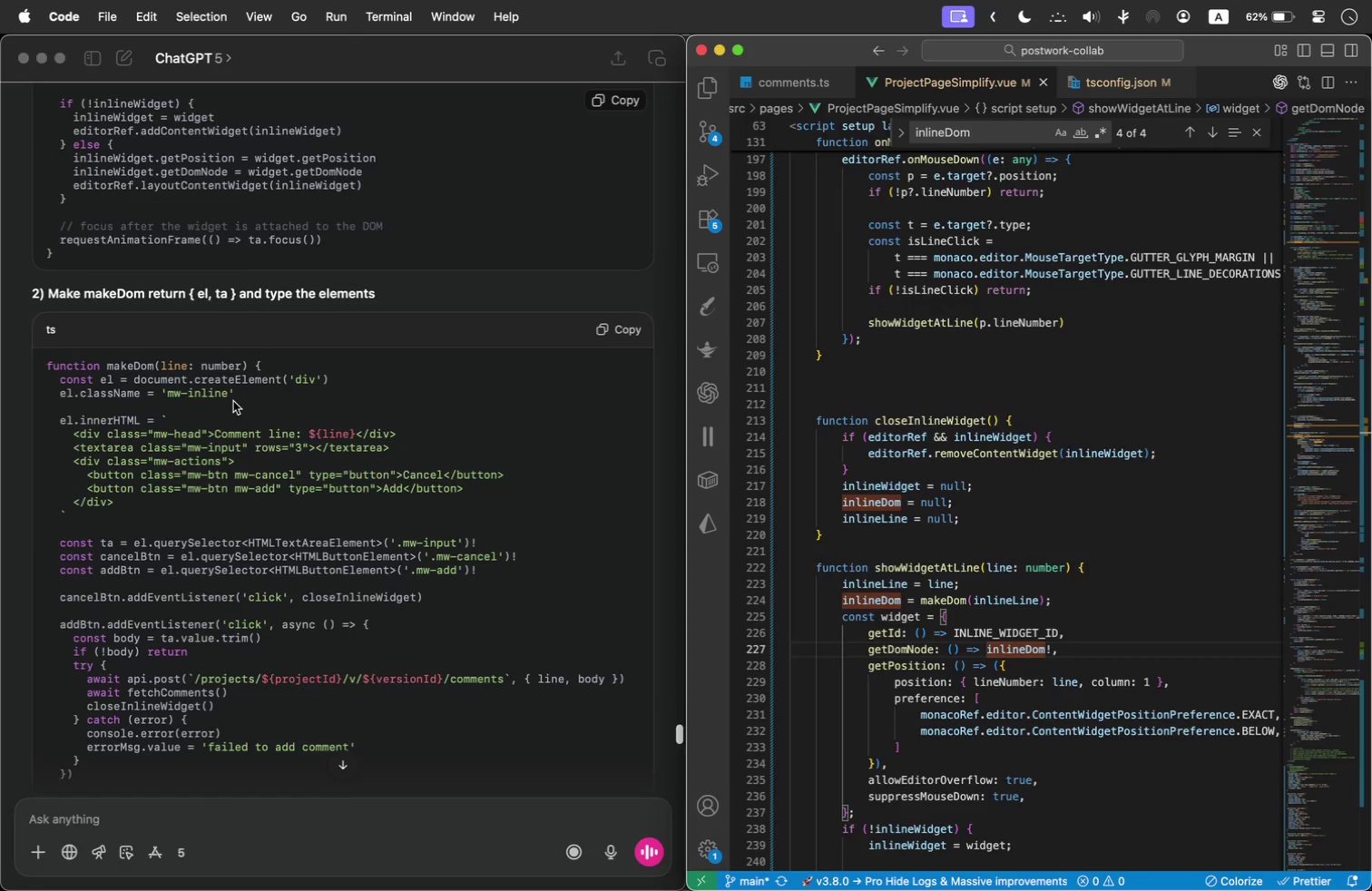 
scroll: coordinate [513, 553], scroll_direction: down, amount: 49.0
 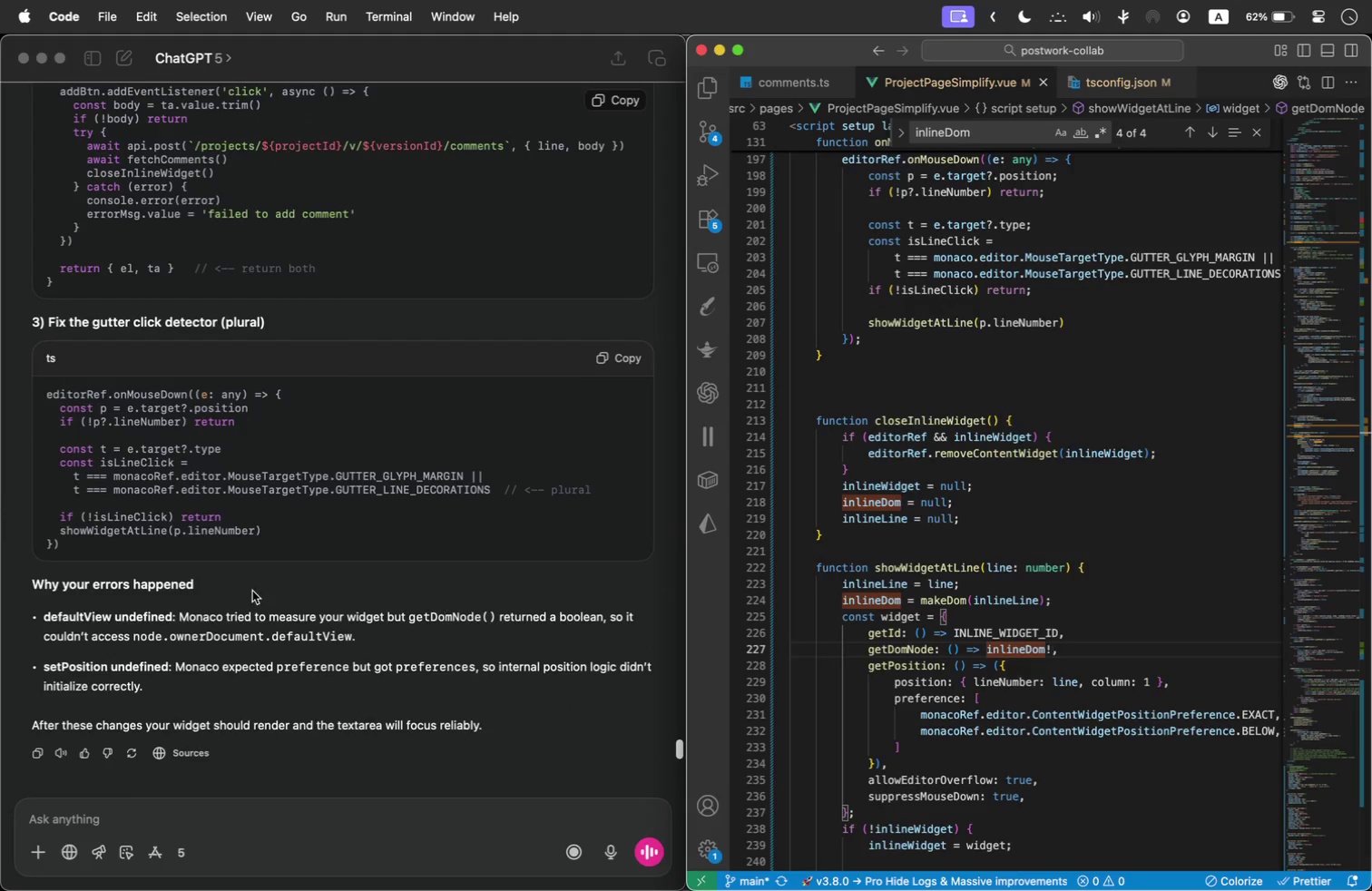 
wait(8.84)
 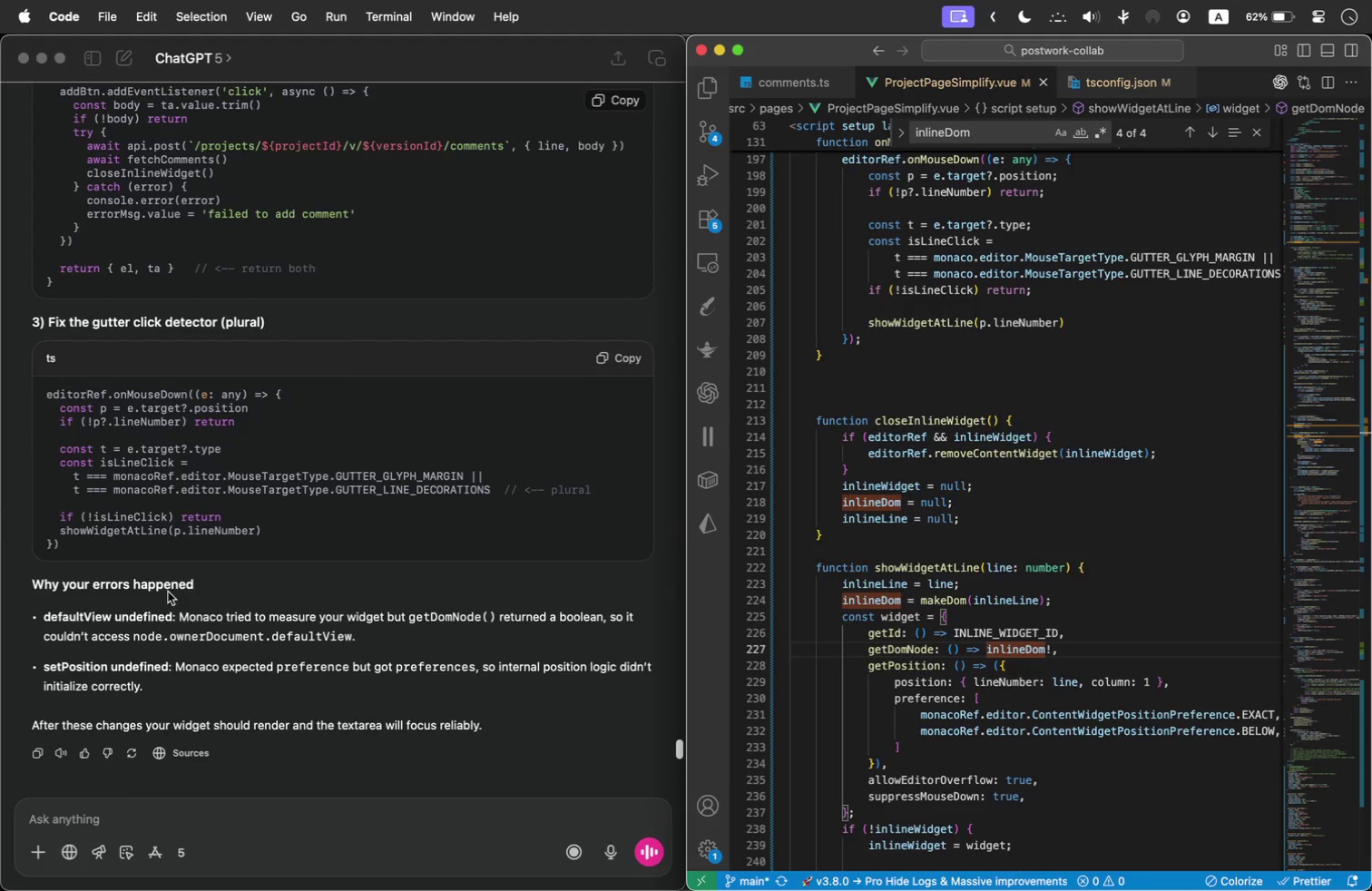 
key(Meta+Tab)
 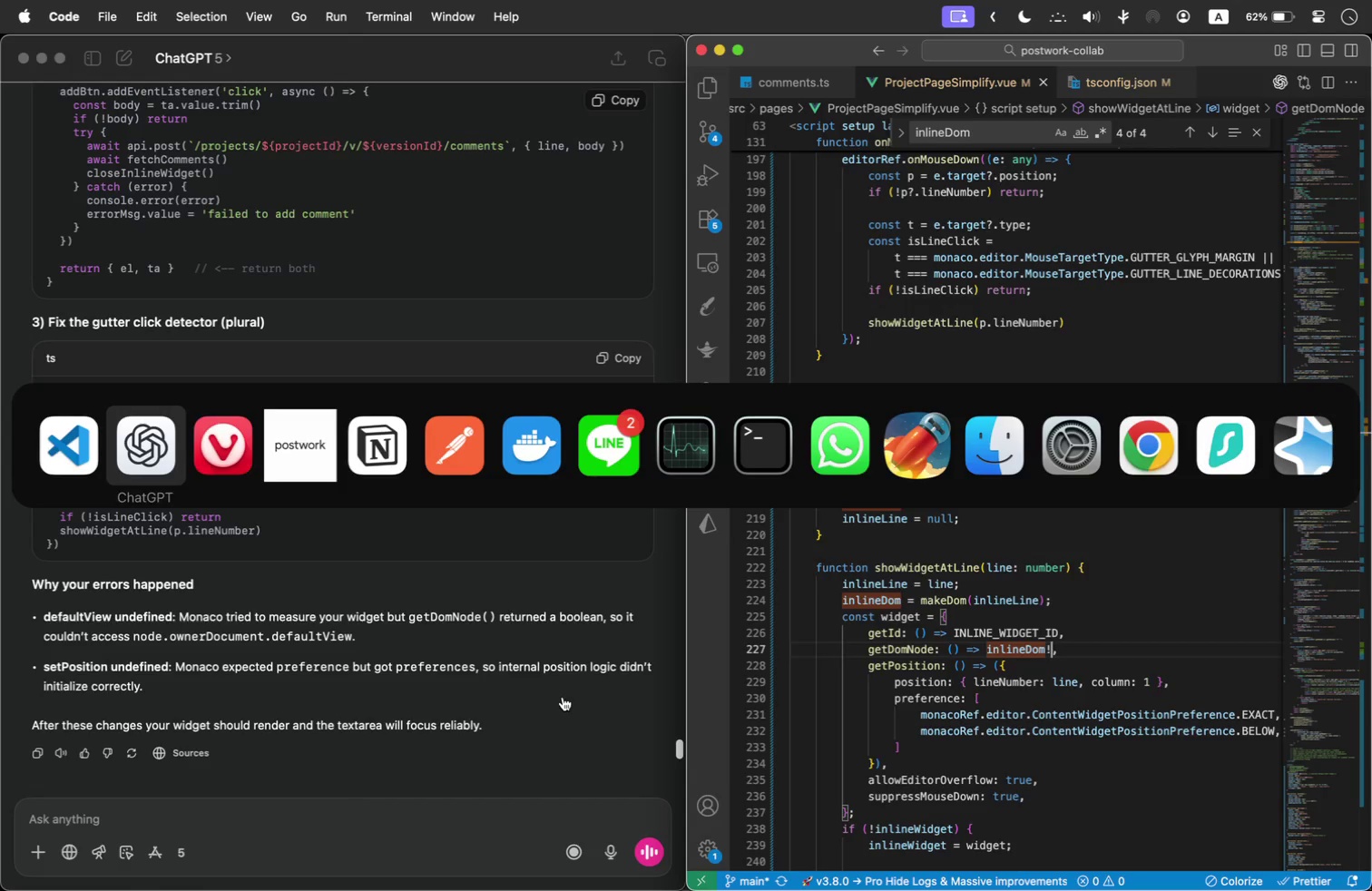 
key(Meta+Tab)
 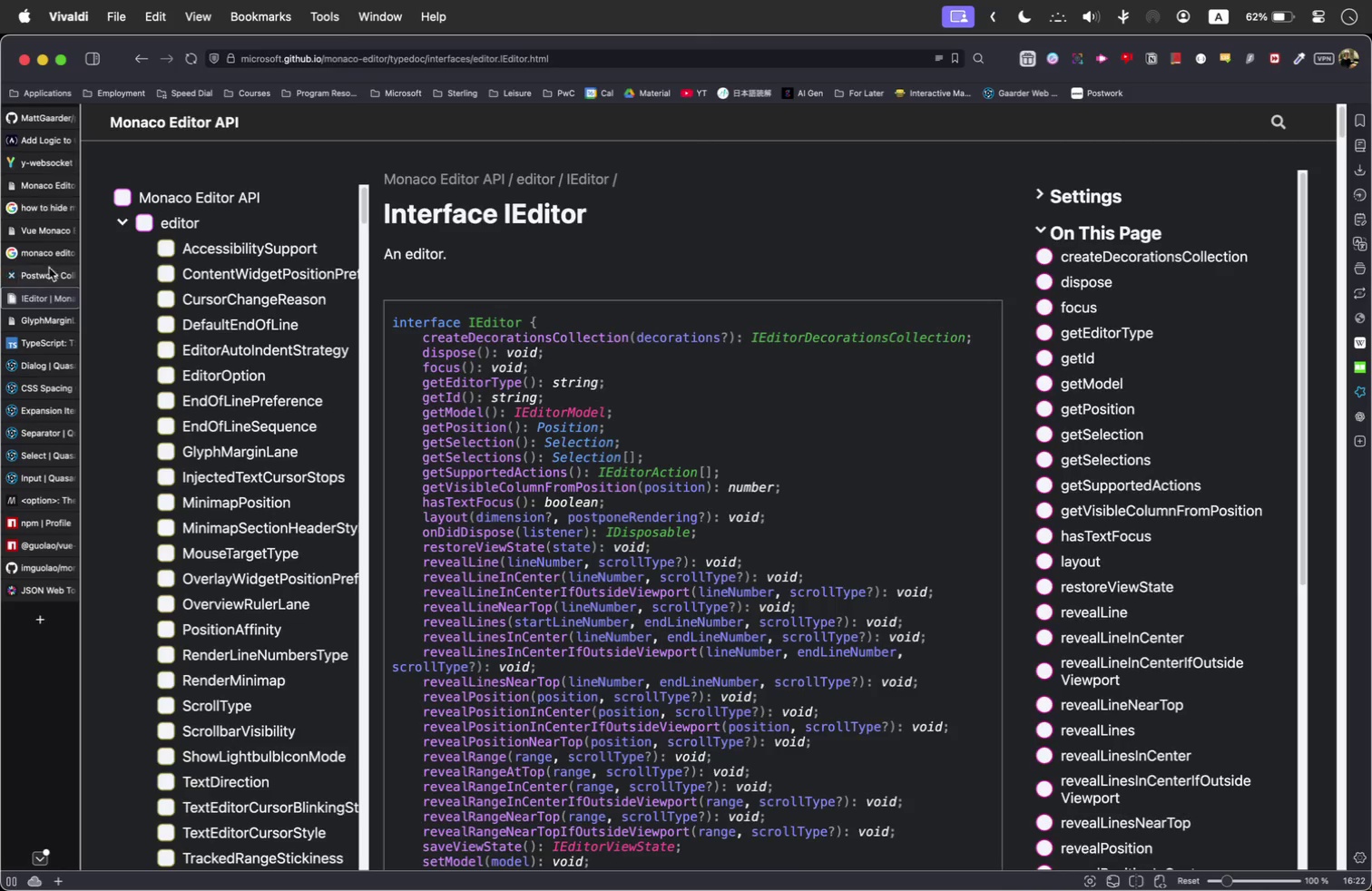 
left_click([52, 280])
 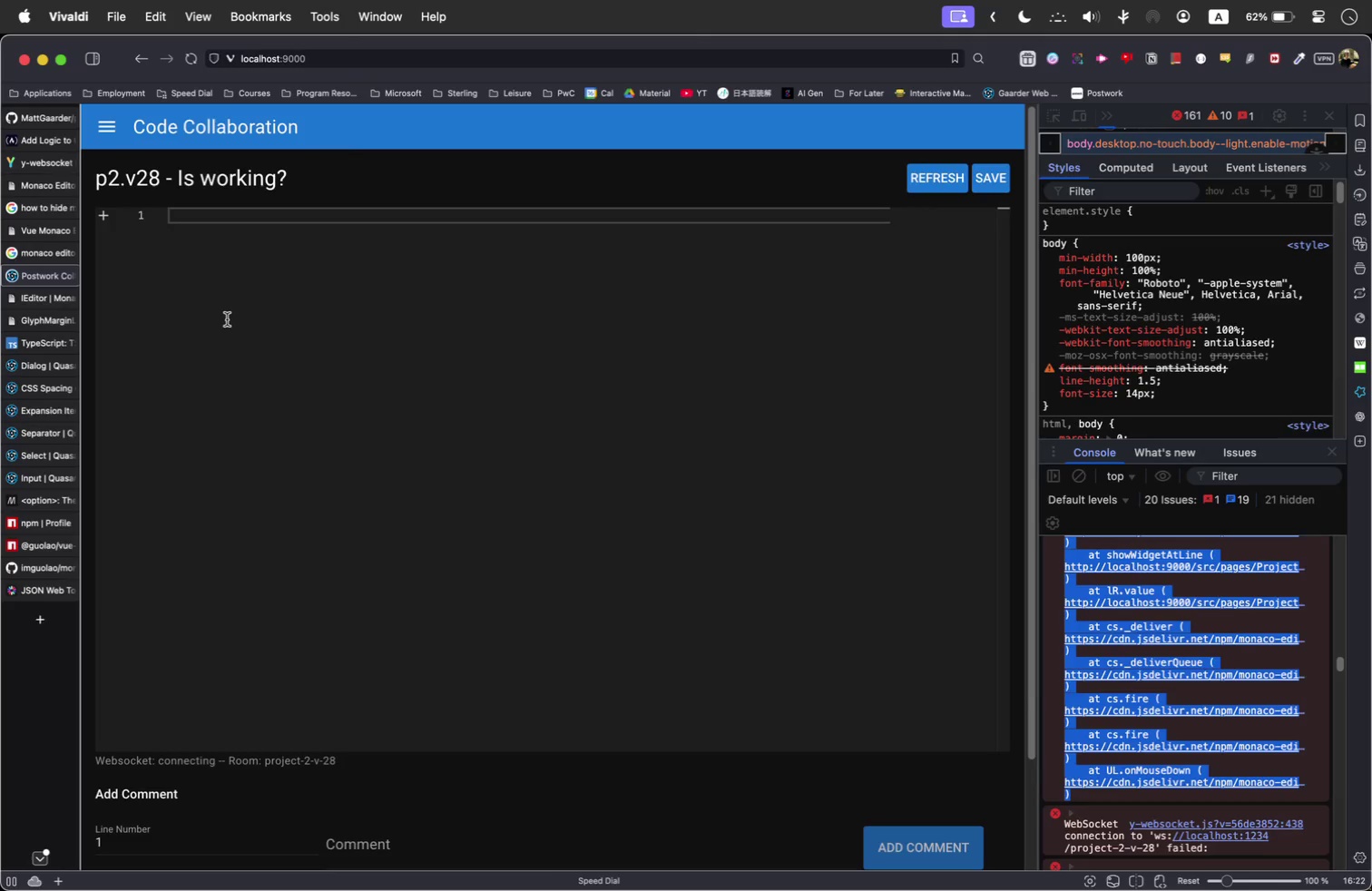 
key(Meta+Tab)
 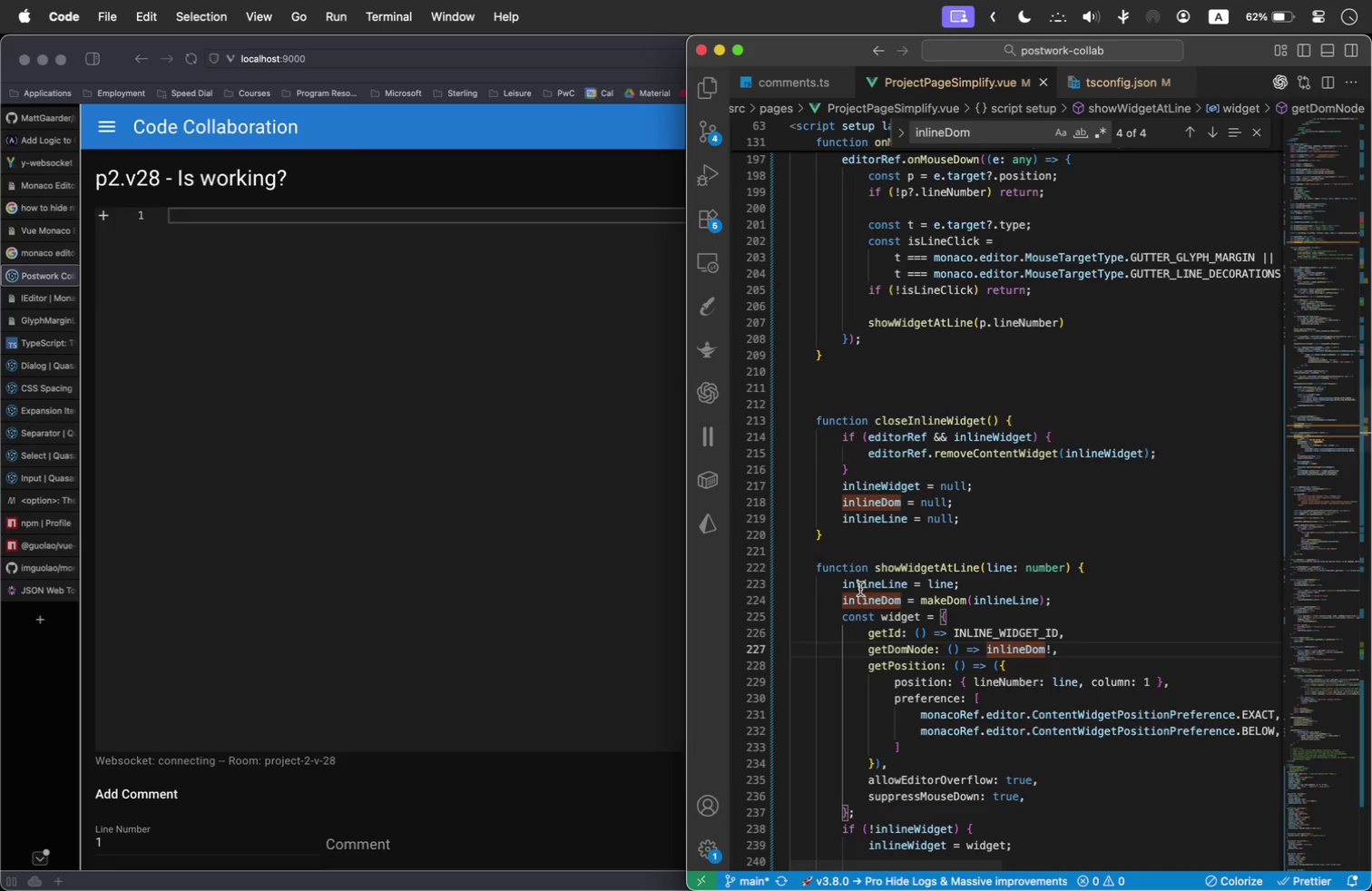 
key(Meta+A)
 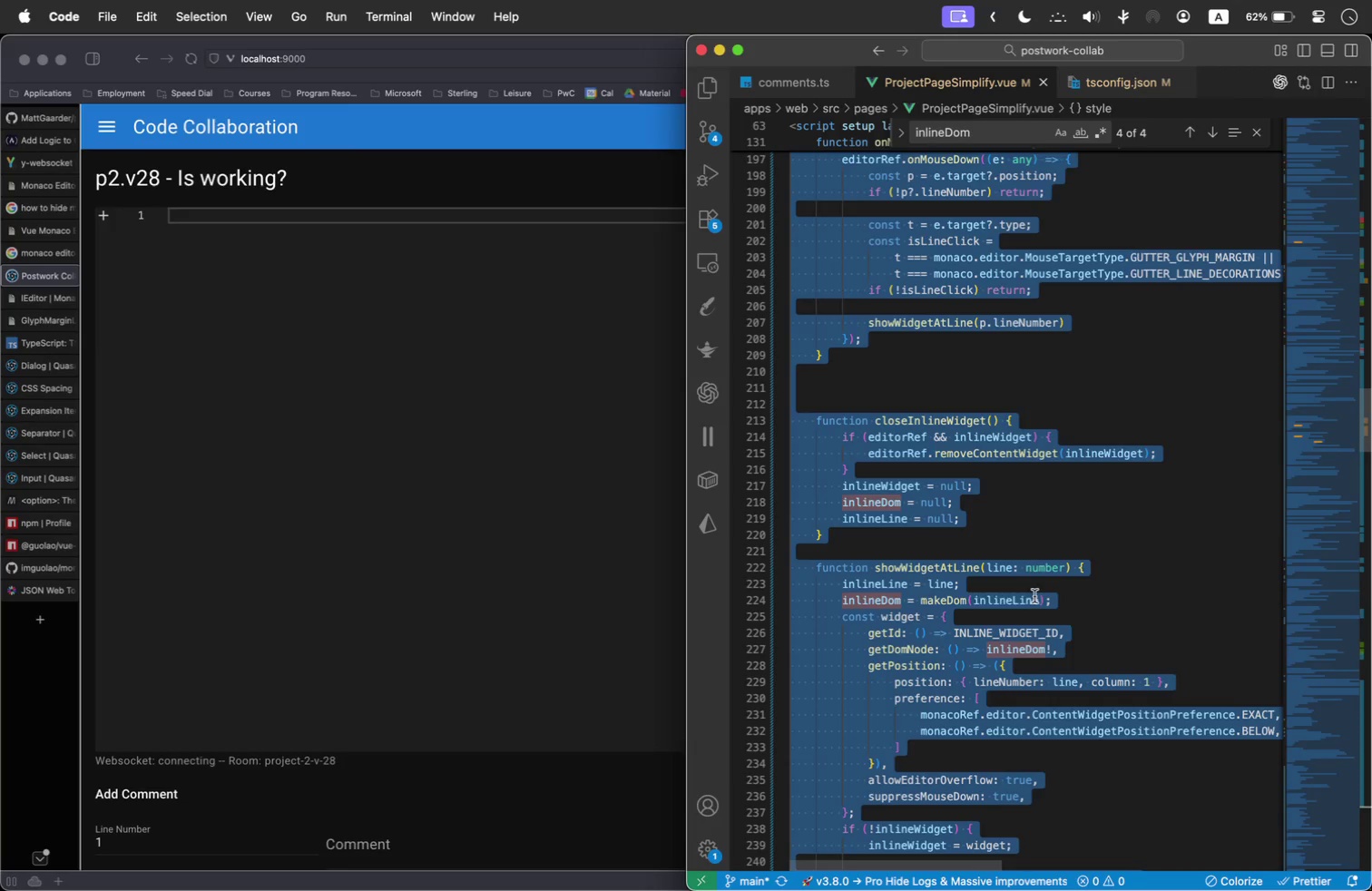 
key(Meta+C)
 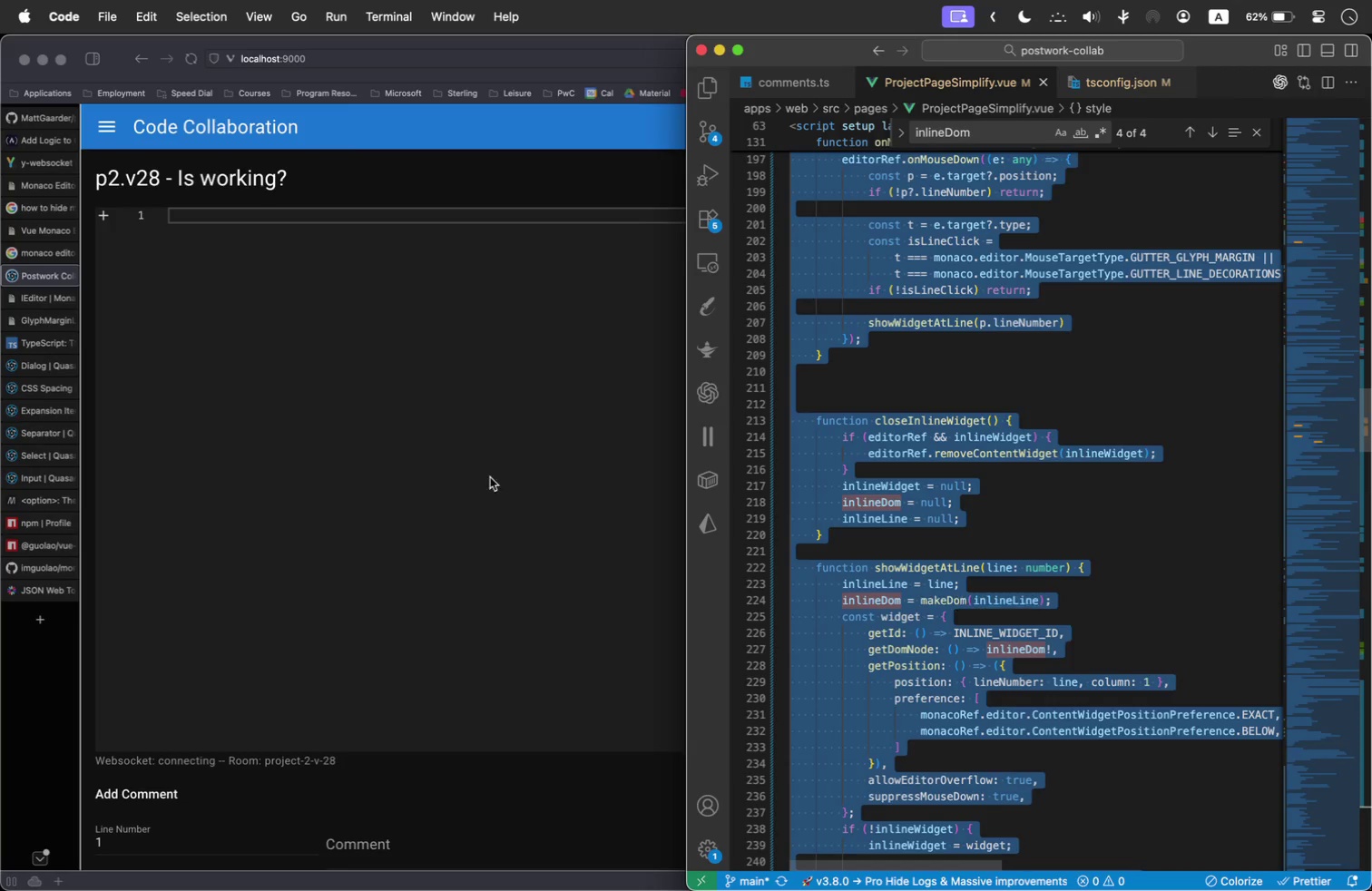 
left_click([371, 419])
 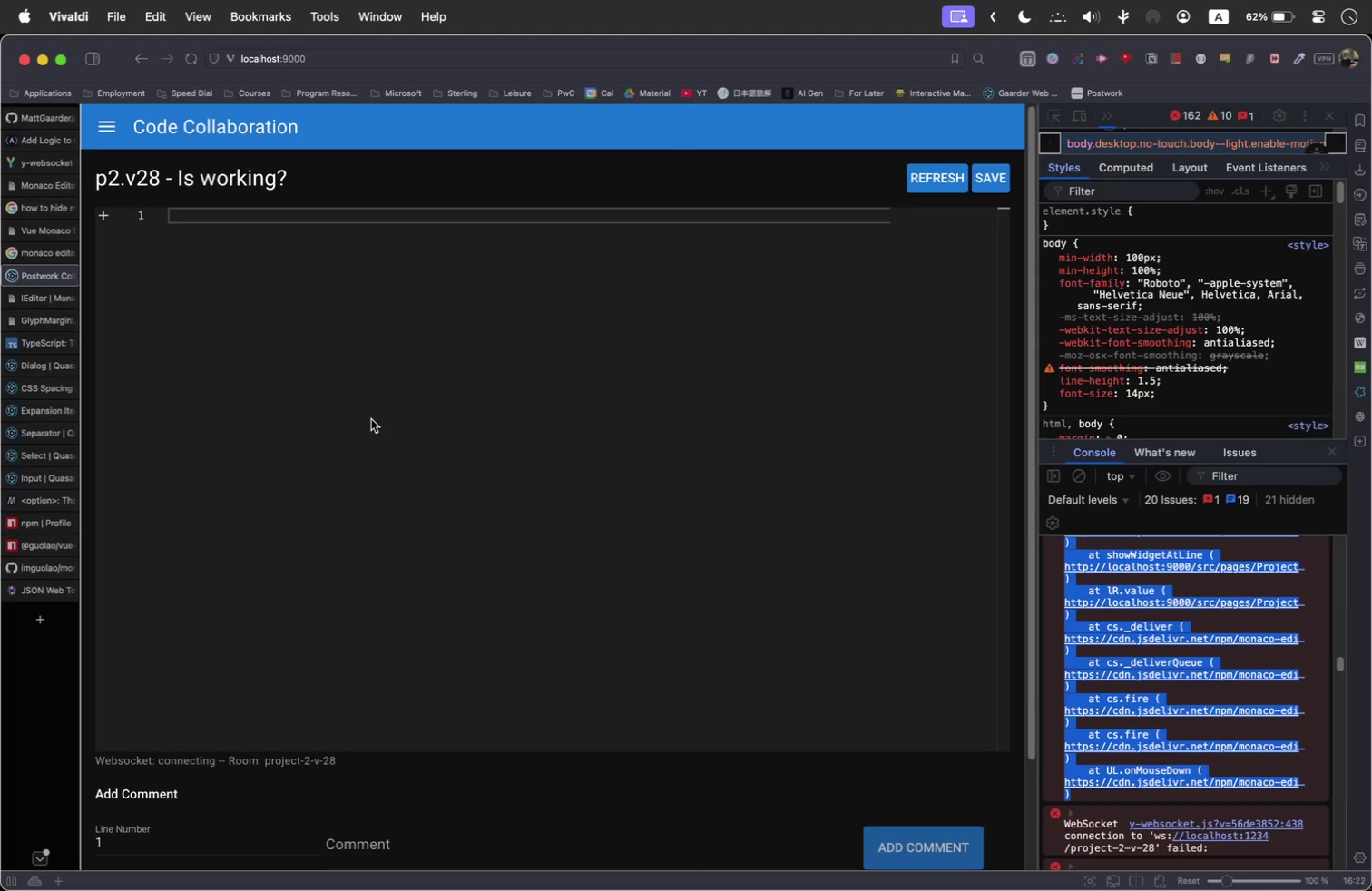 
hold_key(key=CommandLeft, duration=0.39)
 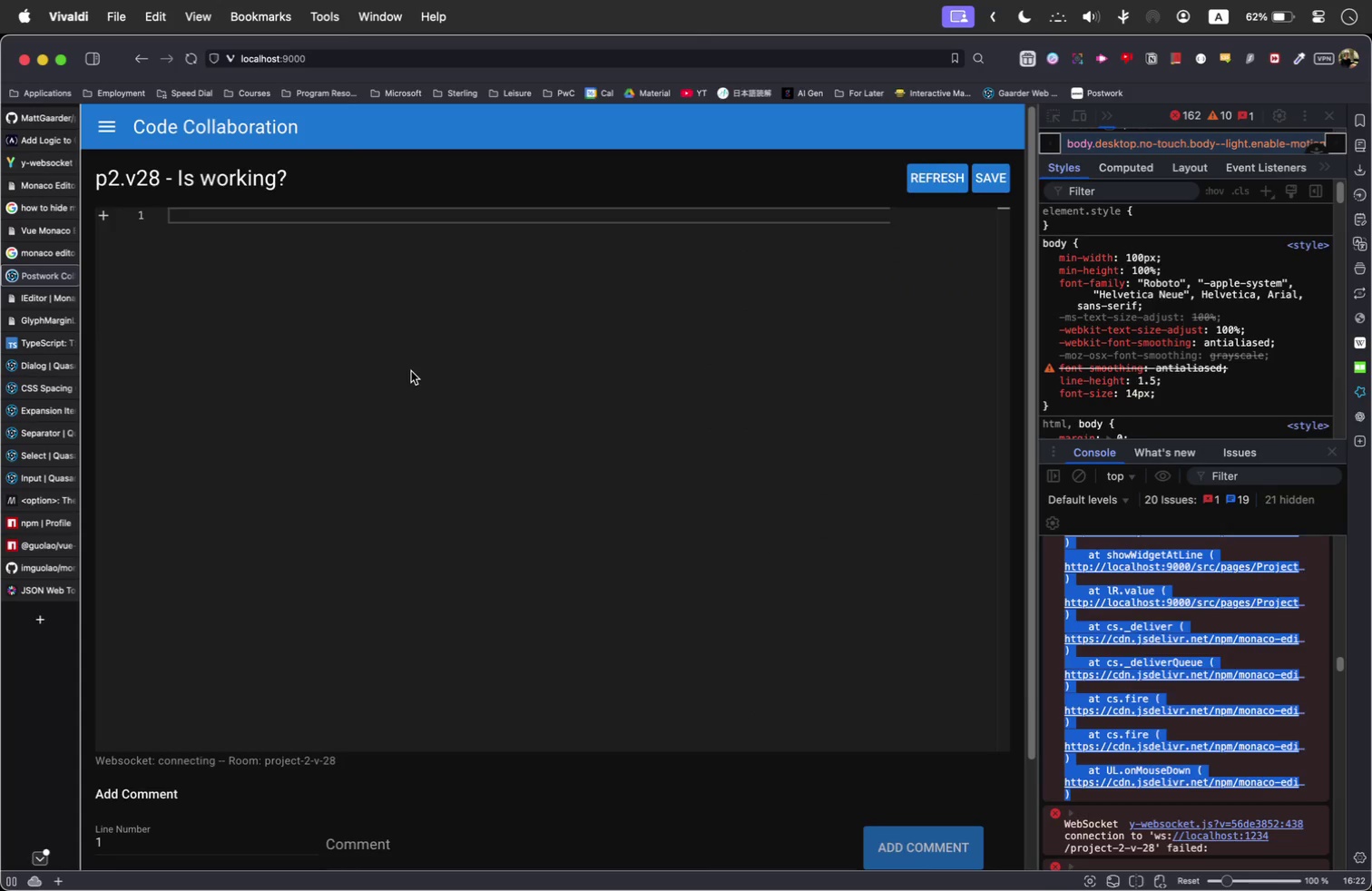 
double_click([412, 370])
 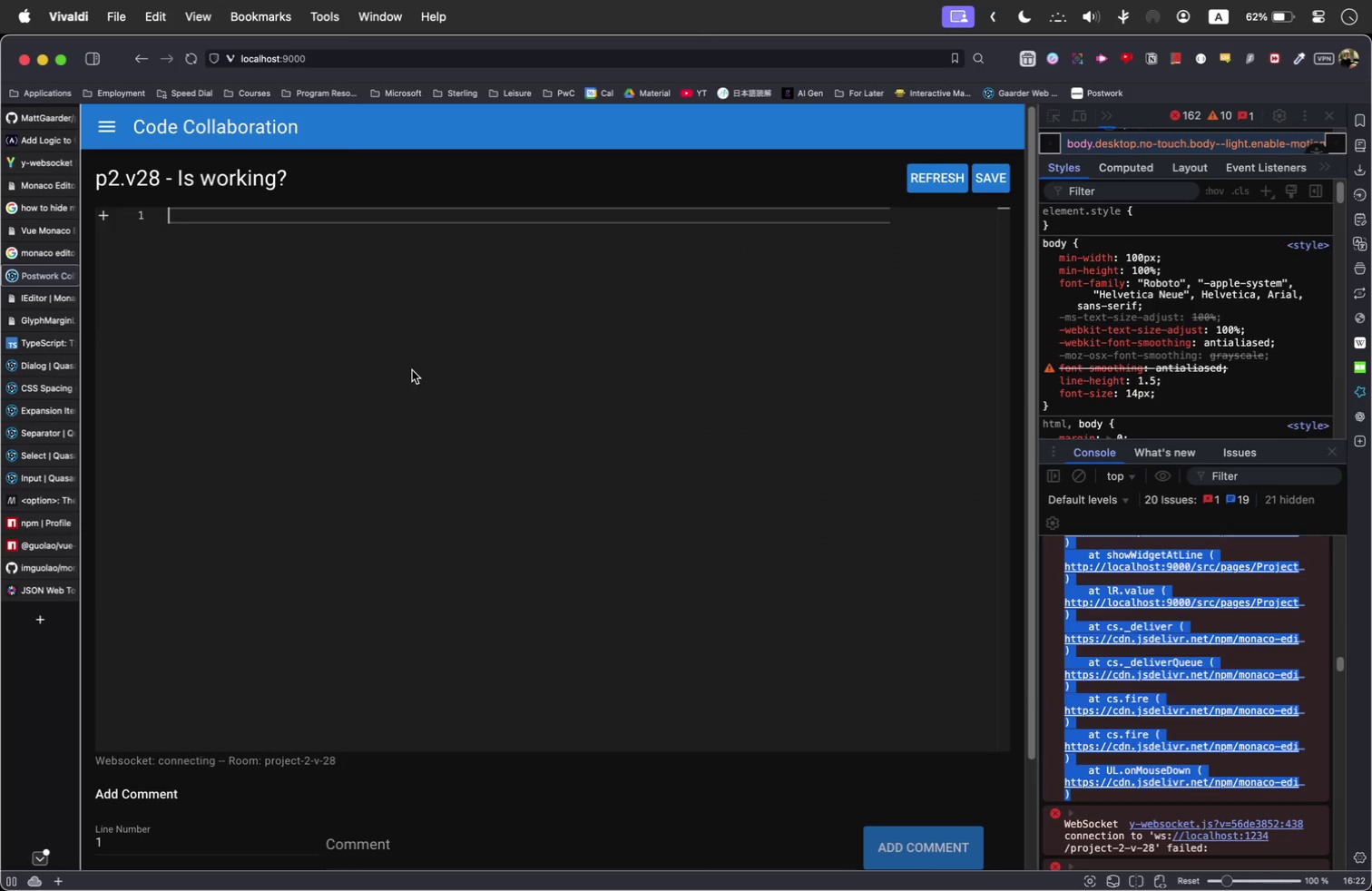 
key(Meta+V)
 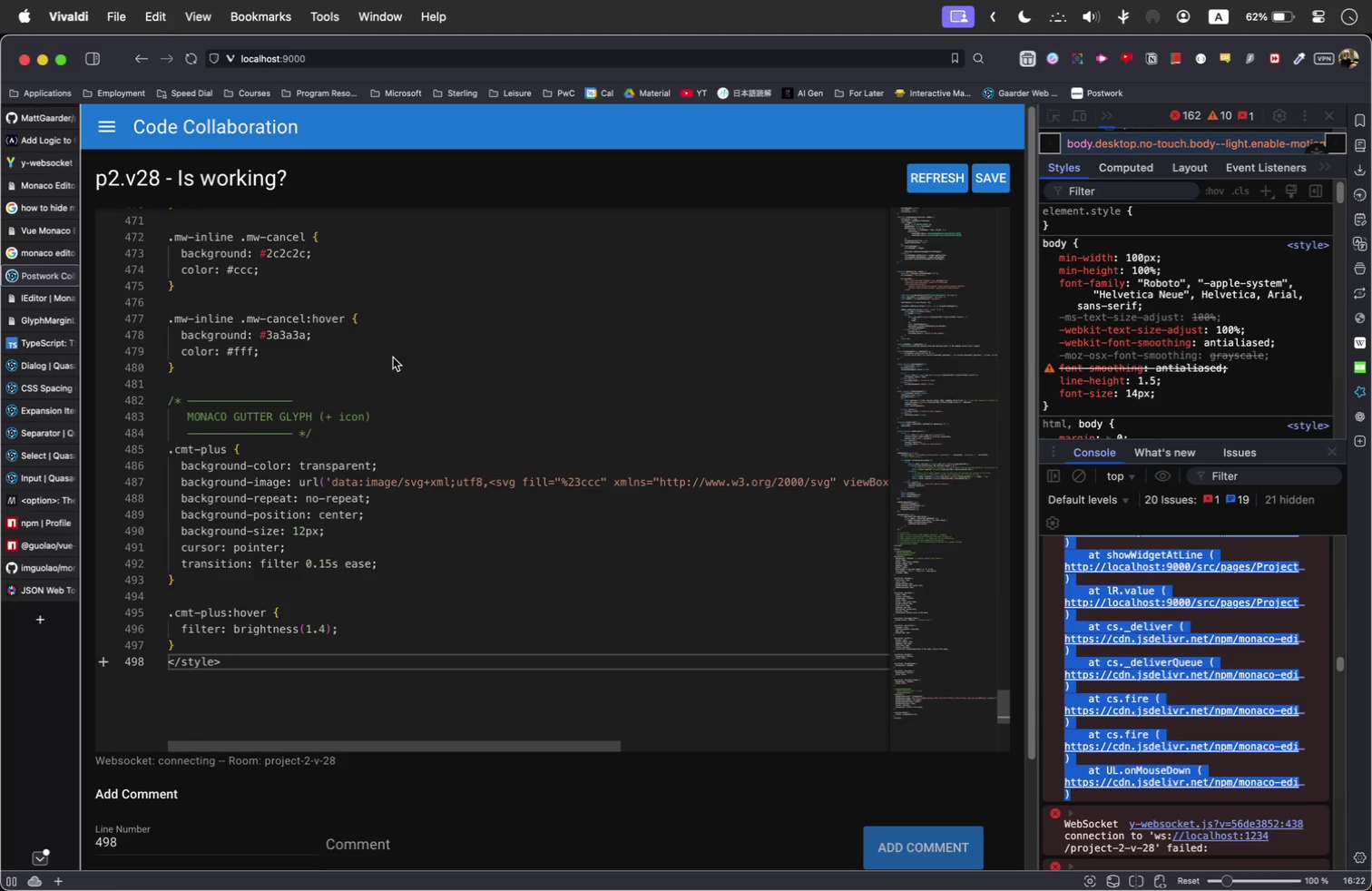 
left_click([309, 314])
 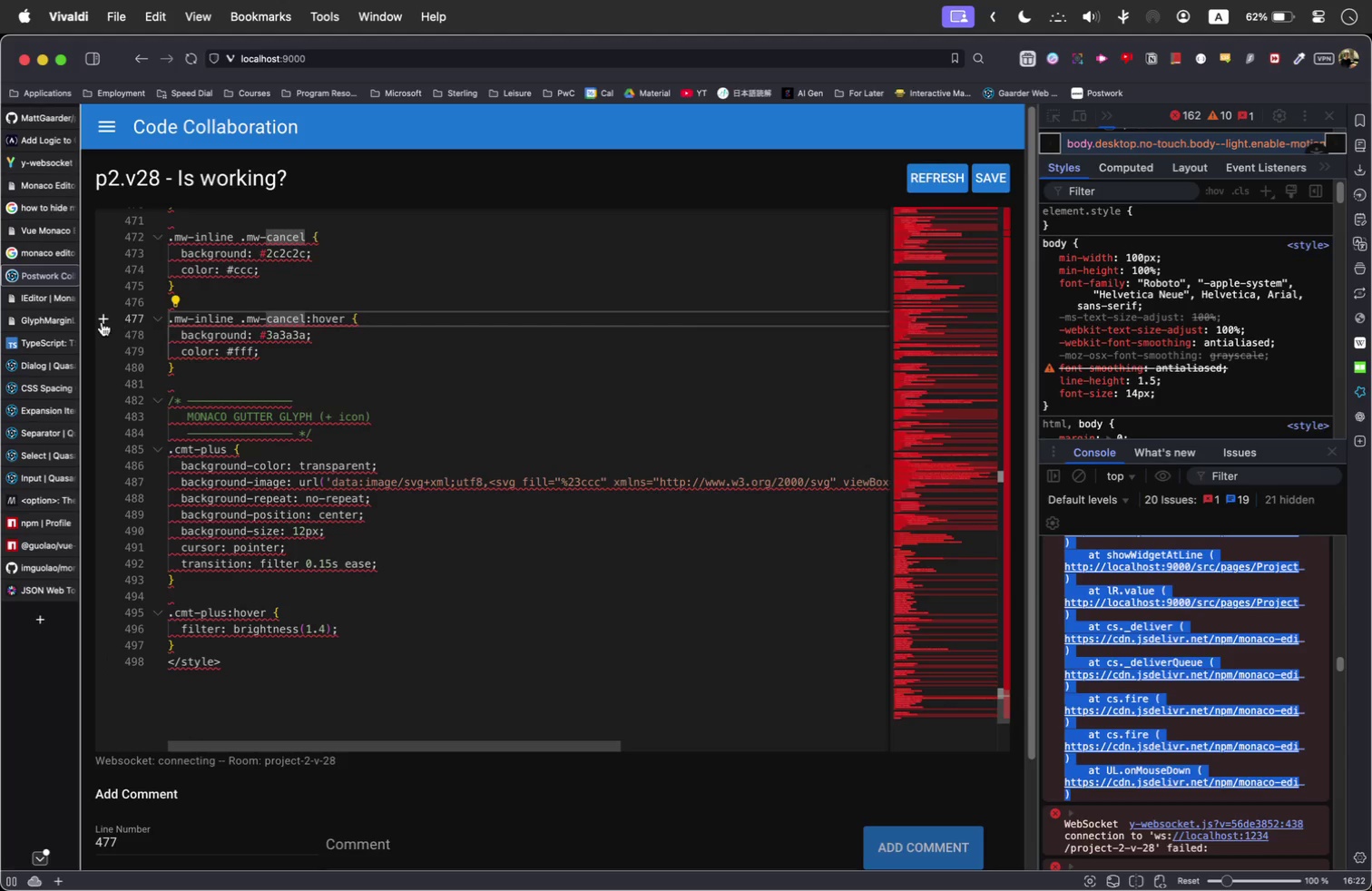 
left_click([102, 322])
 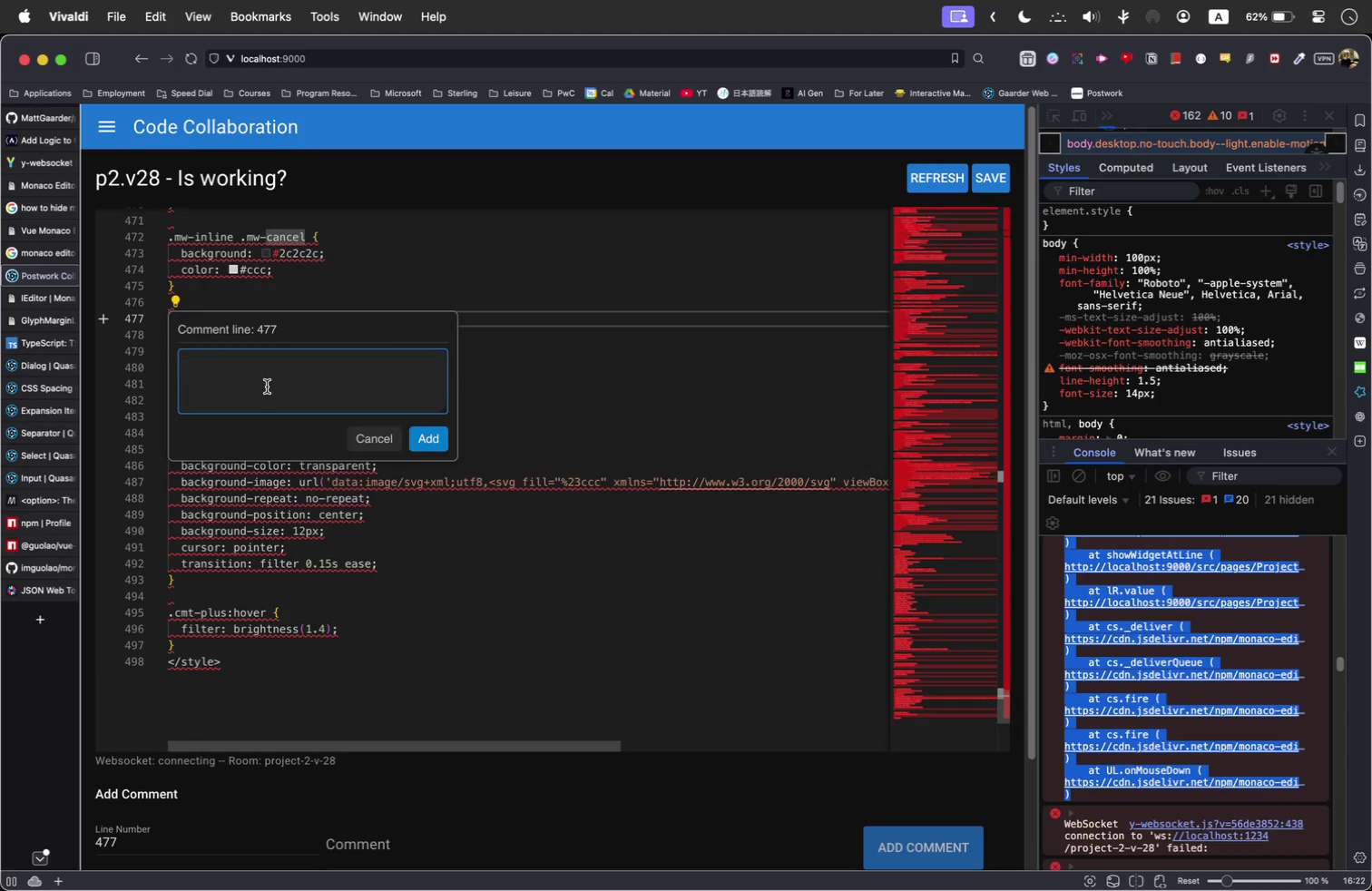 
type(yay)
 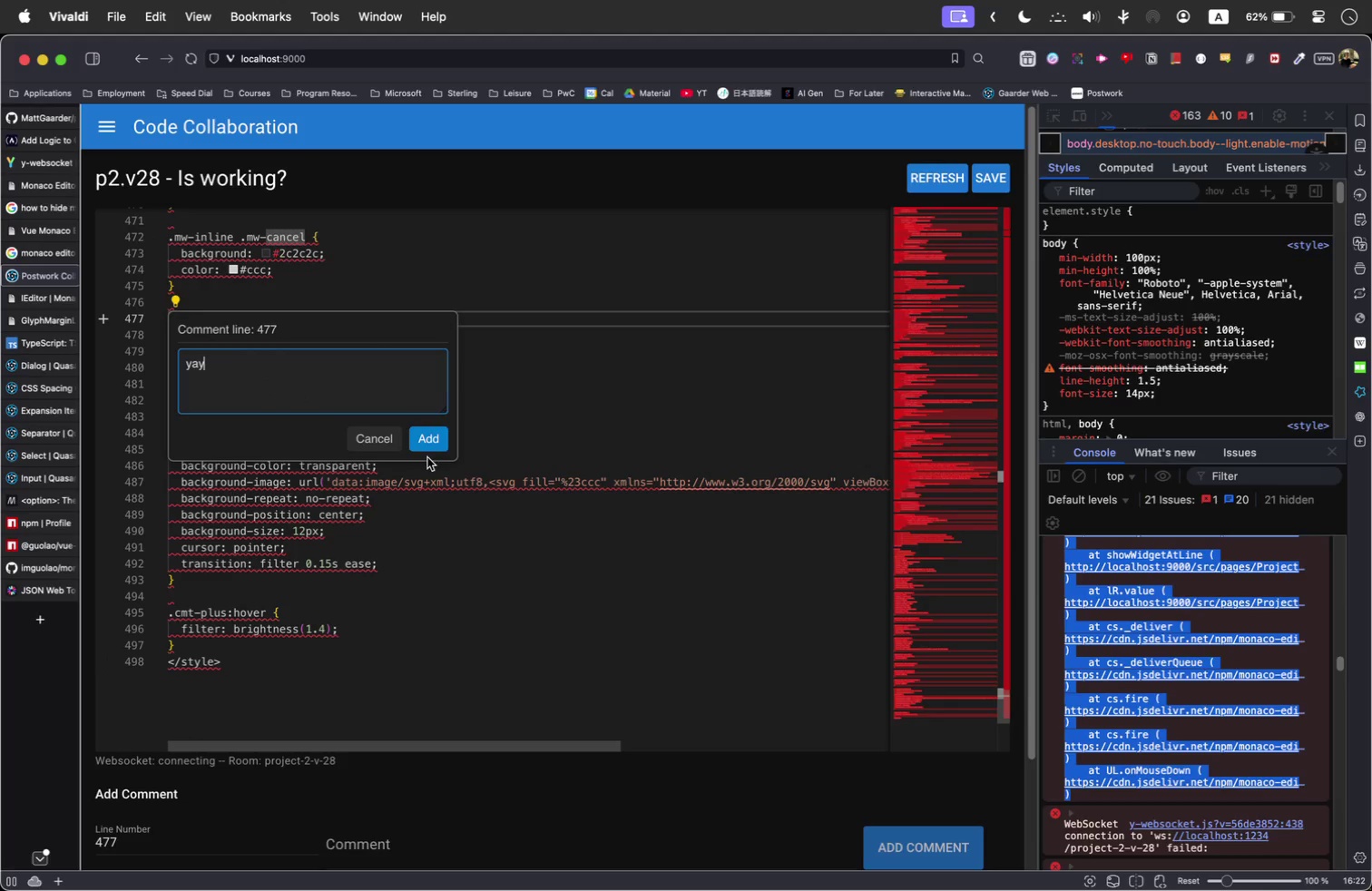 
left_click([436, 441])
 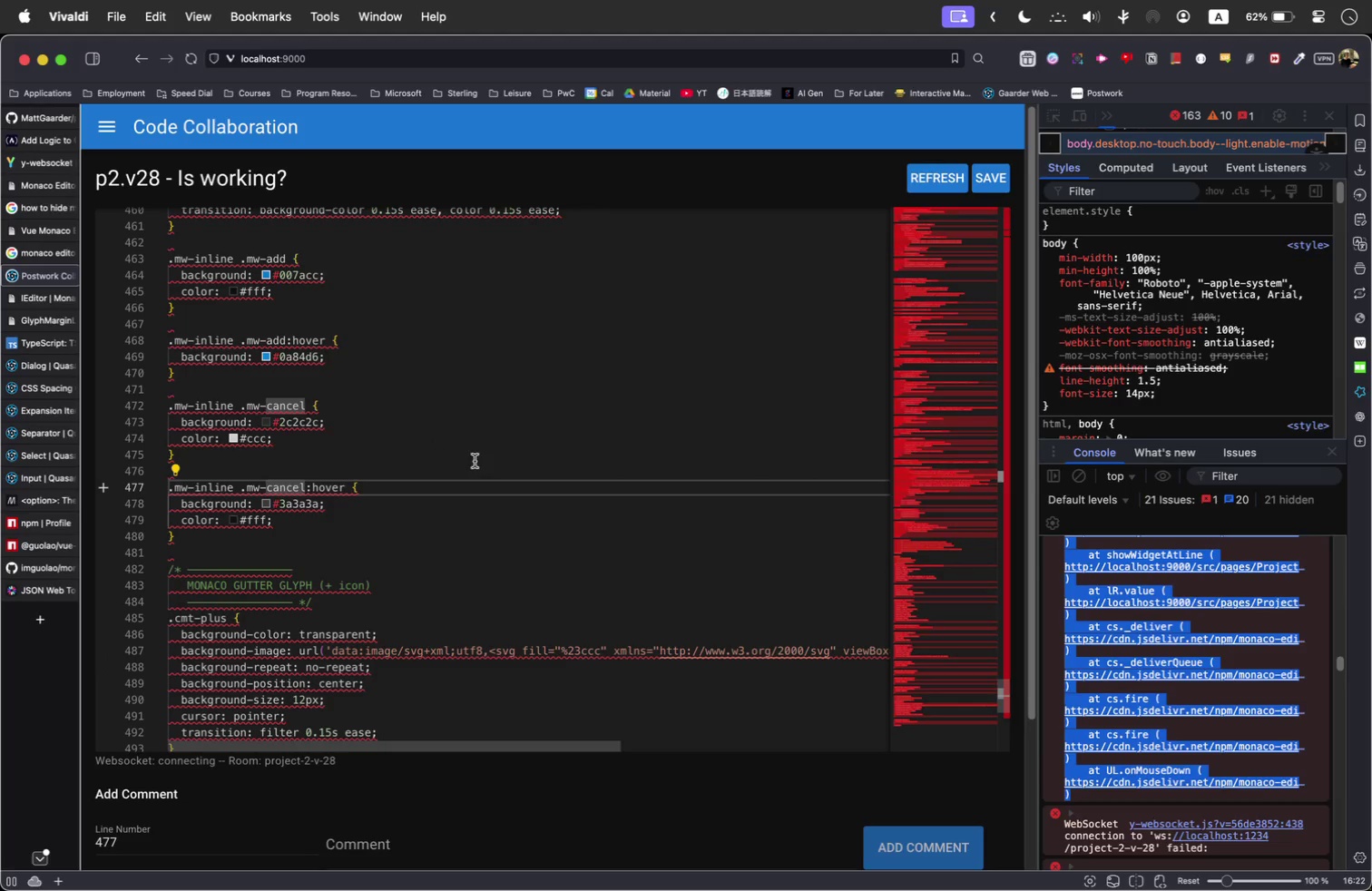 
scroll: coordinate [407, 807], scroll_direction: down, amount: 30.0
 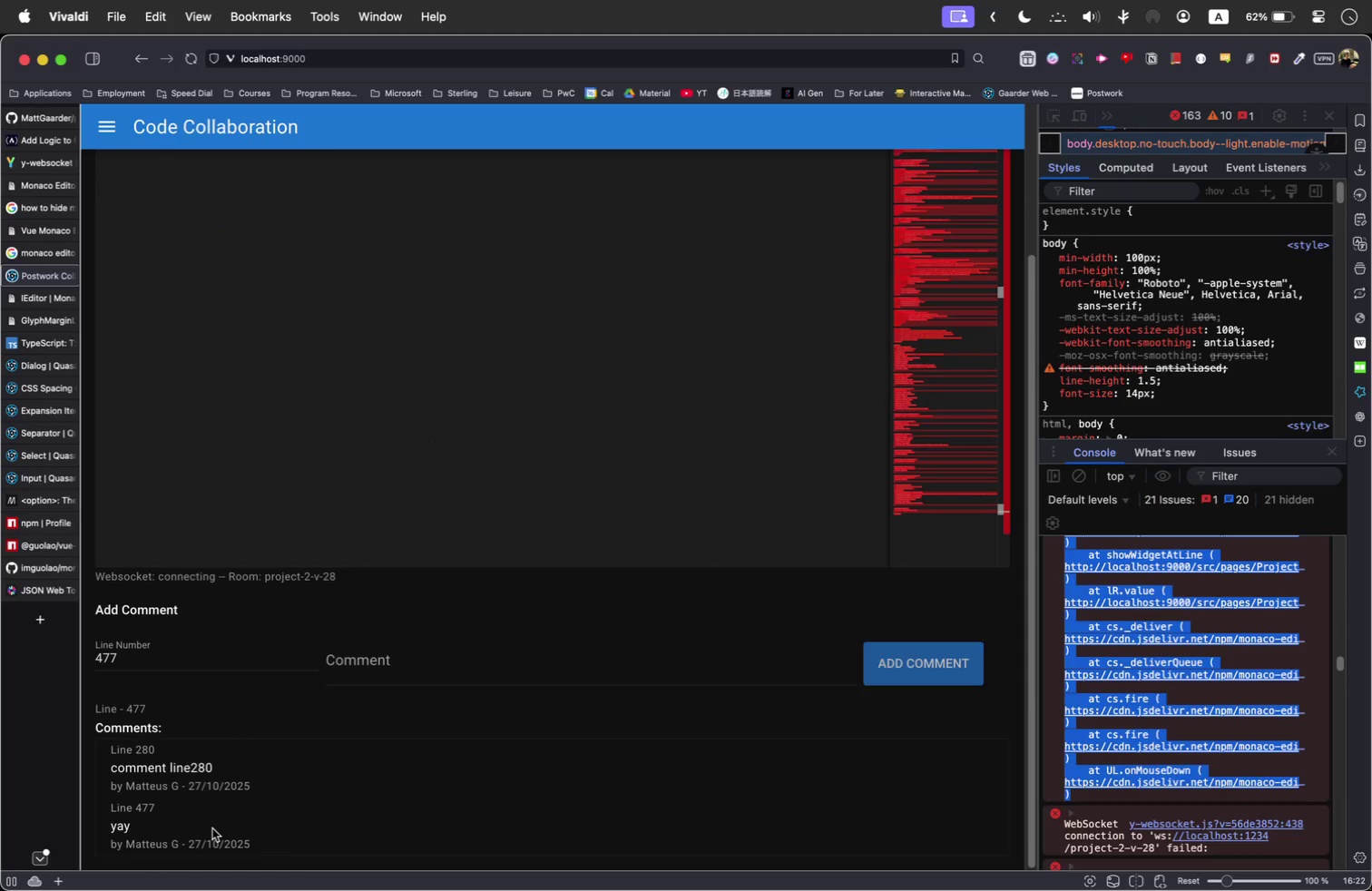 
scroll: coordinate [338, 728], scroll_direction: up, amount: 8.0
 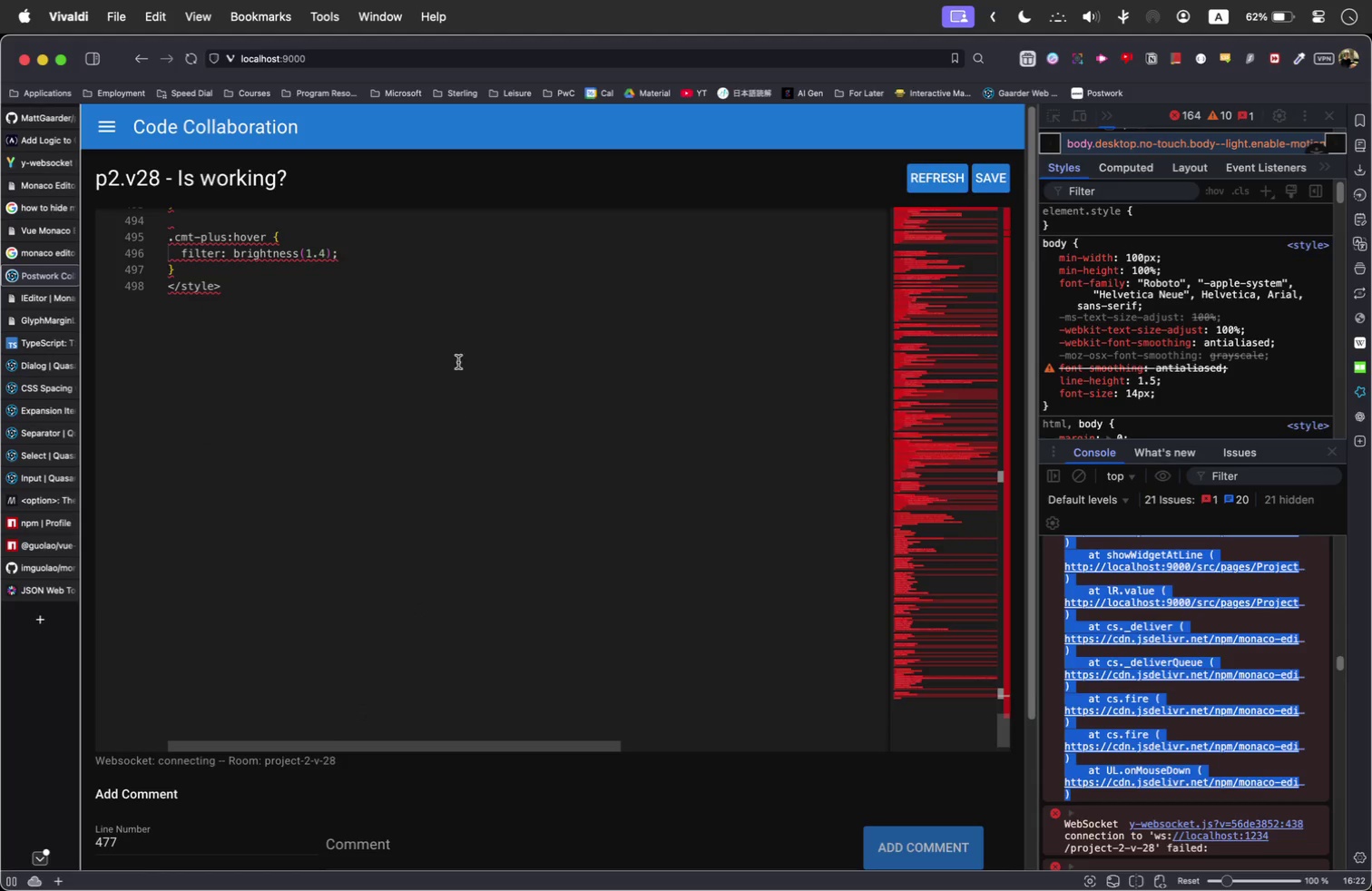 
left_click([461, 294])
 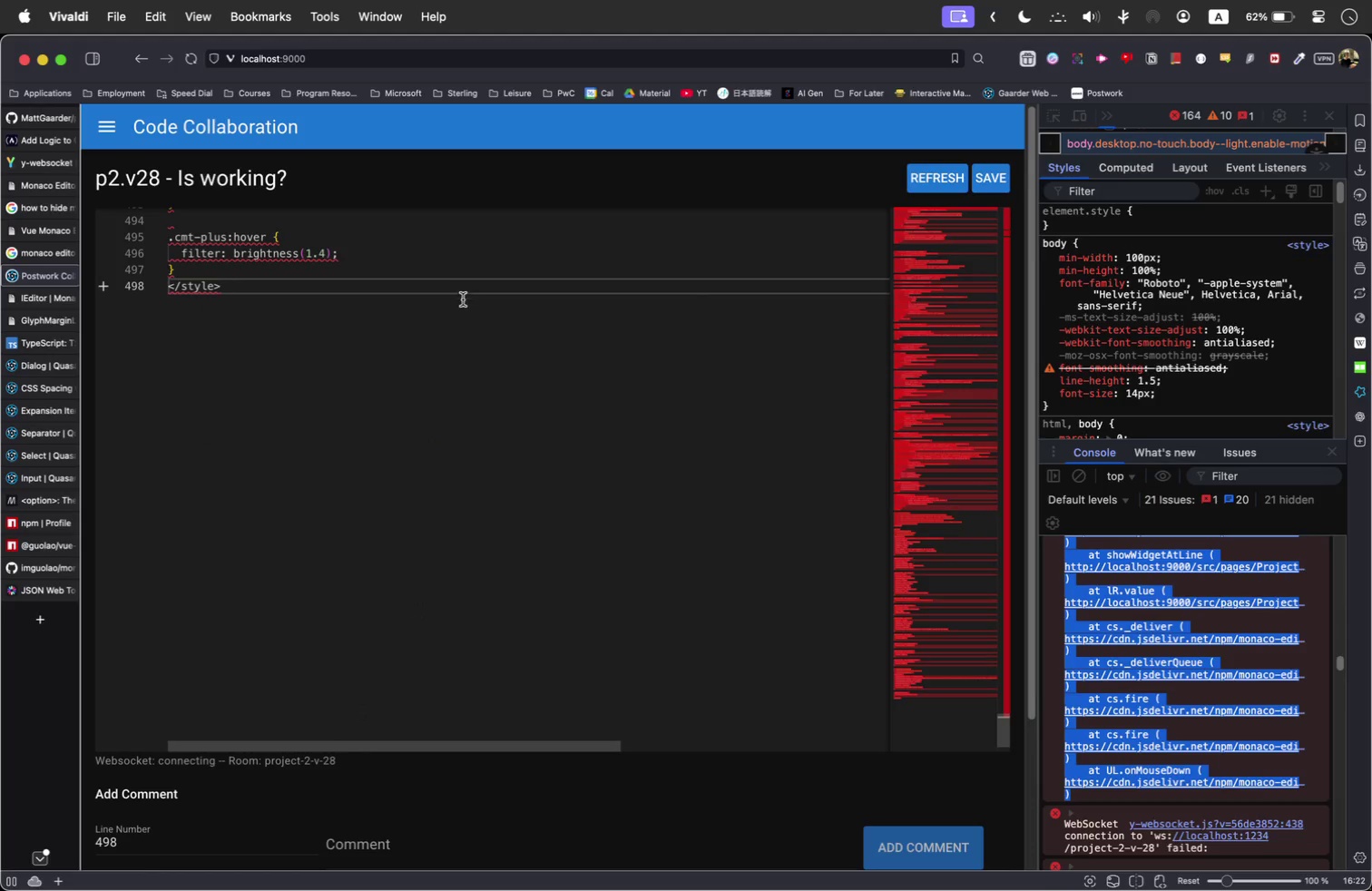 
scroll: coordinate [509, 397], scroll_direction: up, amount: 44.0
 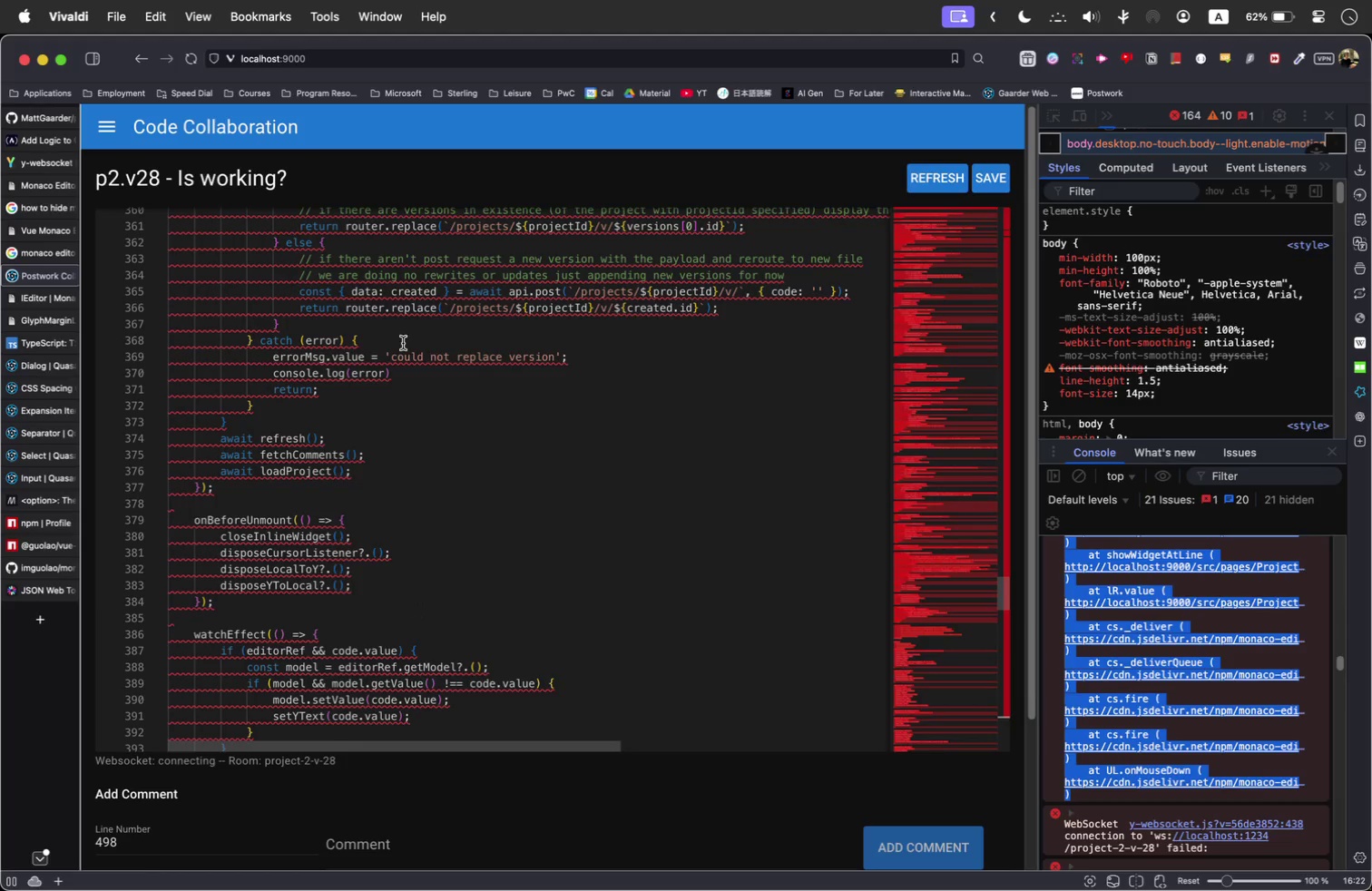 
left_click([404, 332])
 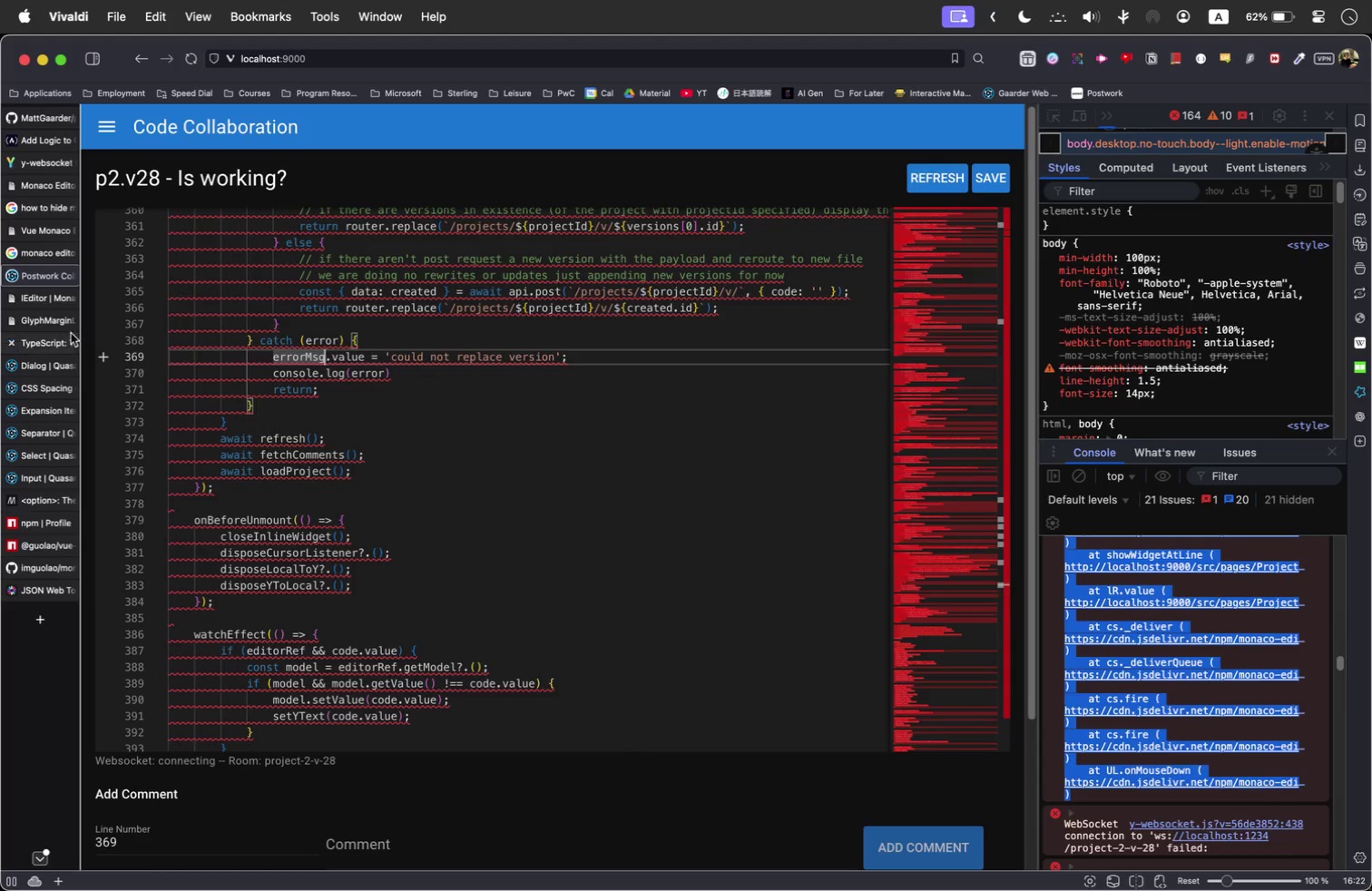 
left_click([106, 360])
 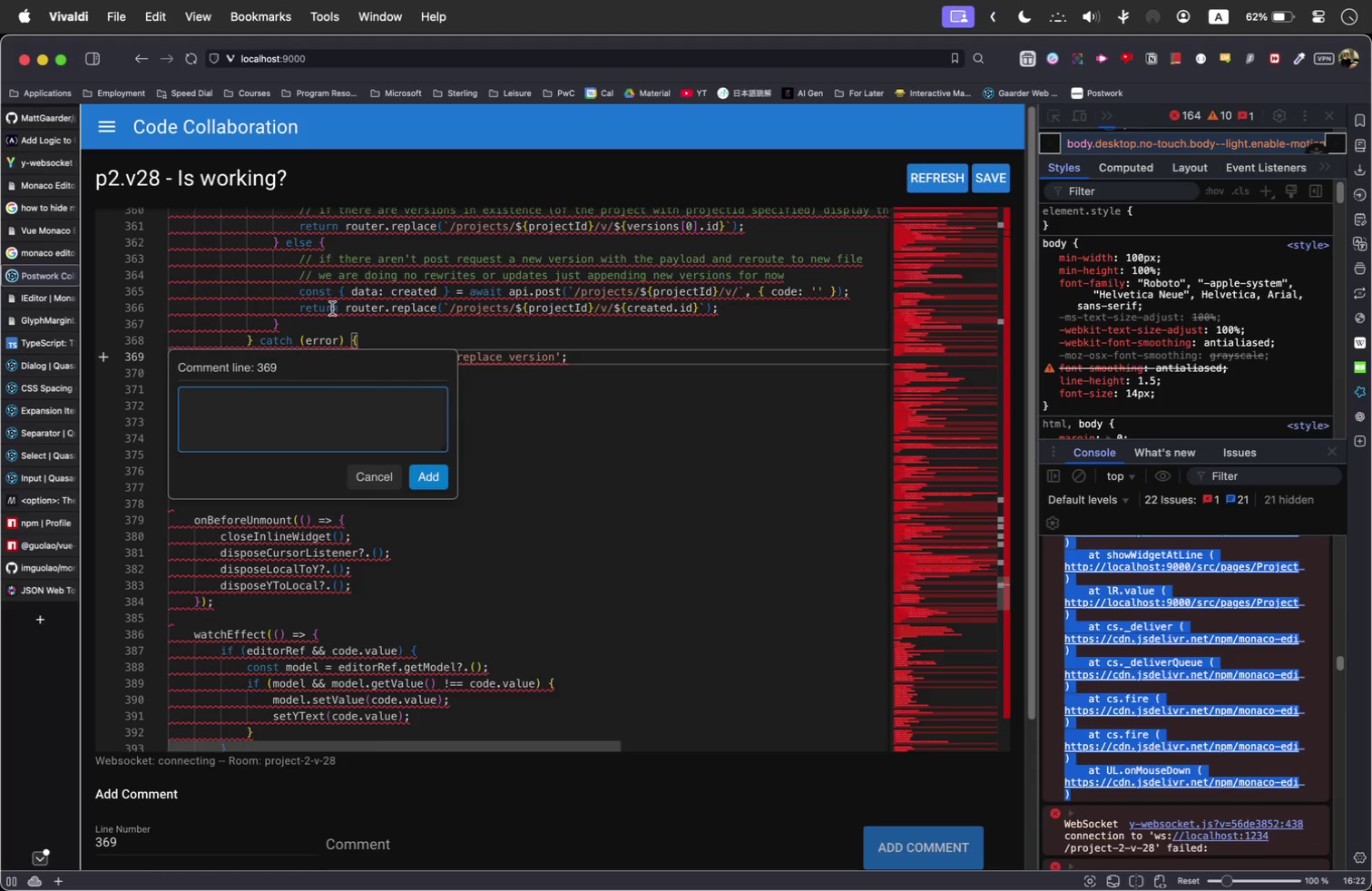 
left_click([316, 246])
 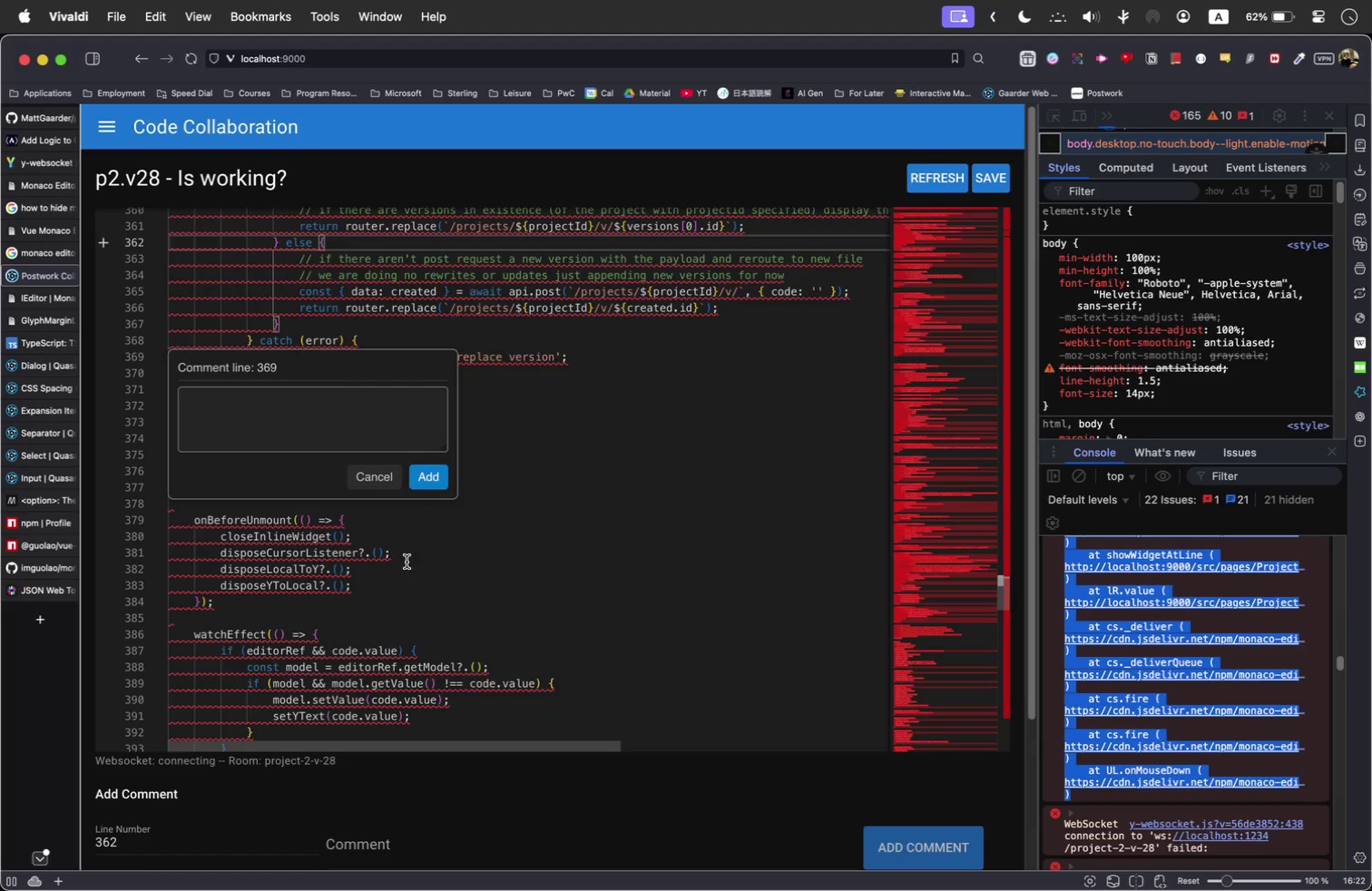 
left_click([371, 632])
 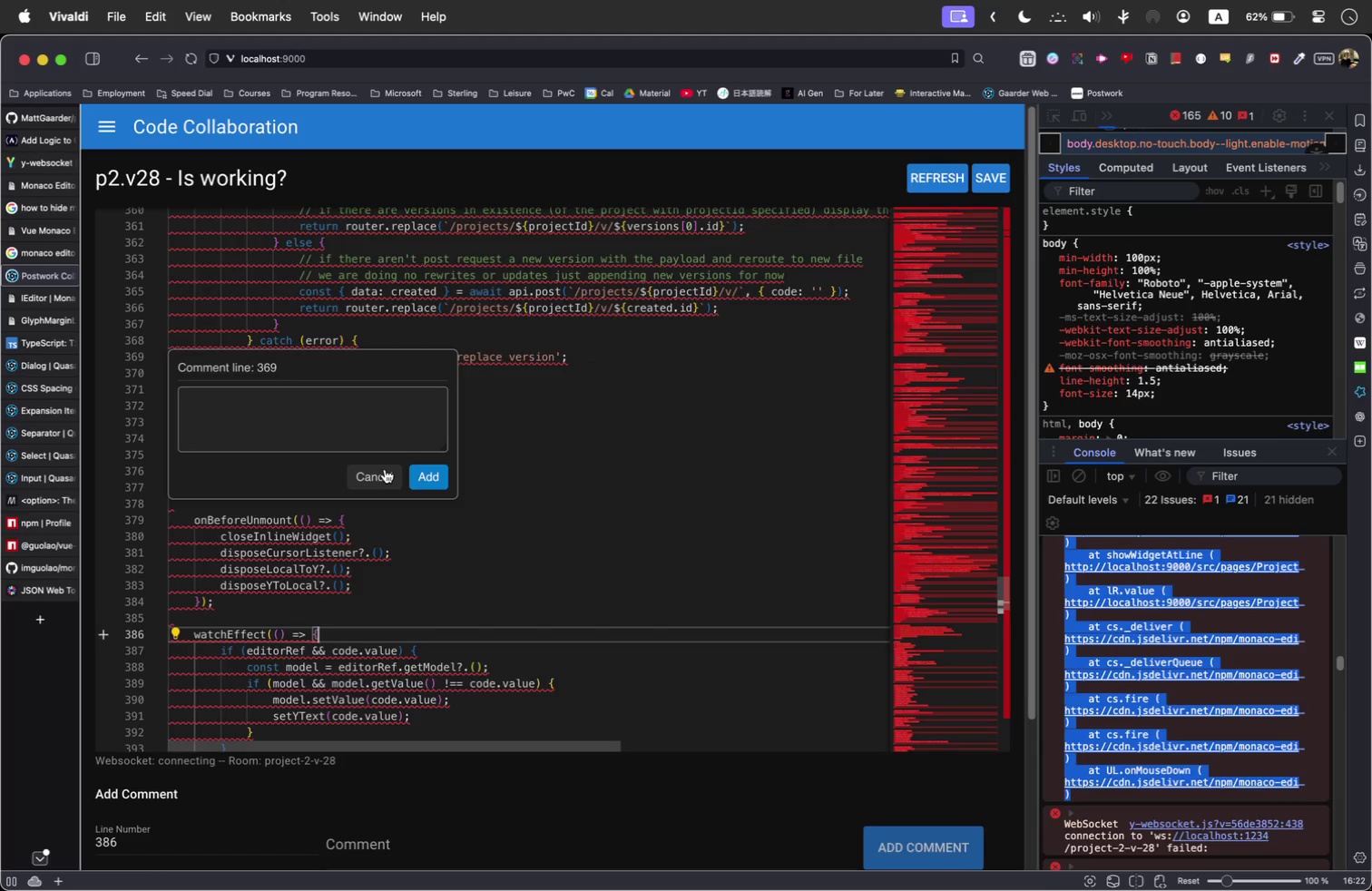 
double_click([283, 641])
 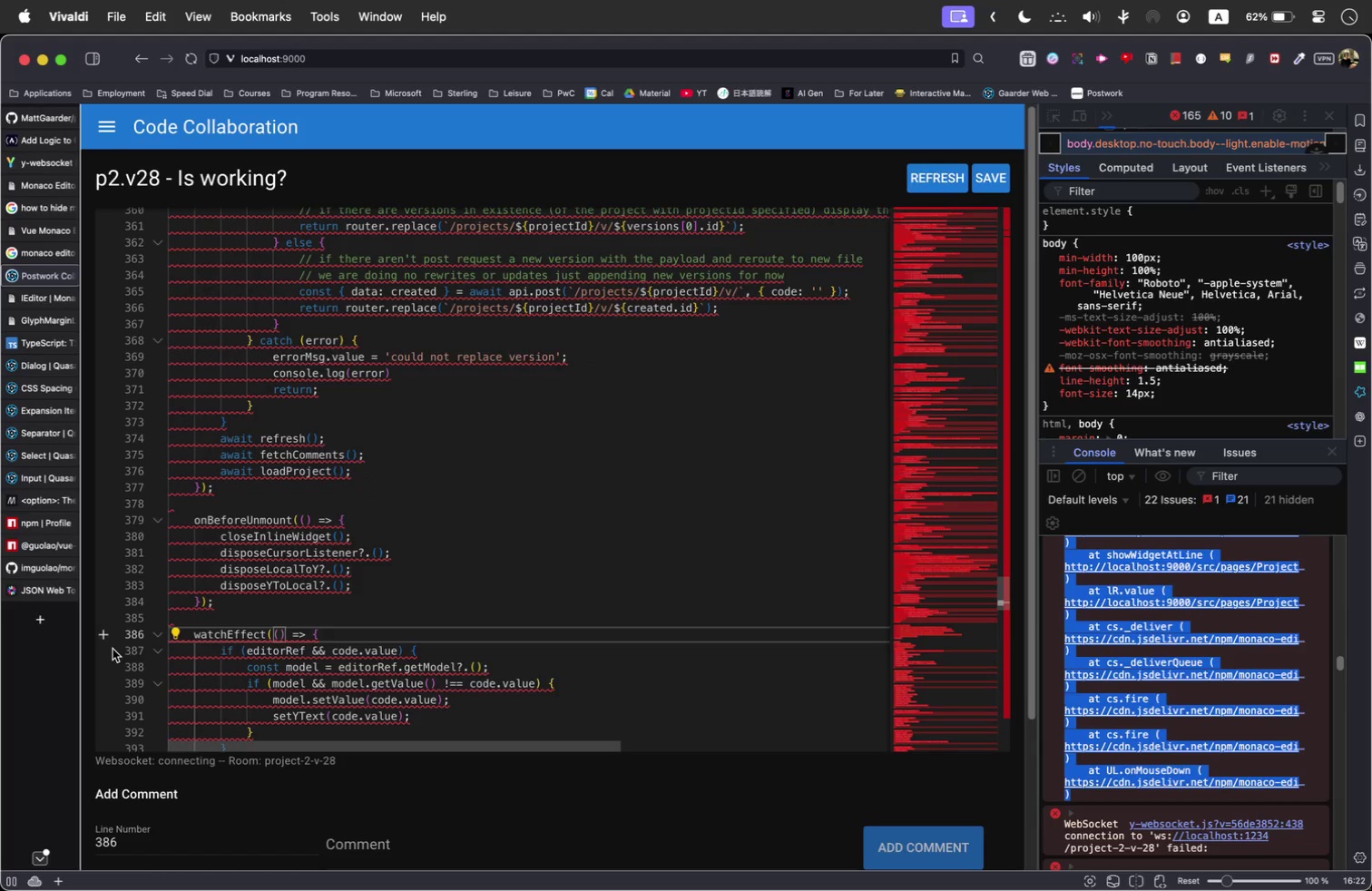 
left_click([98, 630])
 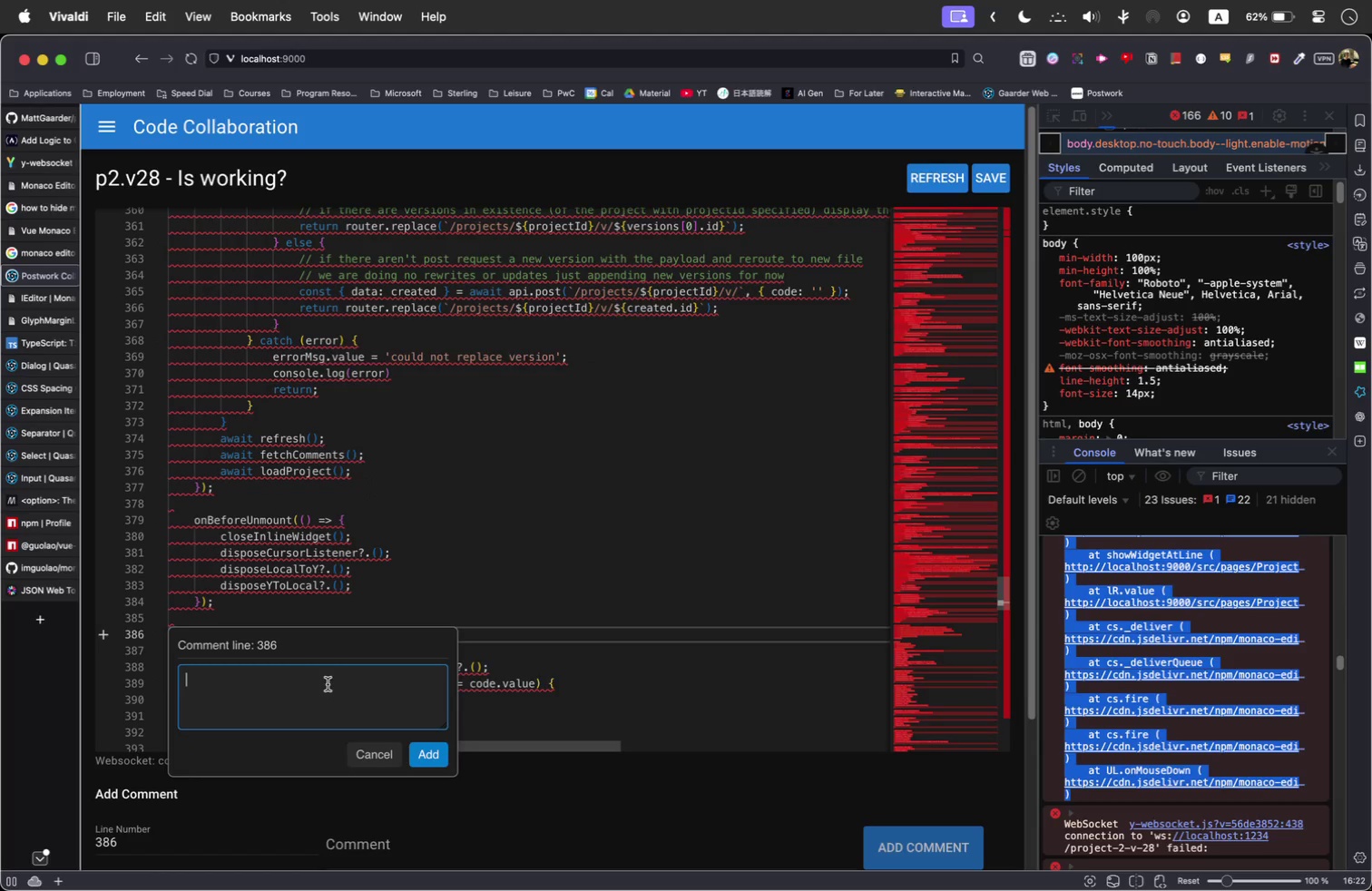 
type(comem)
key(Backspace)
type(mejt working)
 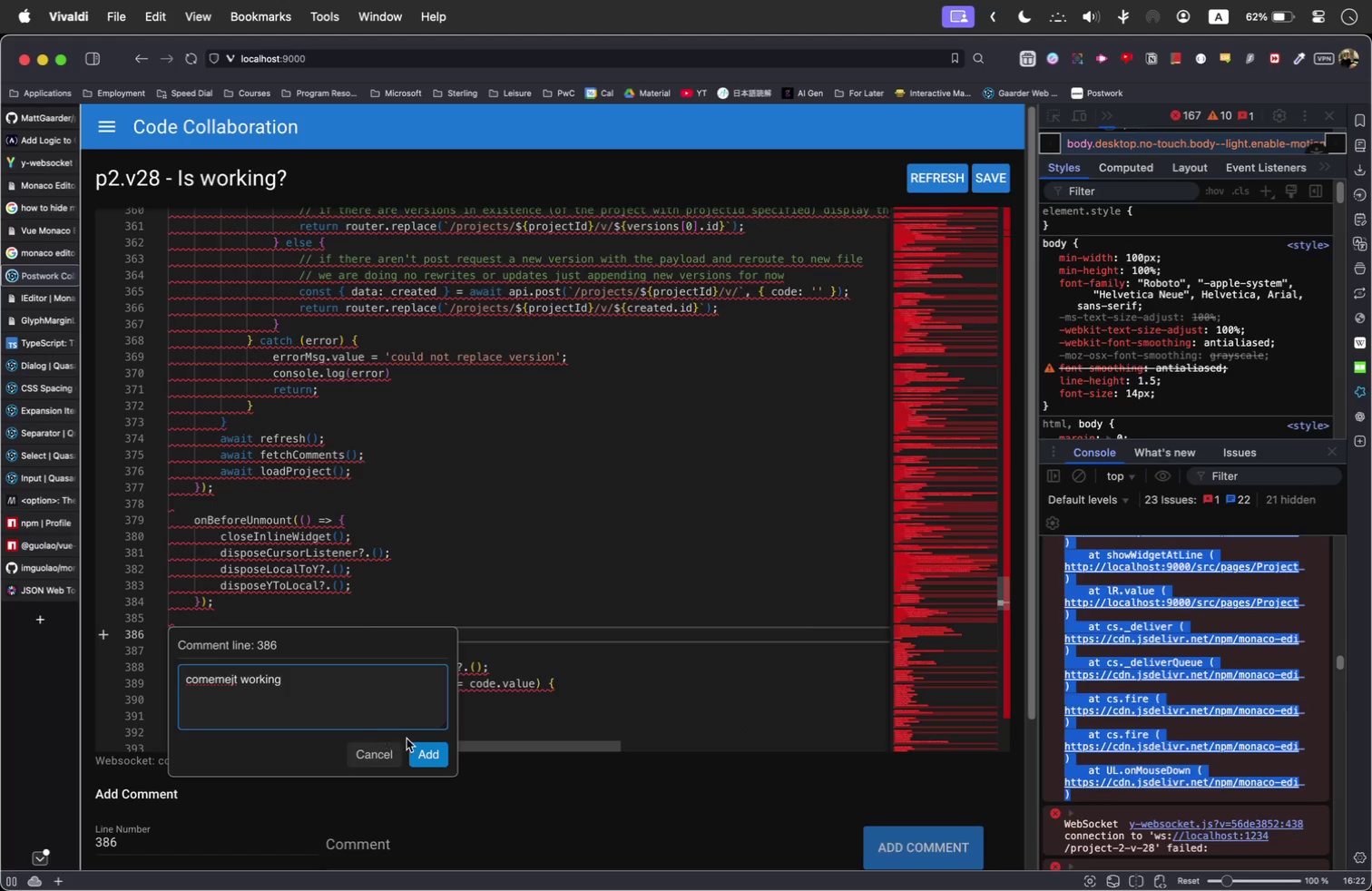 
left_click([427, 749])
 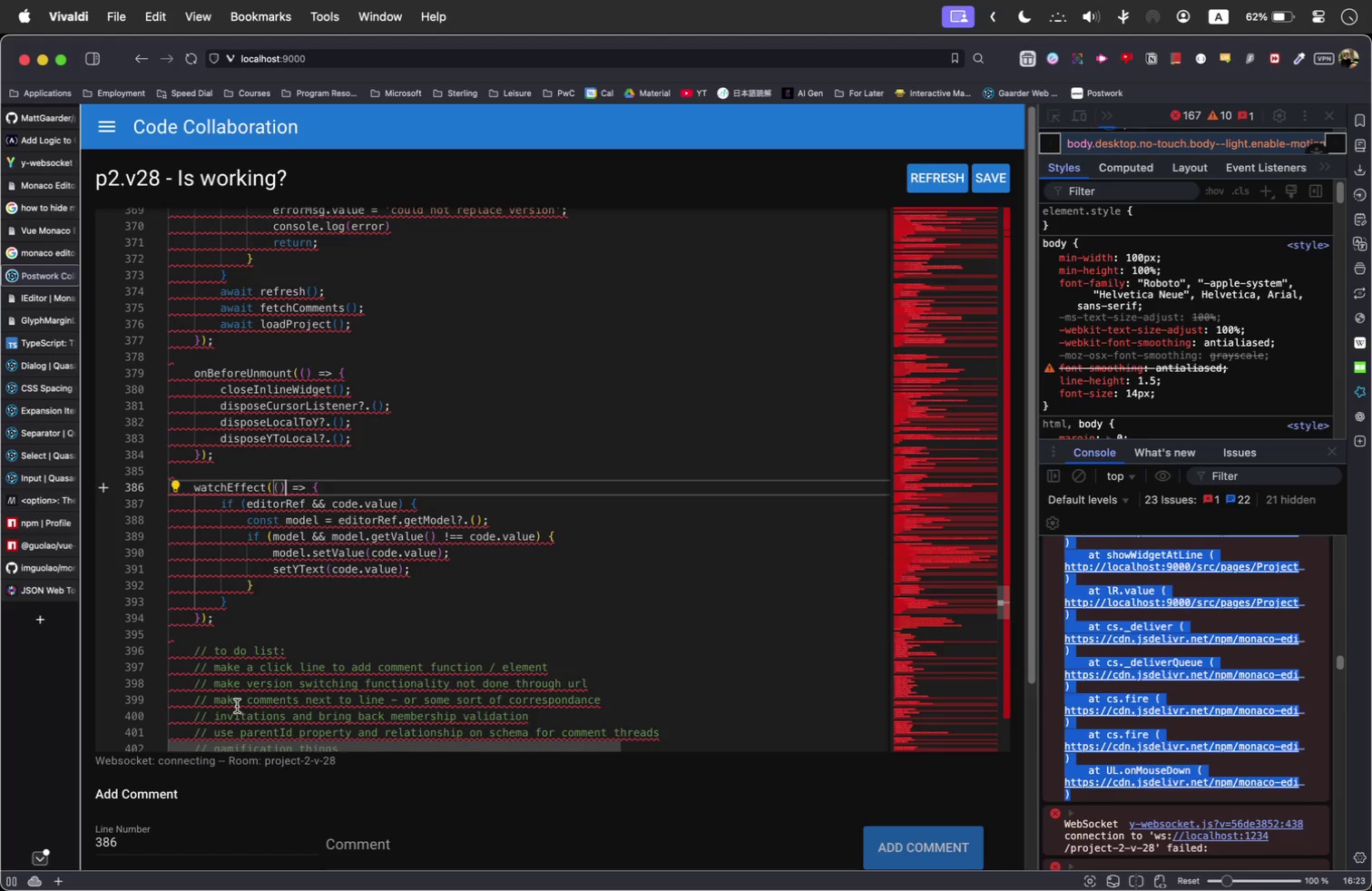 
scroll: coordinate [371, 551], scroll_direction: down, amount: 6.0
 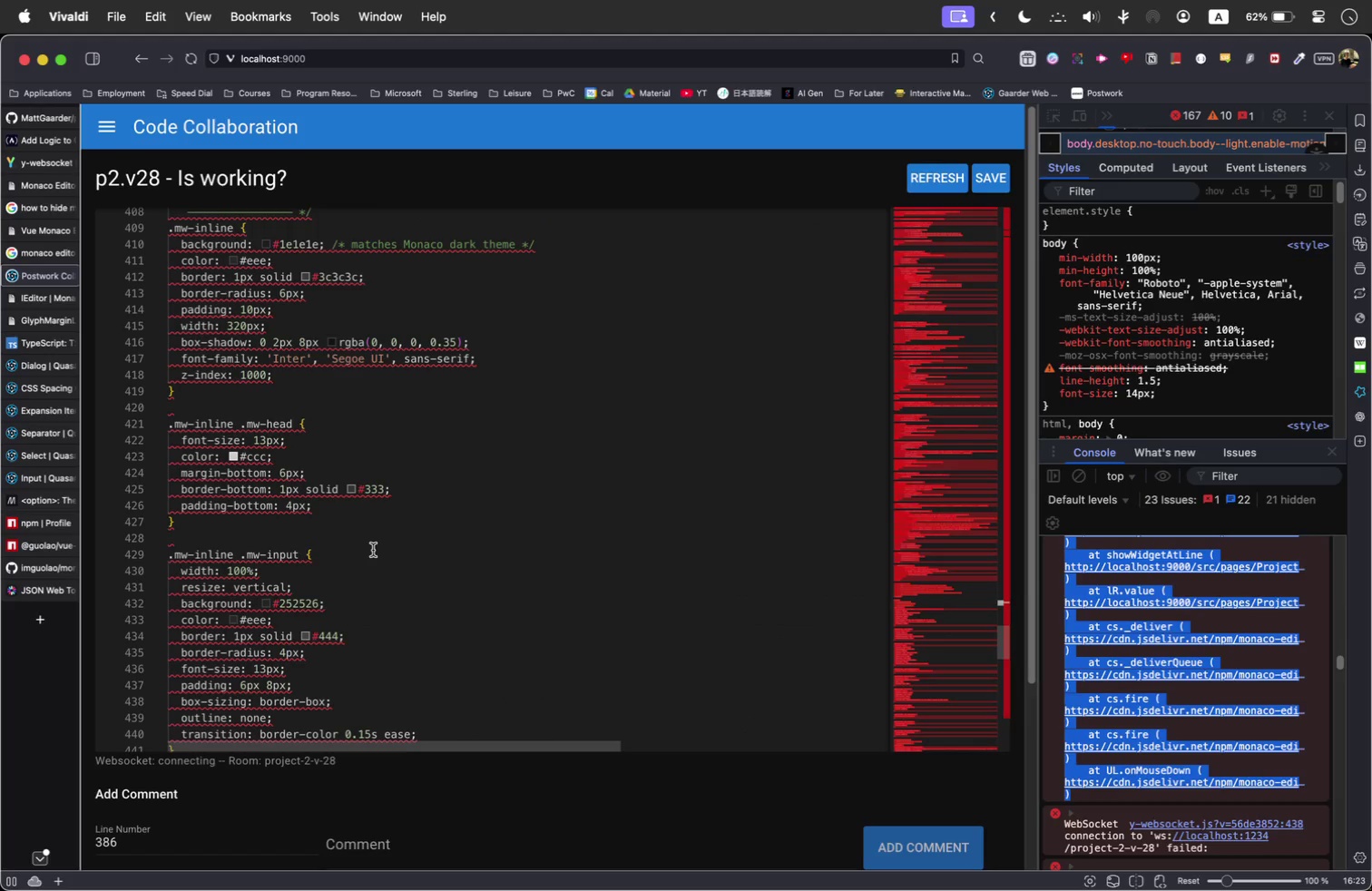 
scroll: coordinate [373, 550], scroll_direction: up, amount: 16.0
 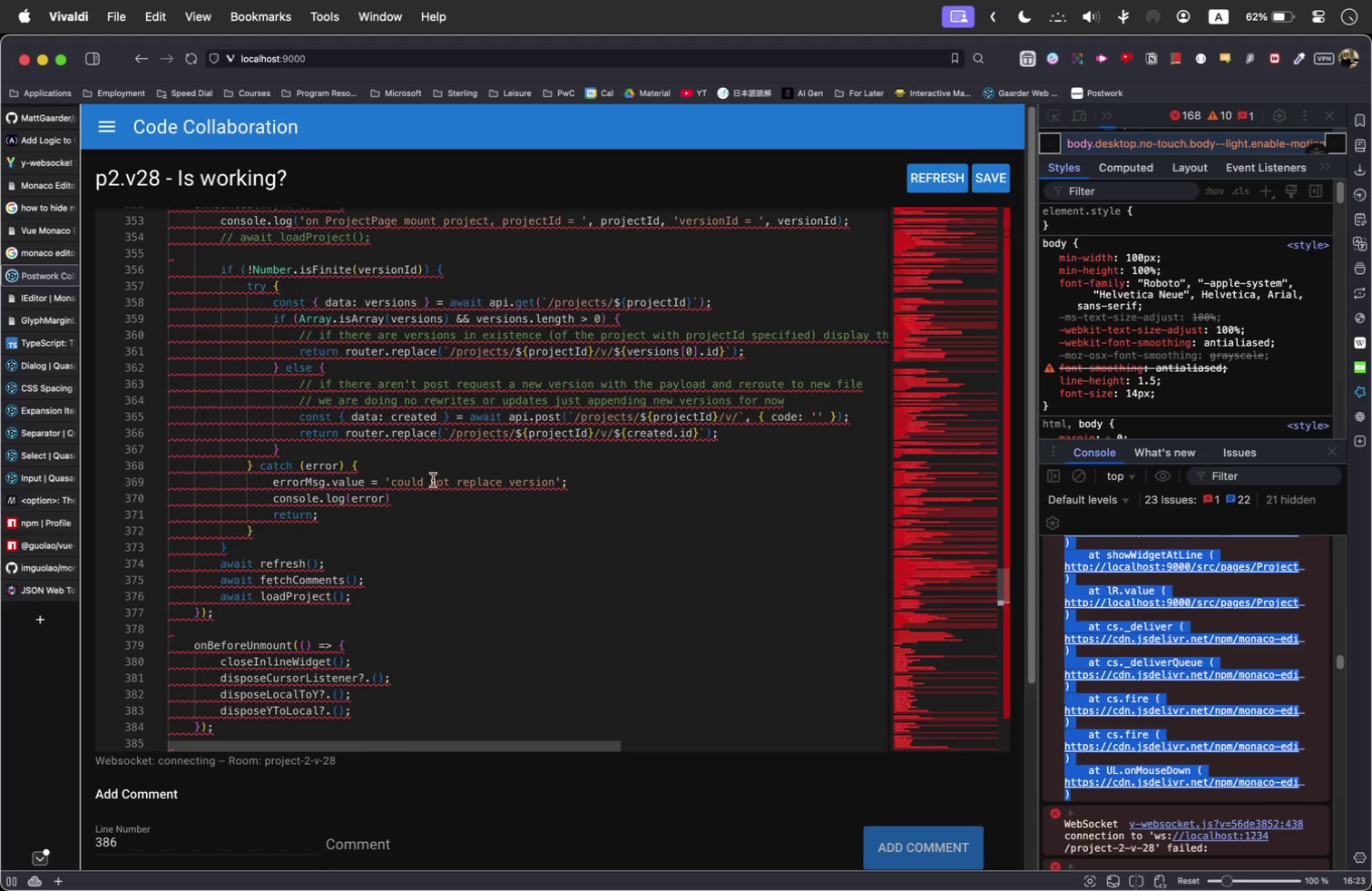 
left_click_drag(start_coordinate=[441, 510], to_coordinate=[466, 672])
 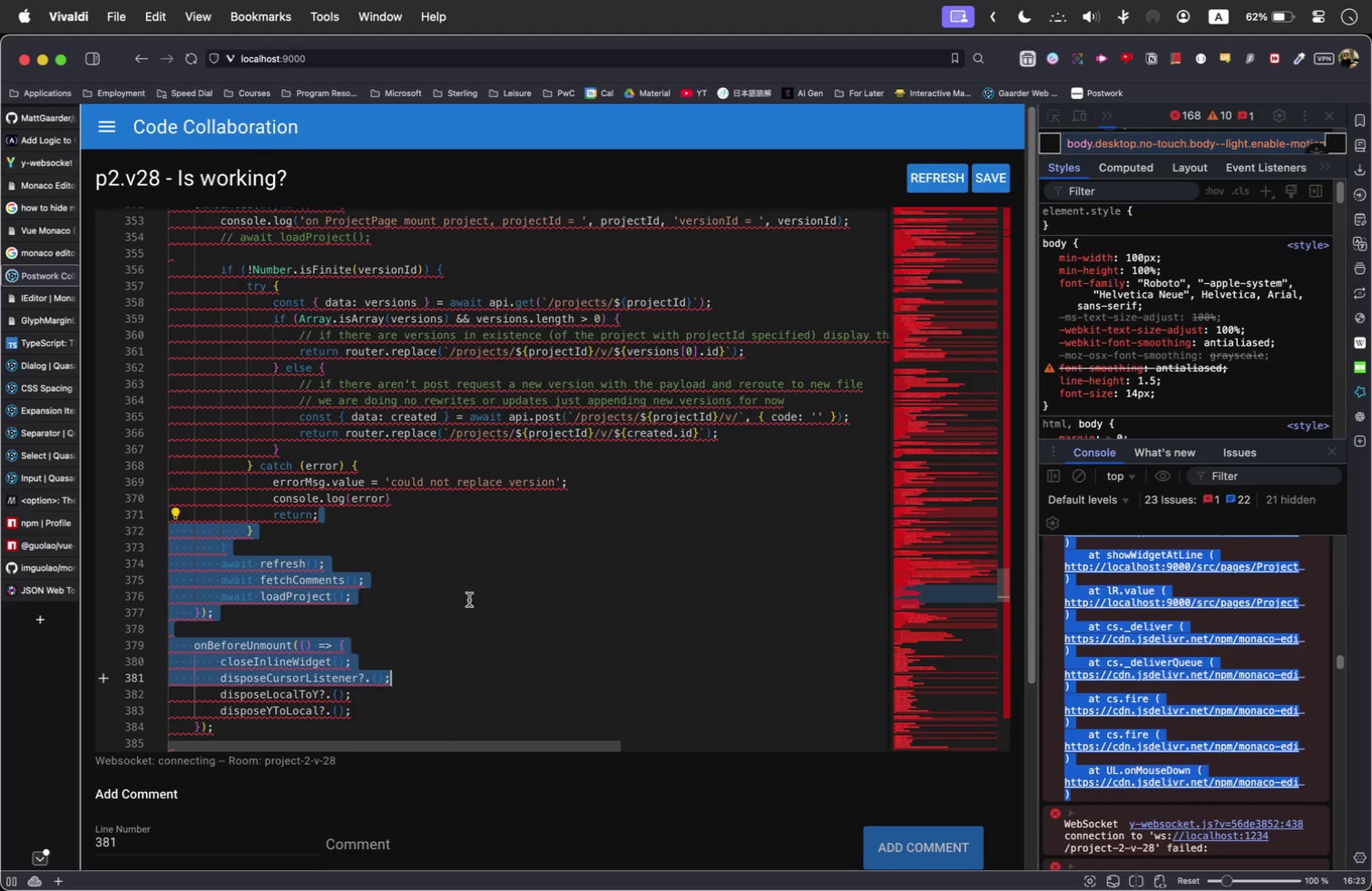 
scroll: coordinate [468, 573], scroll_direction: up, amount: 200.0
 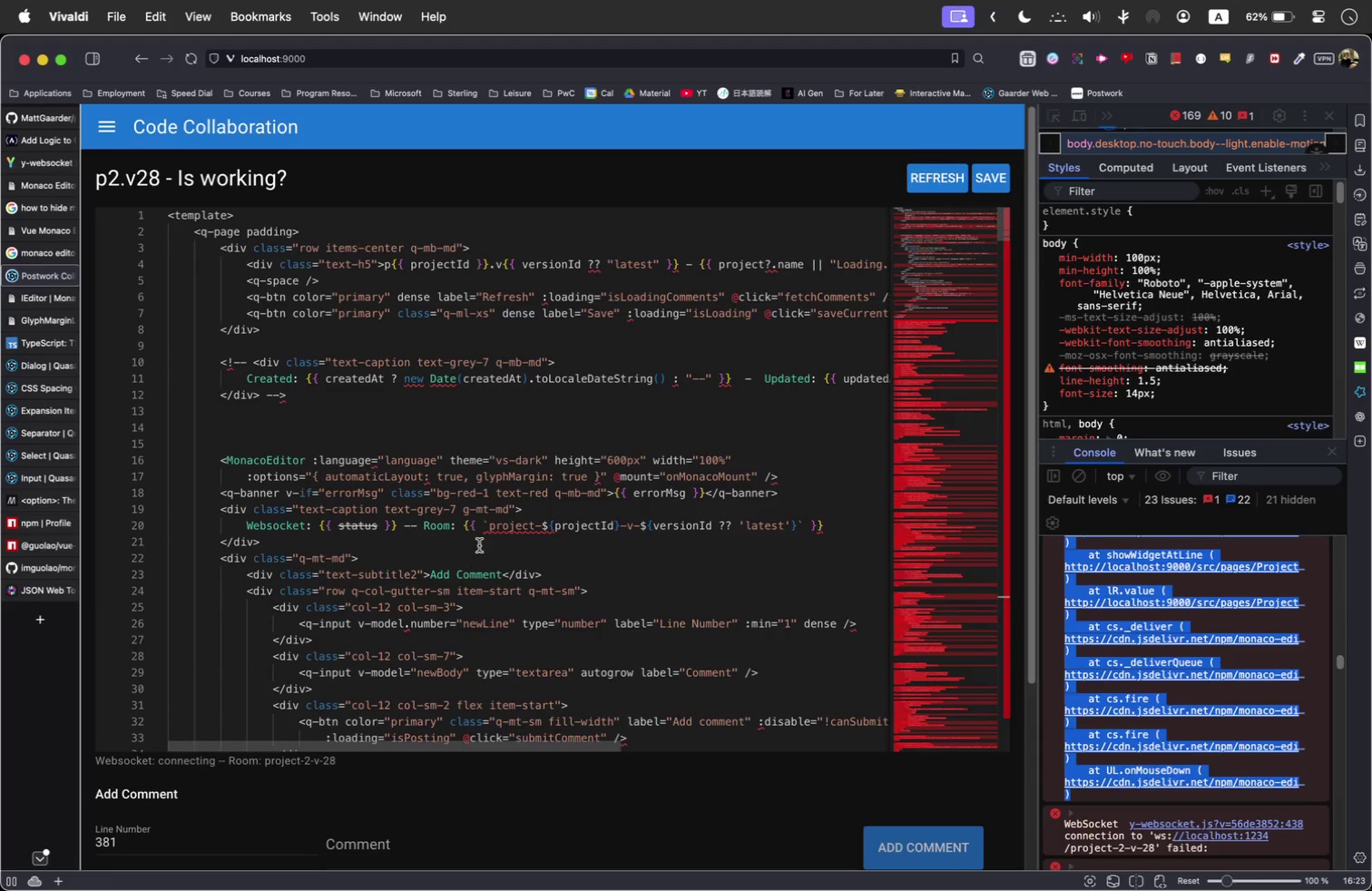 
left_click([495, 463])
 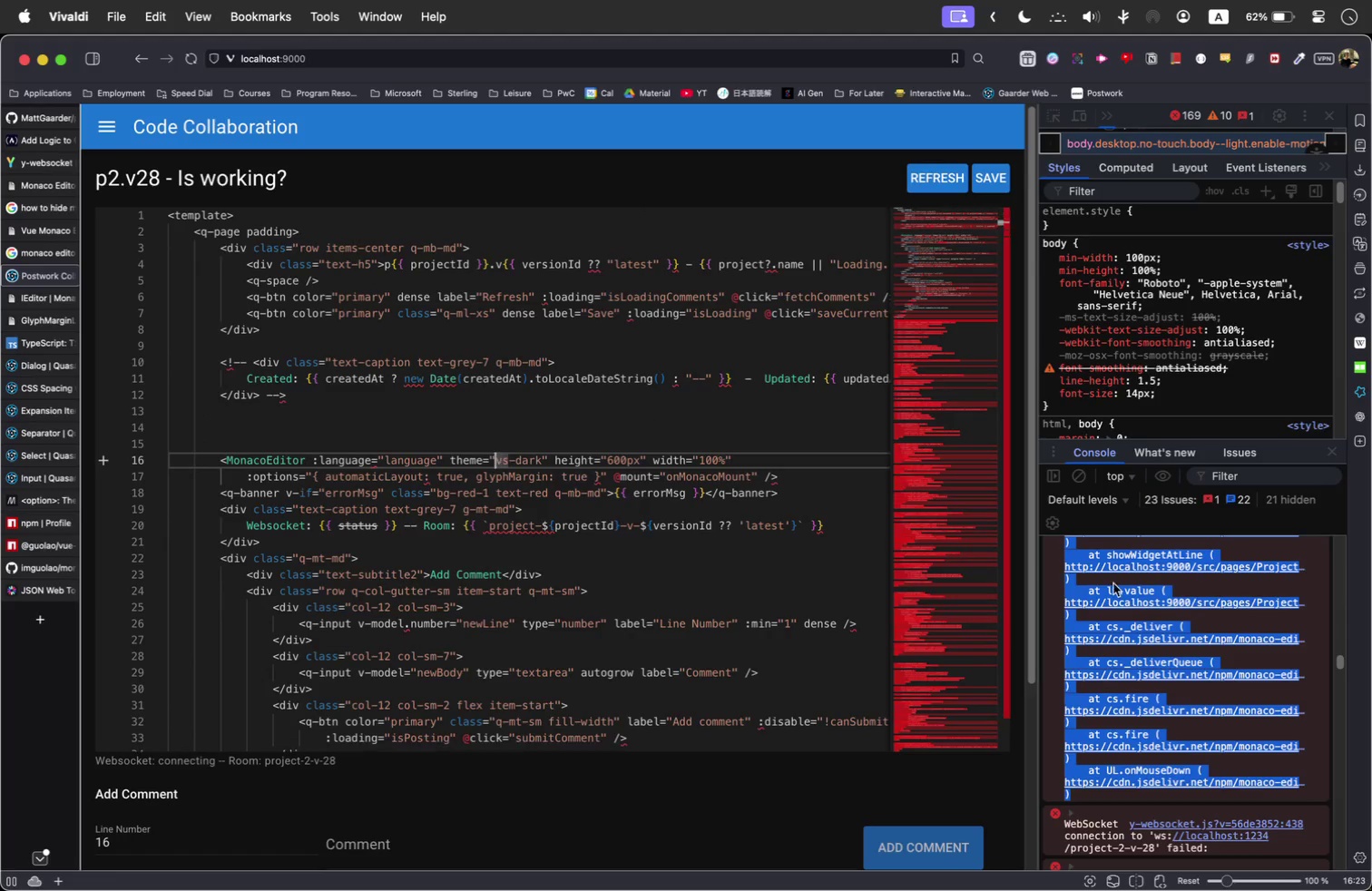 
hold_key(key=CommandLeft, duration=0.49)
 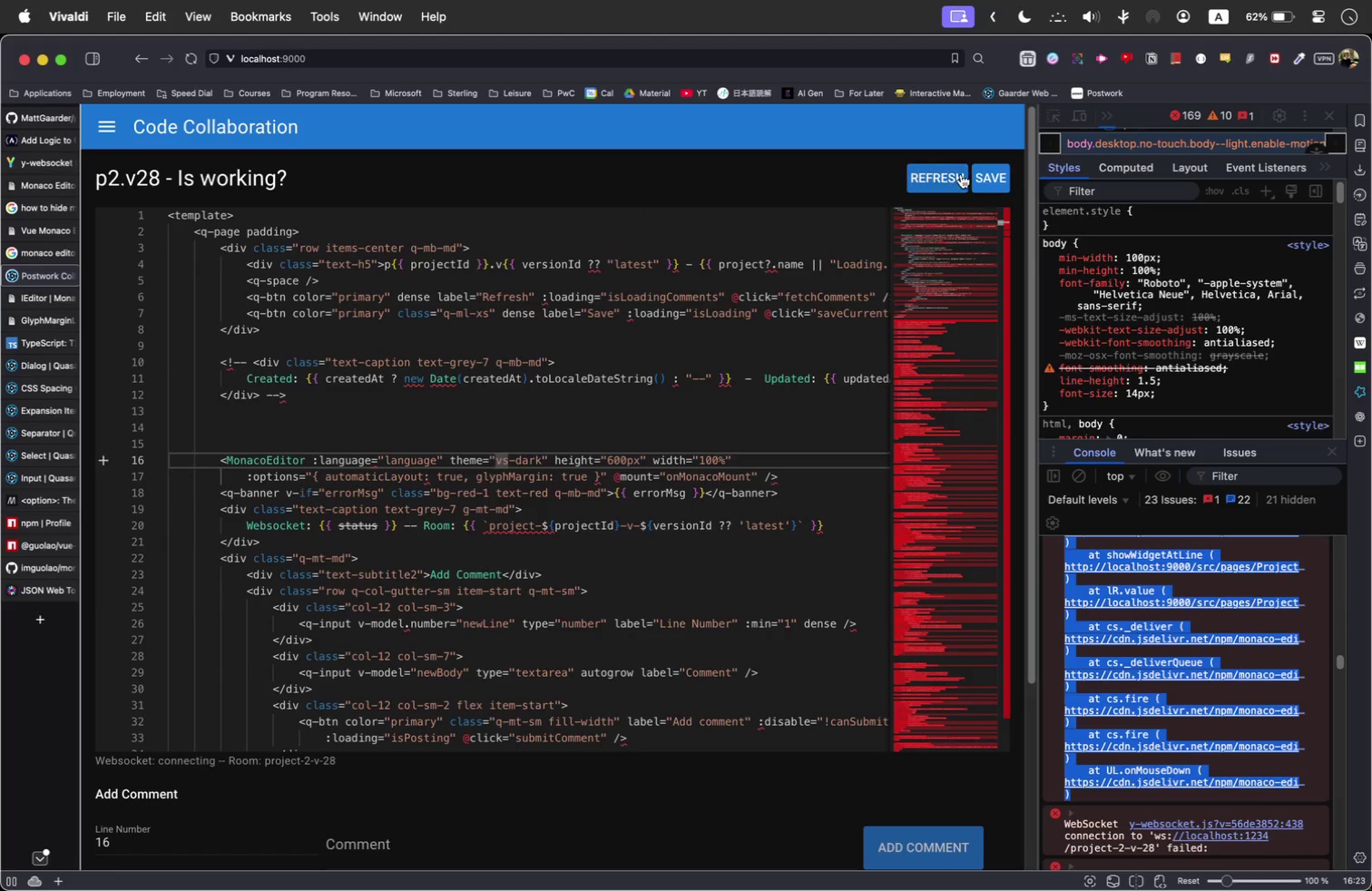 
left_click([986, 171])
 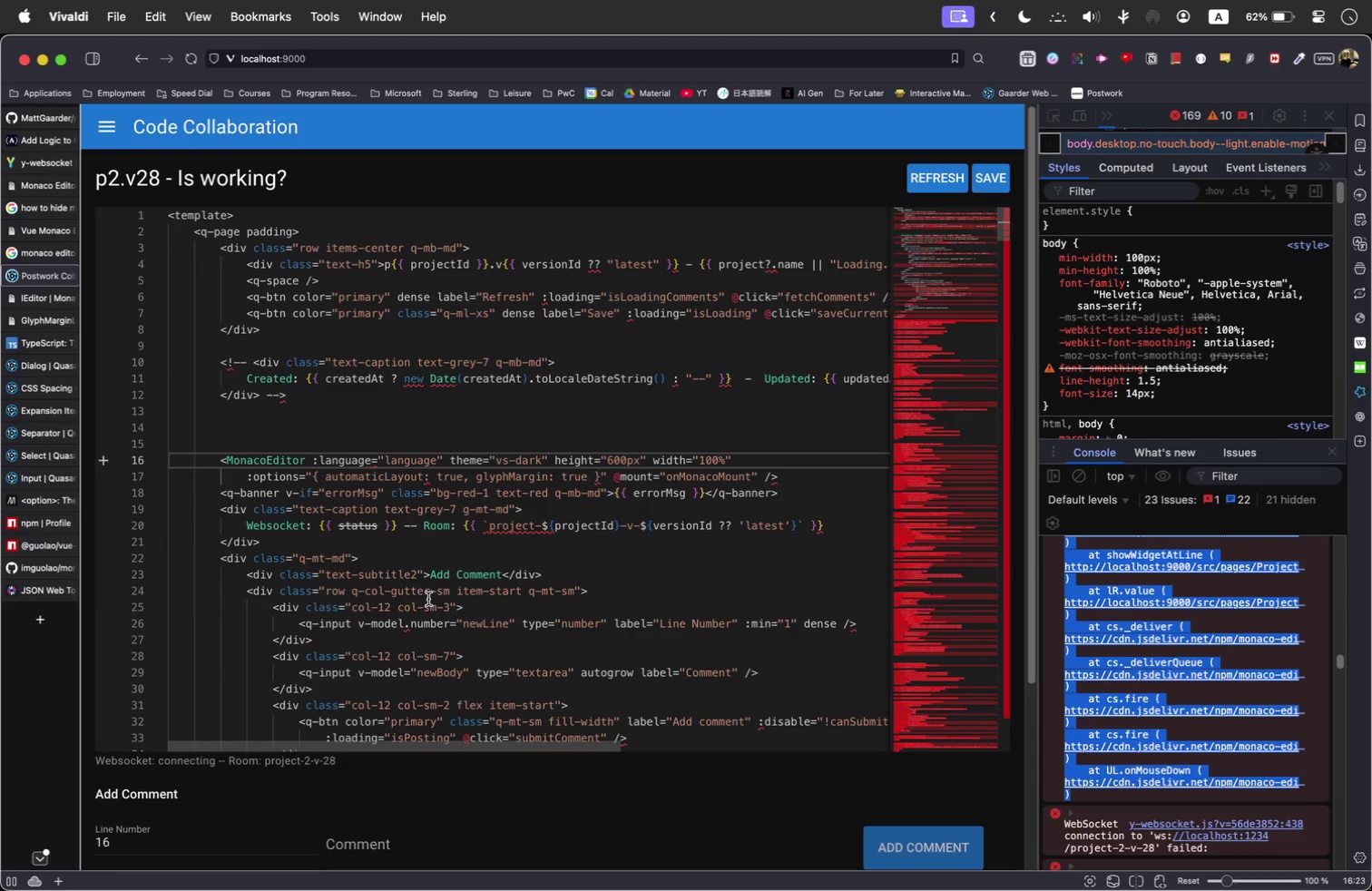 
scroll: coordinate [1218, 788], scroll_direction: down, amount: 484.0
 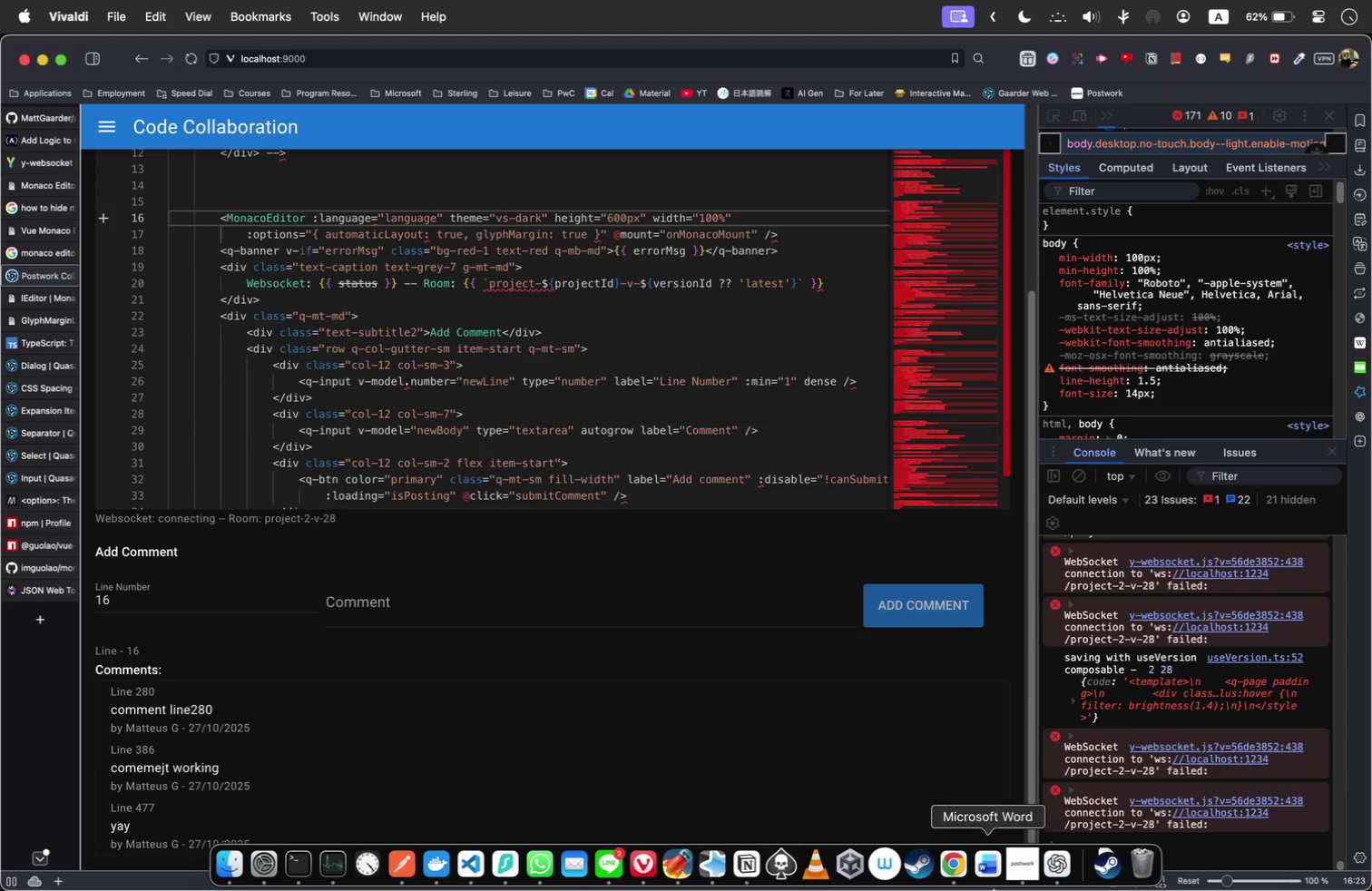 
left_click([1045, 855])
 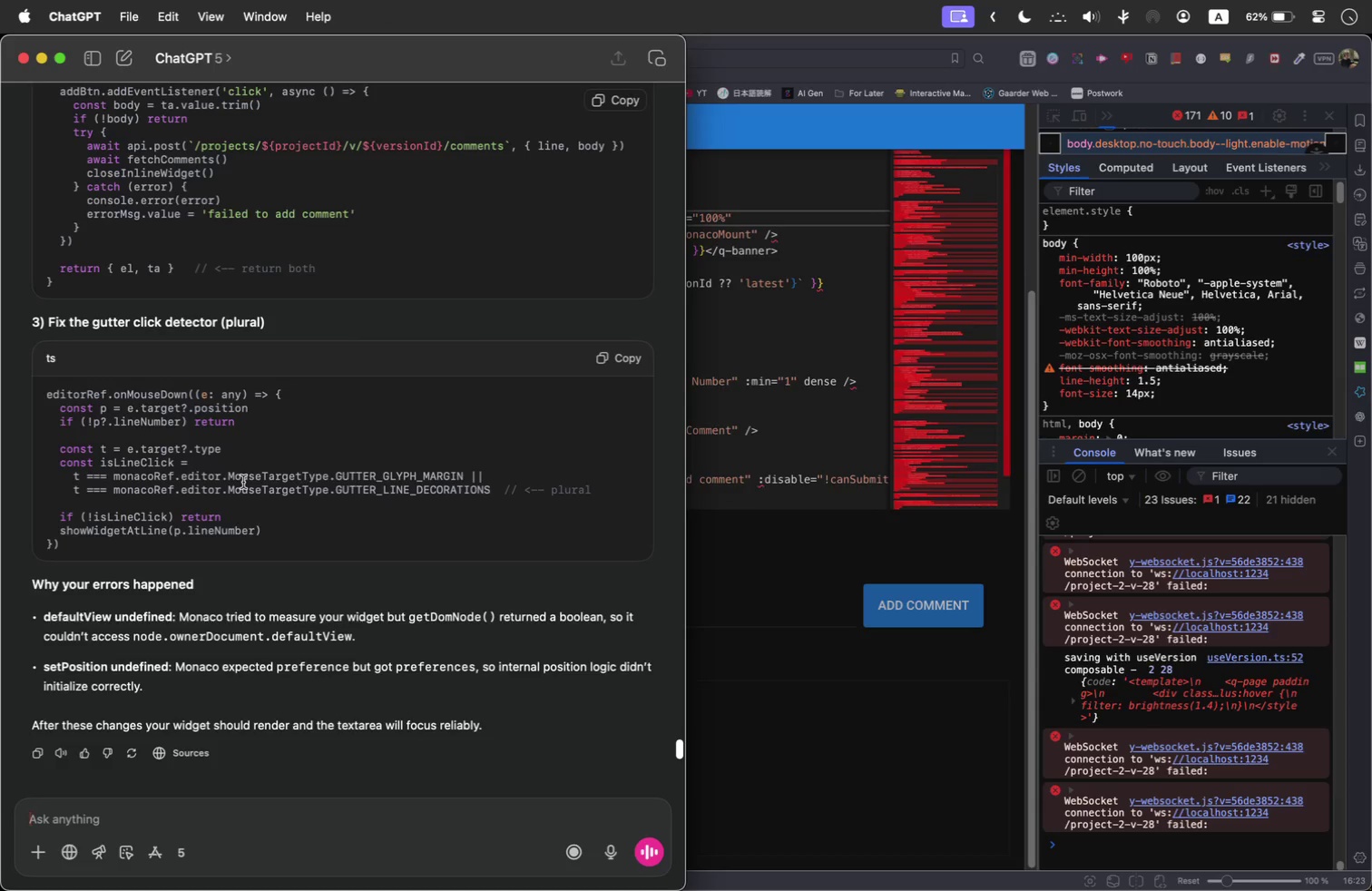 
scroll: coordinate [691, 890], scroll_direction: up, amount: 1.0
 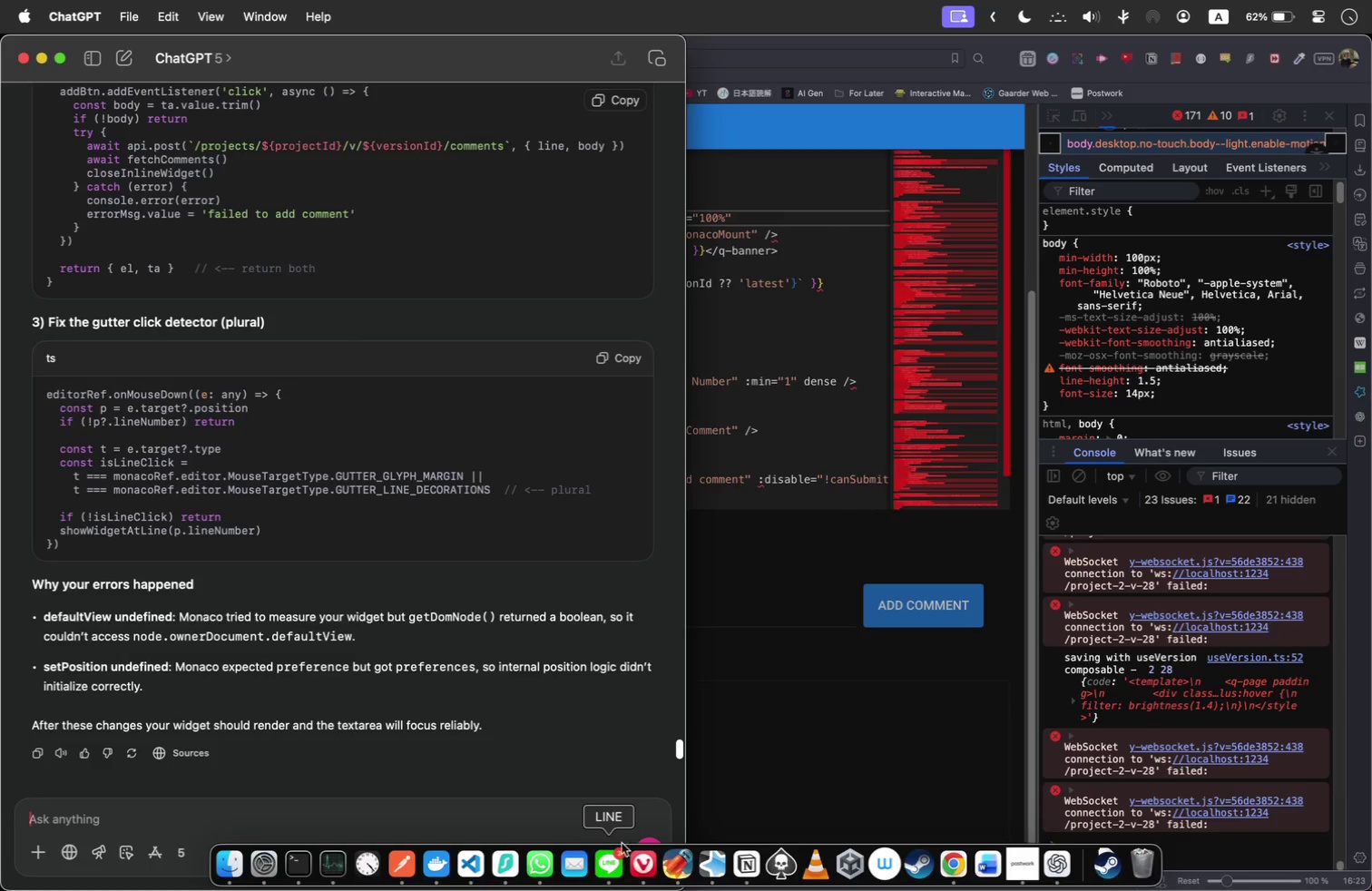 
left_click([777, 700])
 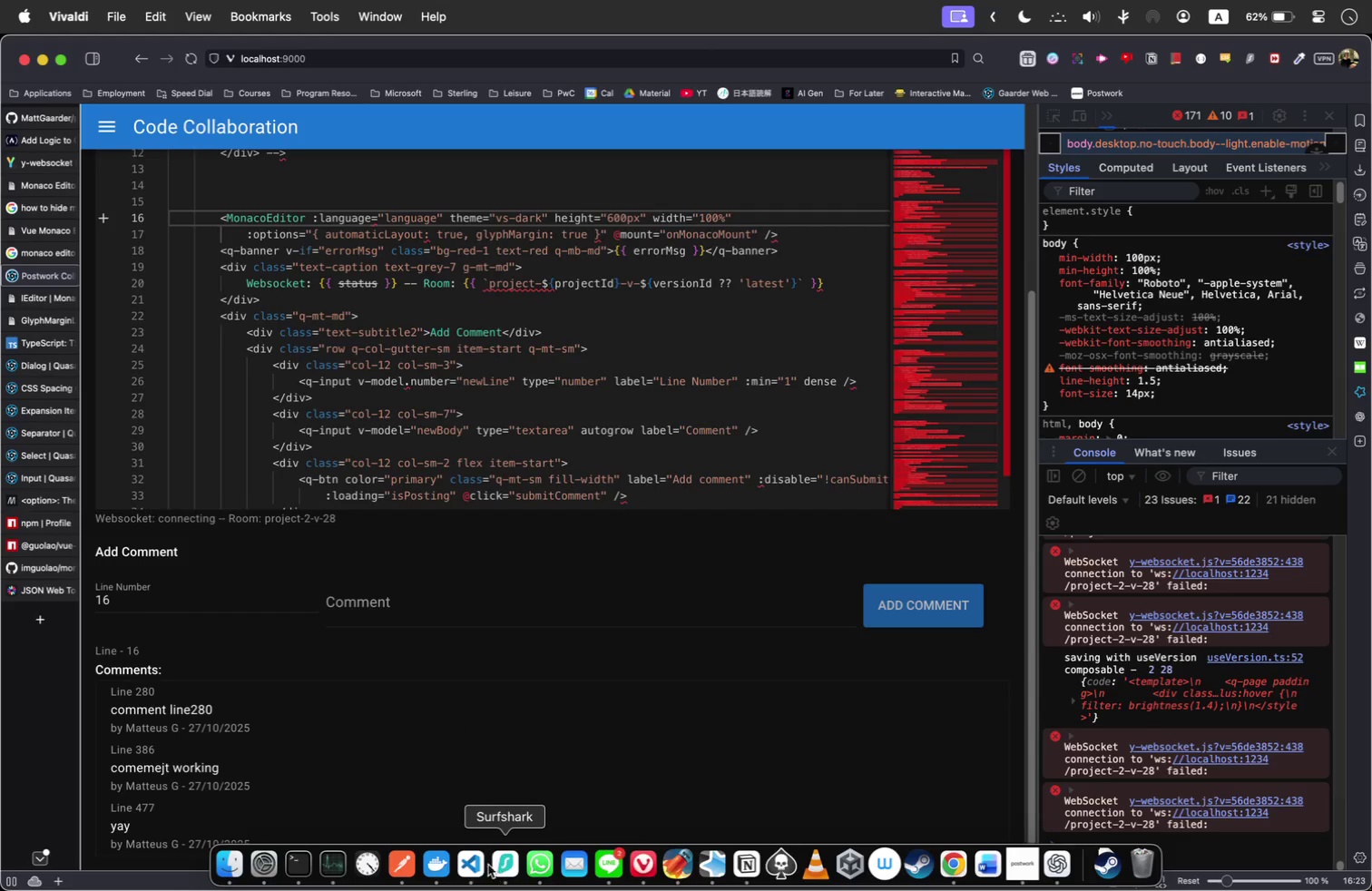 
left_click([471, 862])
 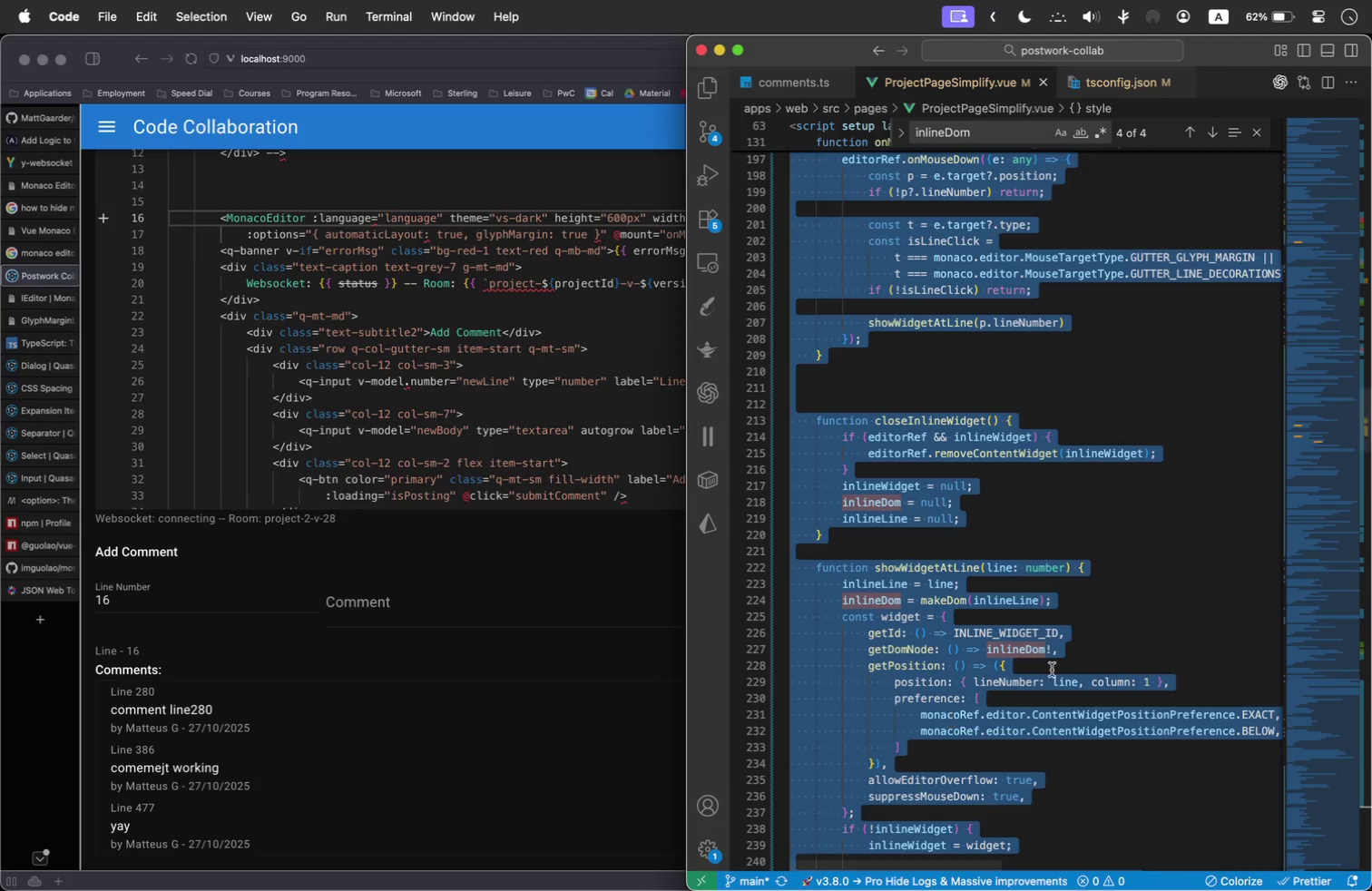 
scroll: coordinate [1044, 656], scroll_direction: down, amount: 111.0
 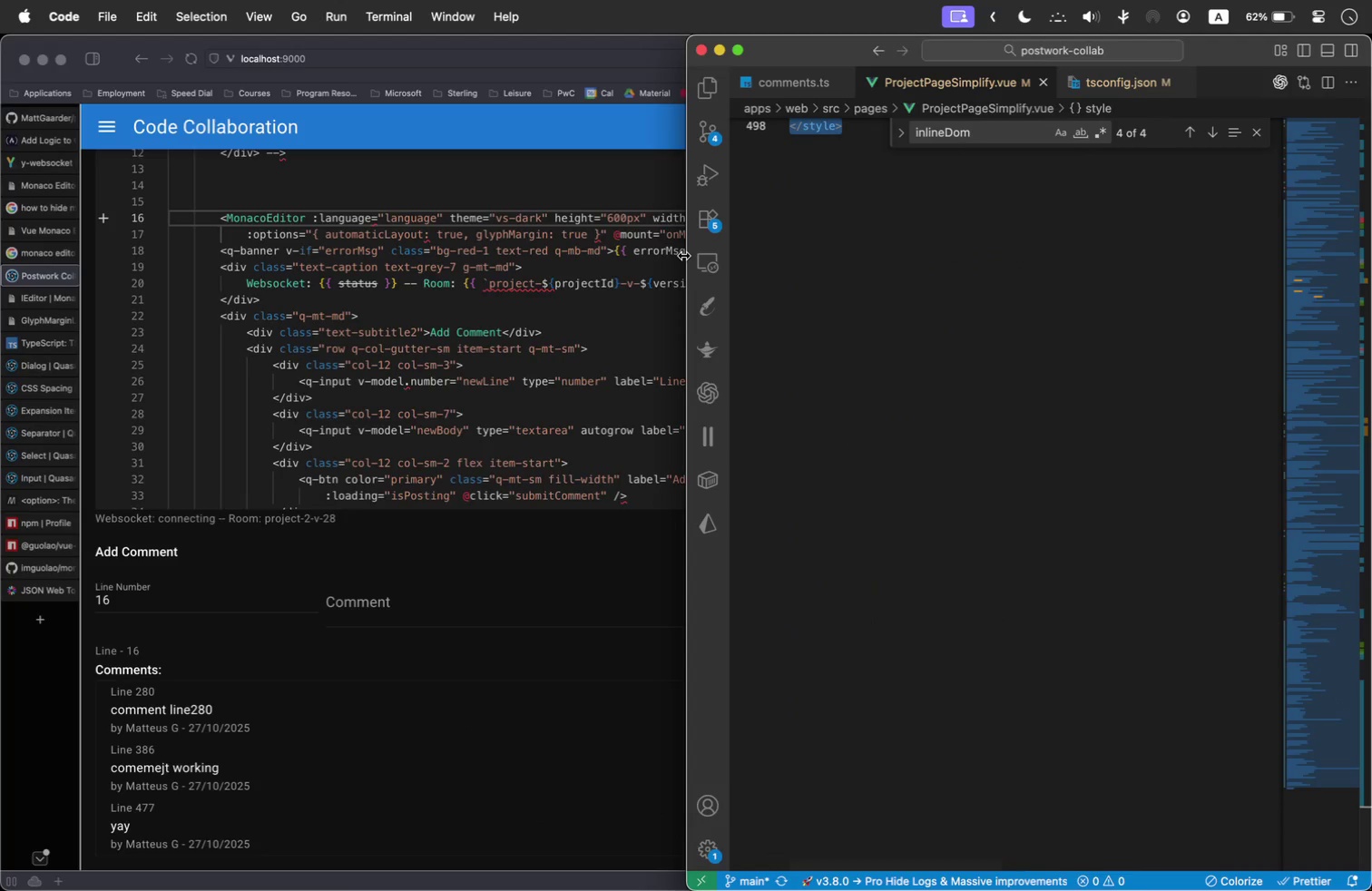 
left_click_drag(start_coordinate=[683, 255], to_coordinate=[0, 269])
 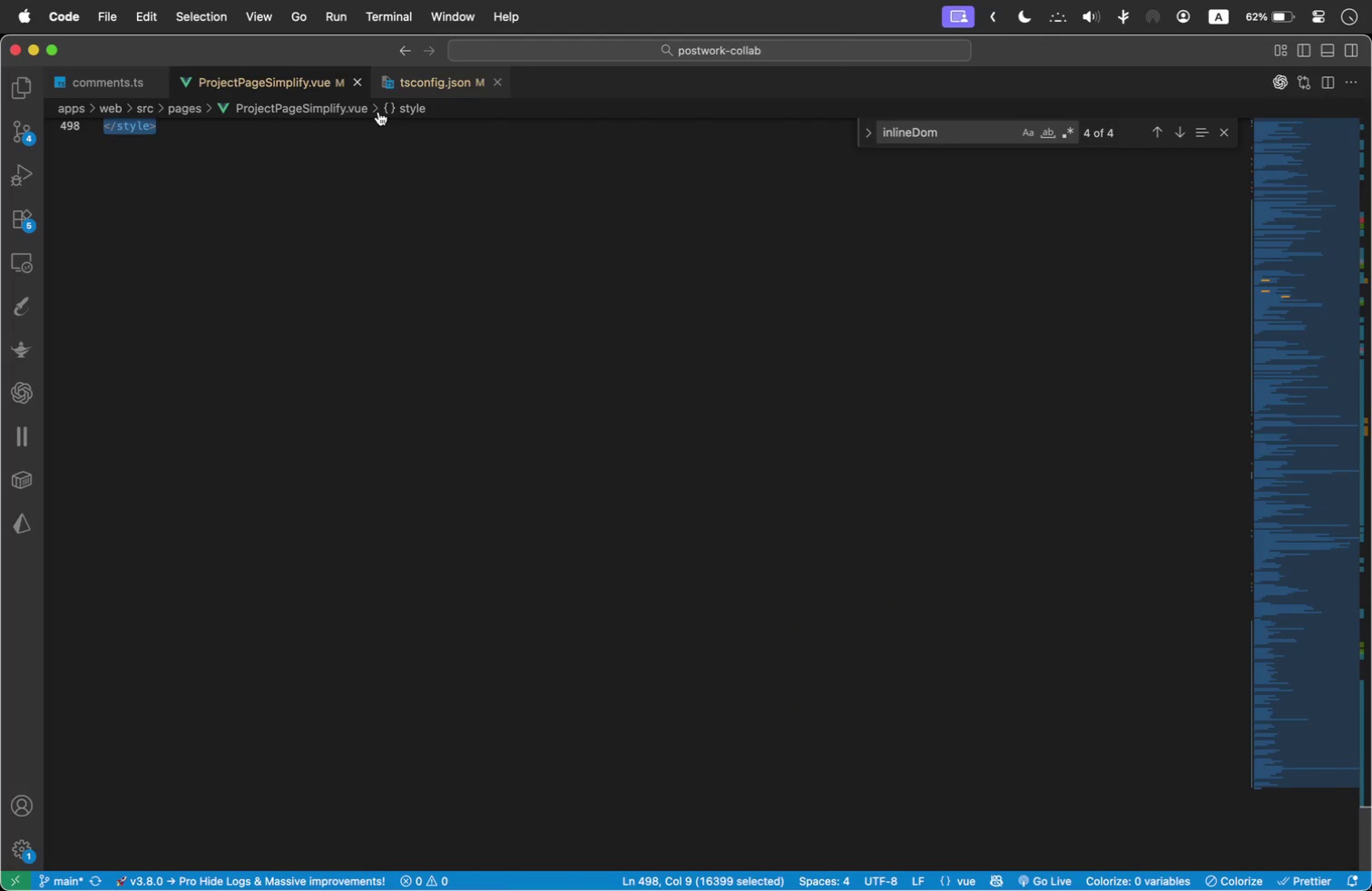 
scroll: coordinate [387, 370], scroll_direction: up, amount: 151.0
 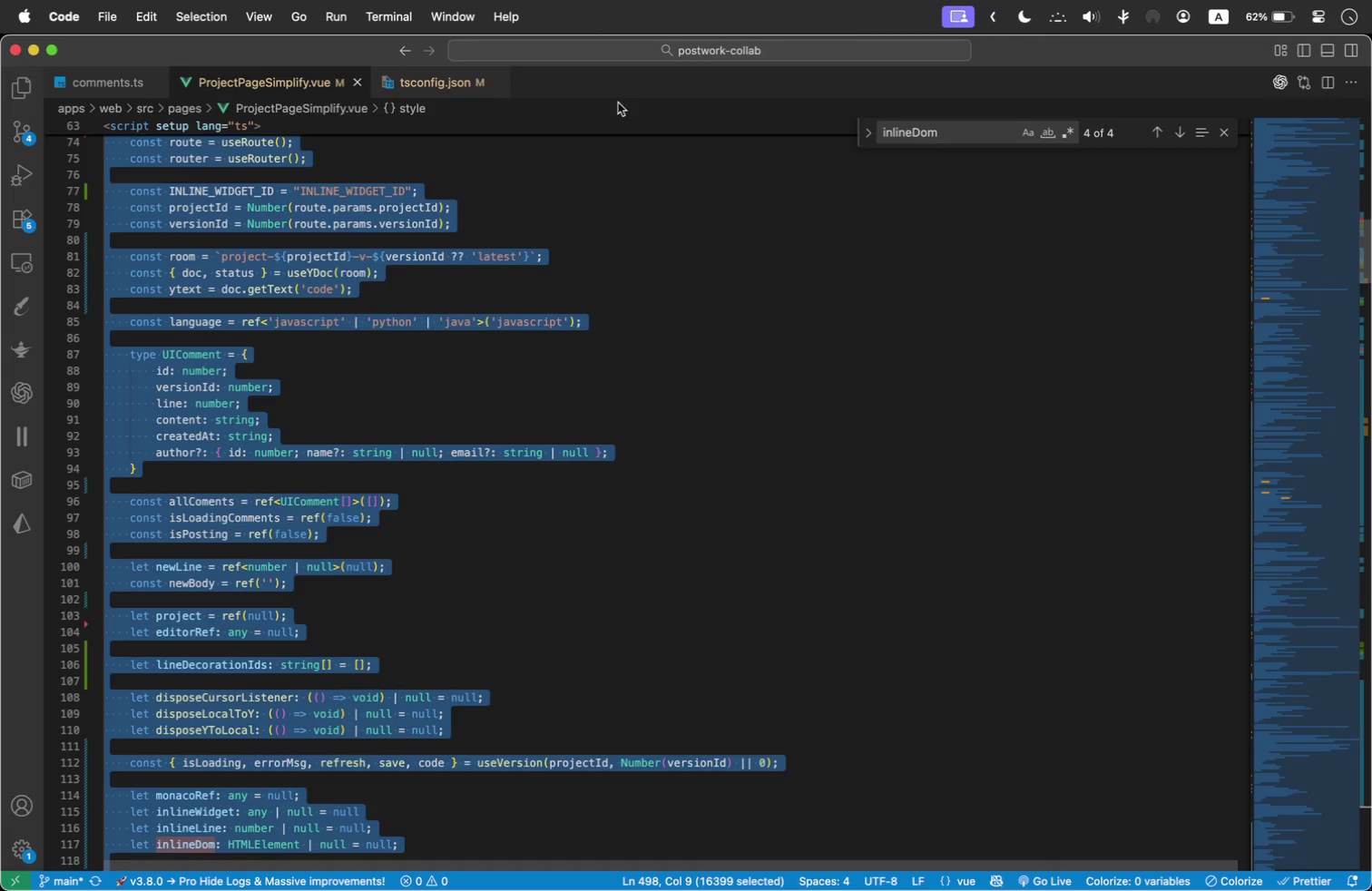 
left_click([387, 0])
 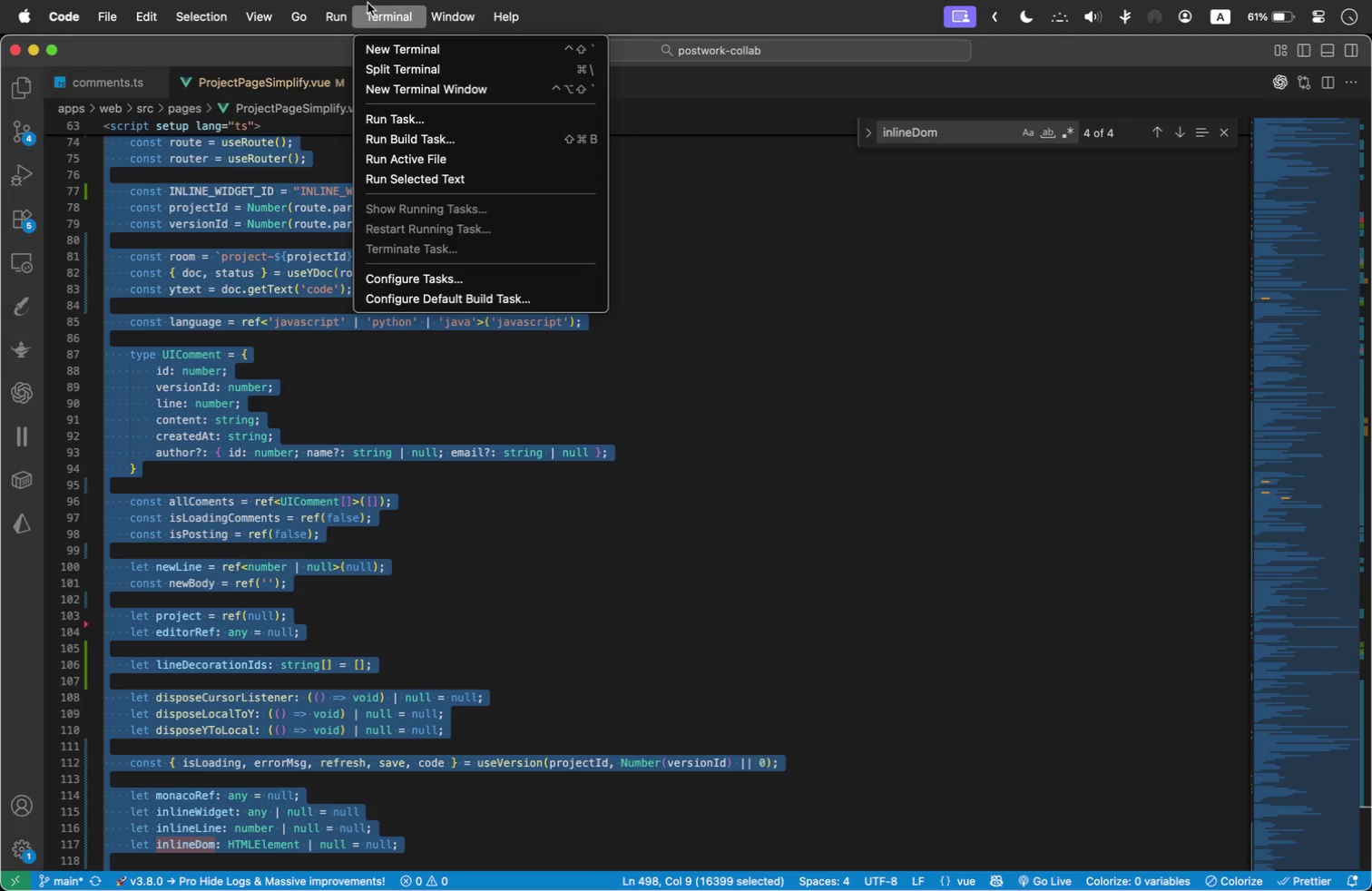 
left_click([389, 46])
 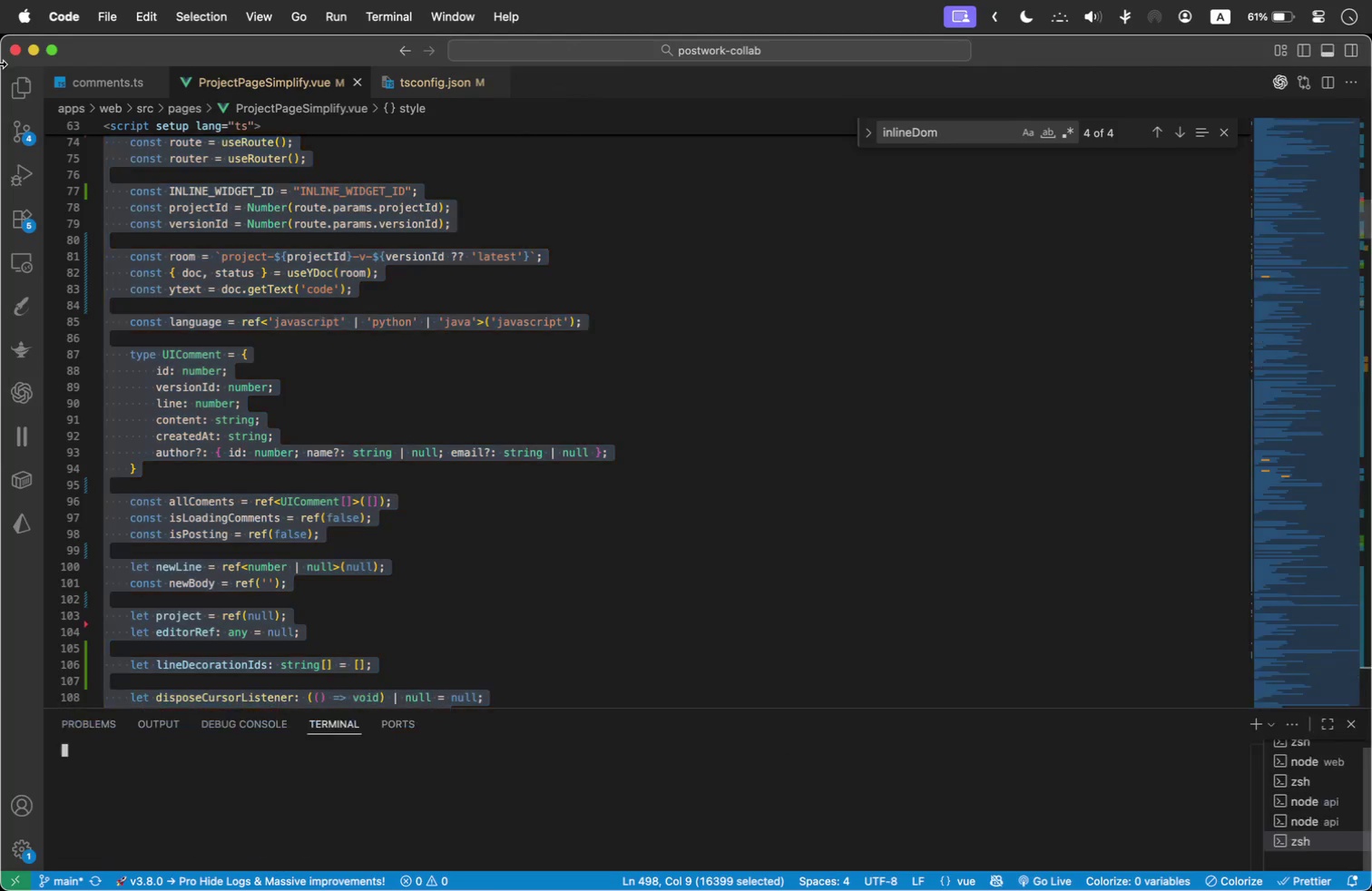 
left_click([19, 85])
 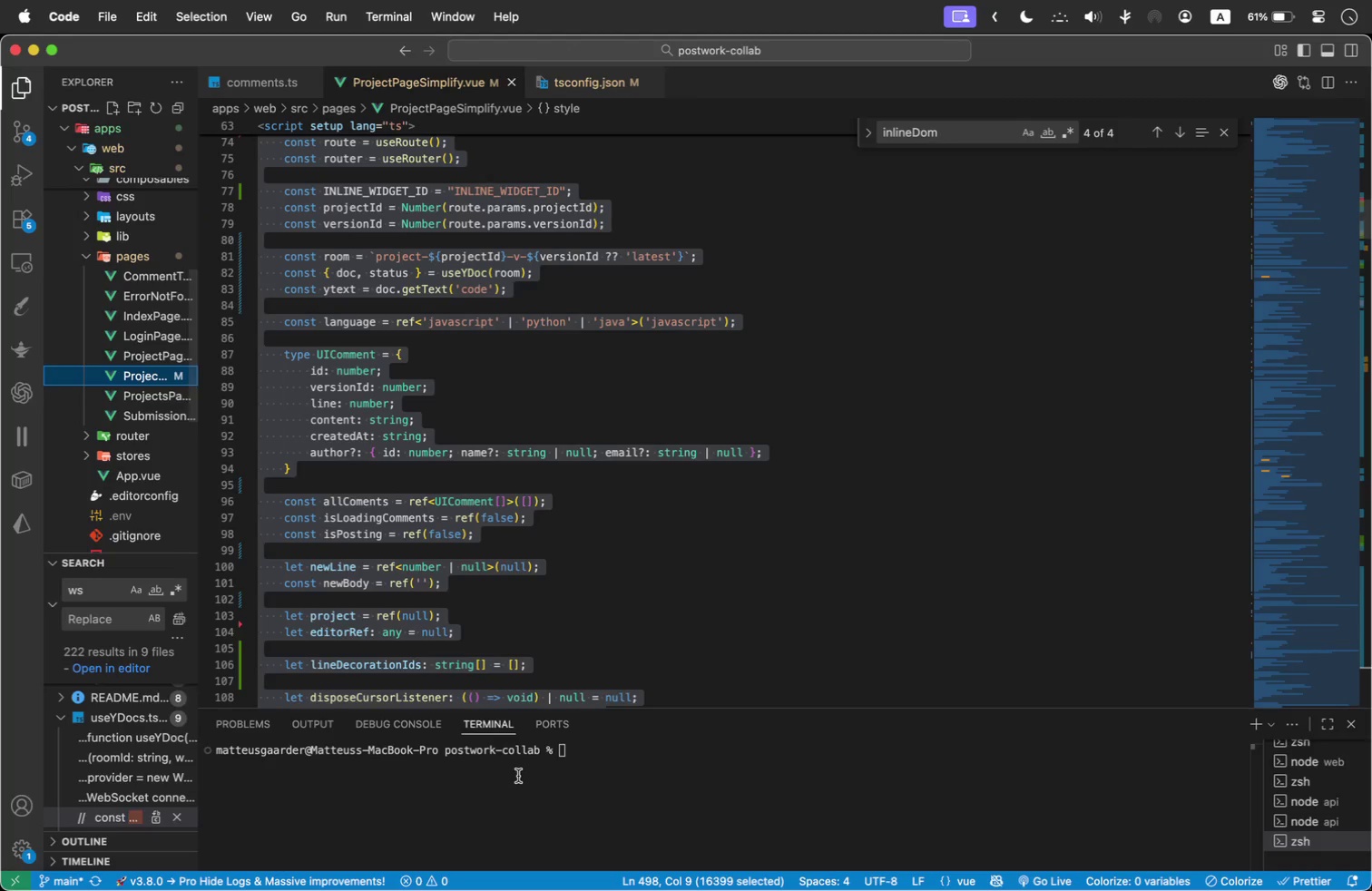 
left_click([619, 751])
 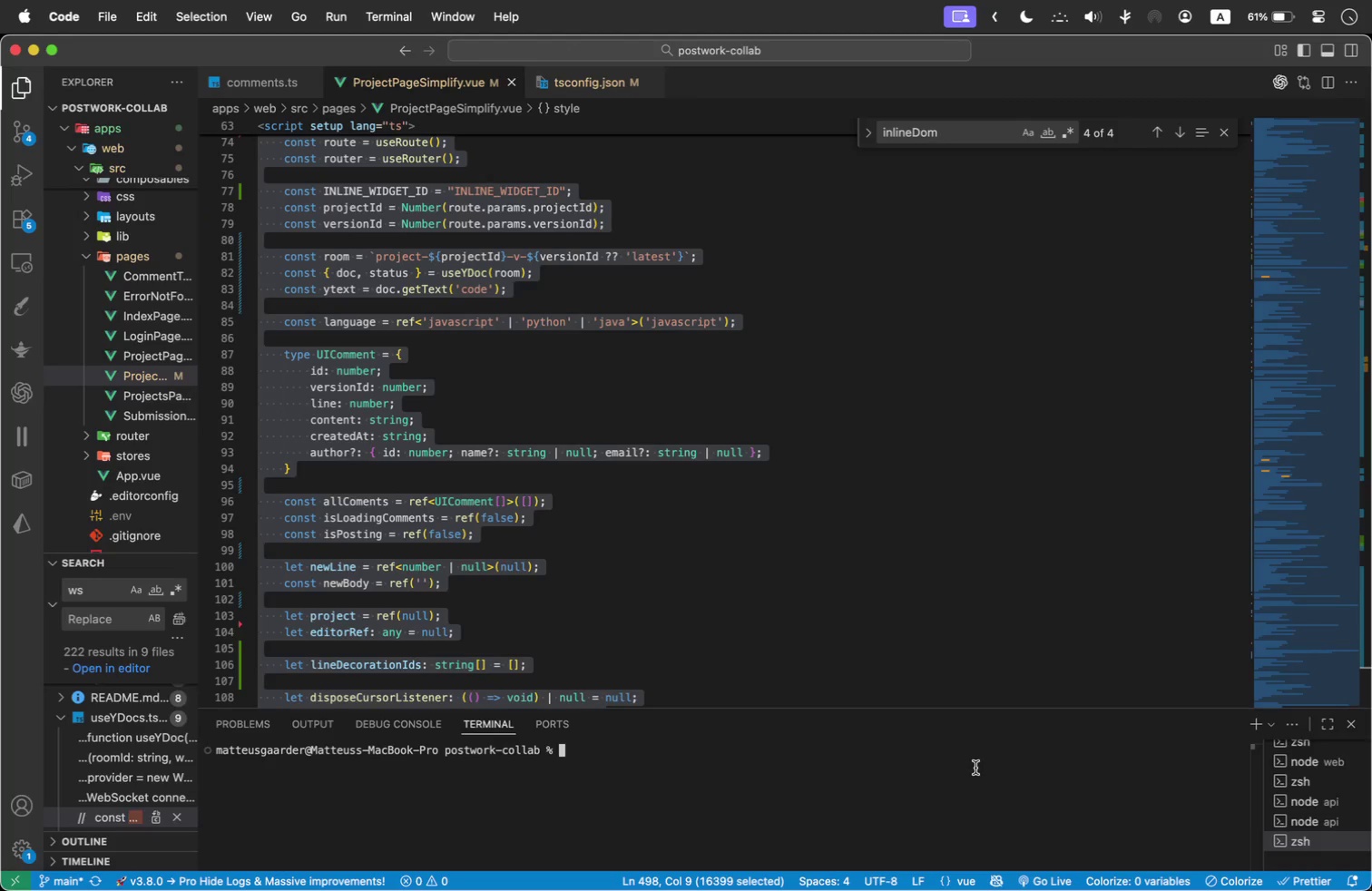 
type(git add -A)
 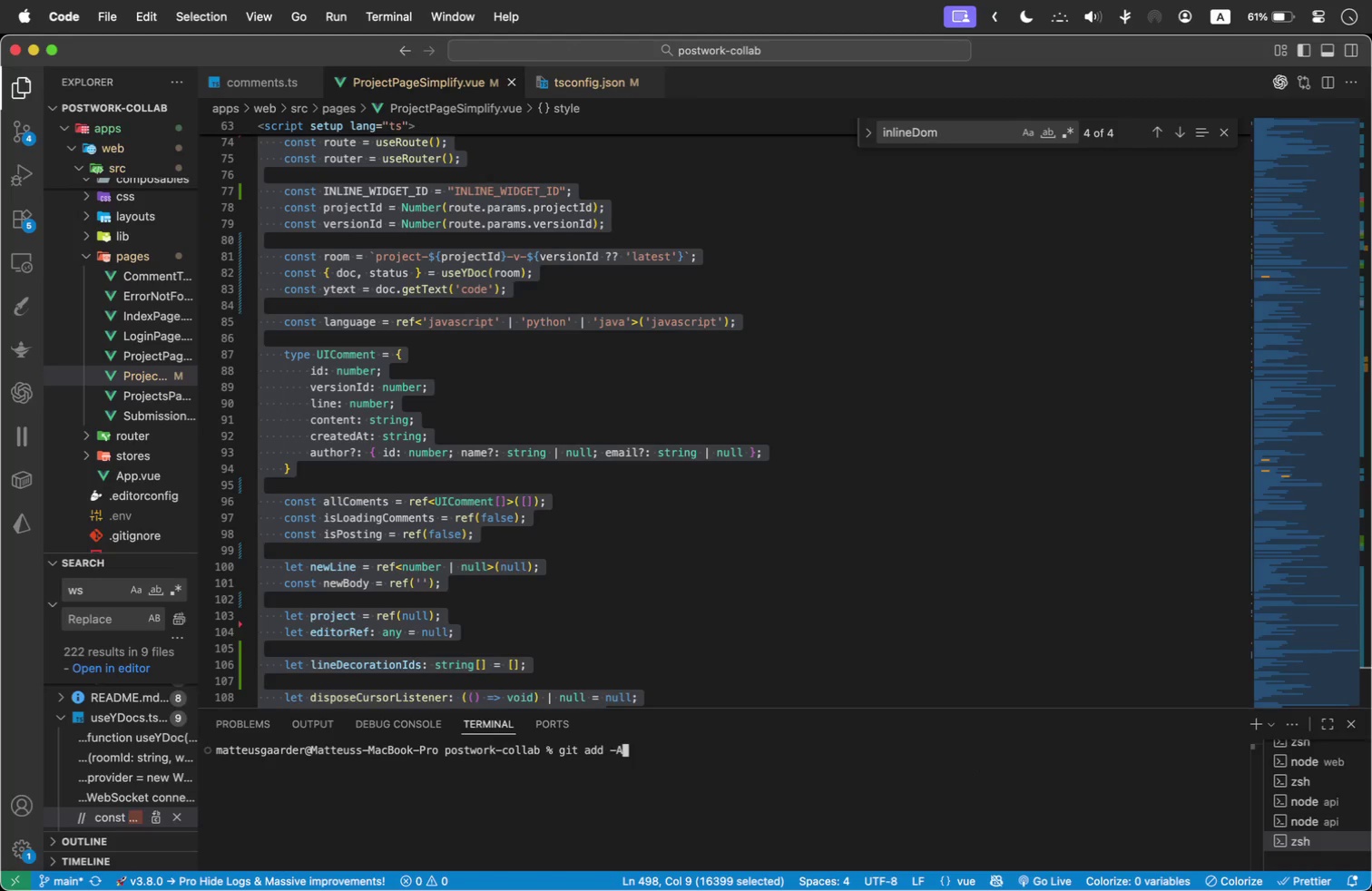 
key(Enter)
 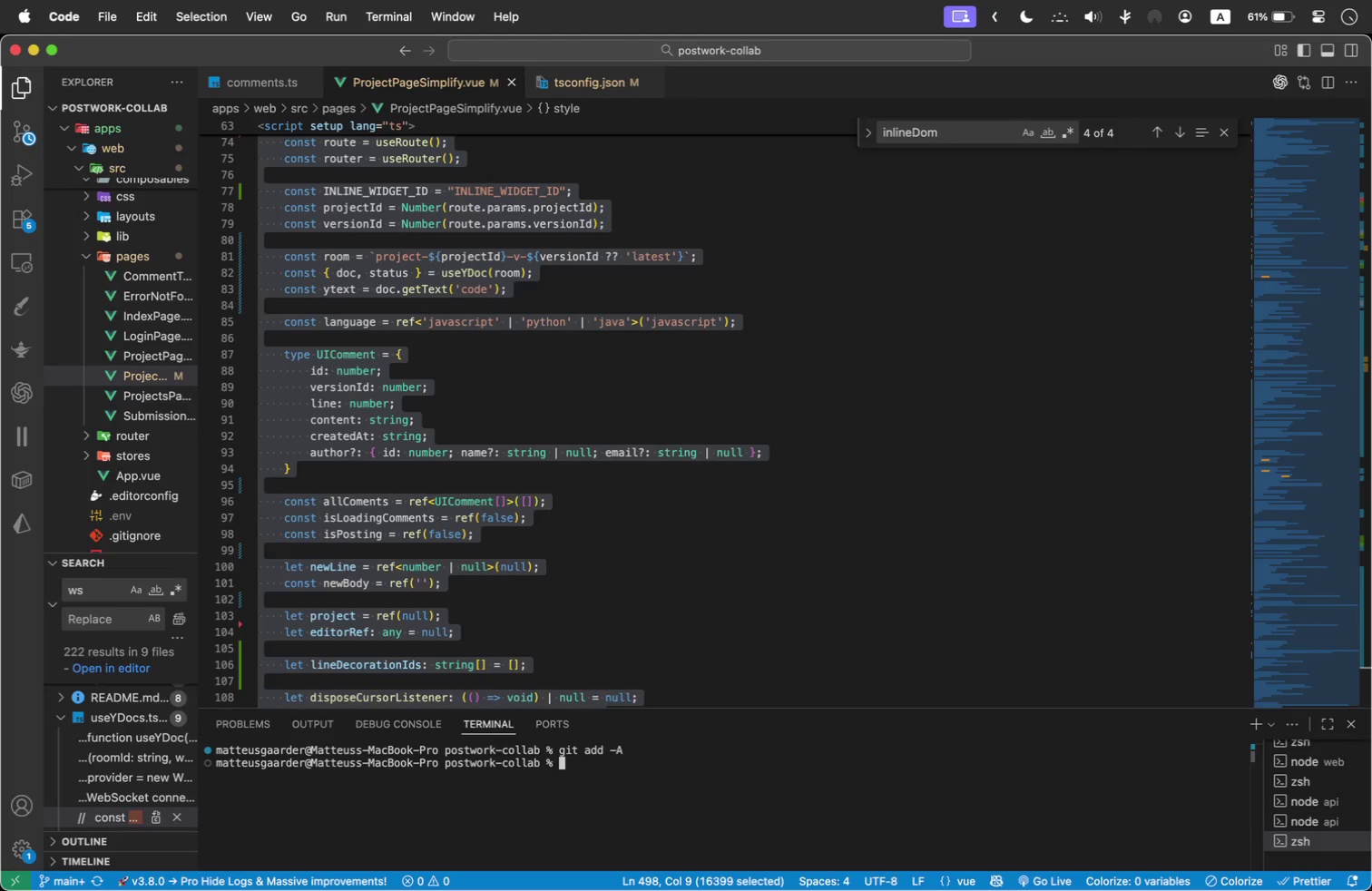 
type(git commit -m "comment widget working)
 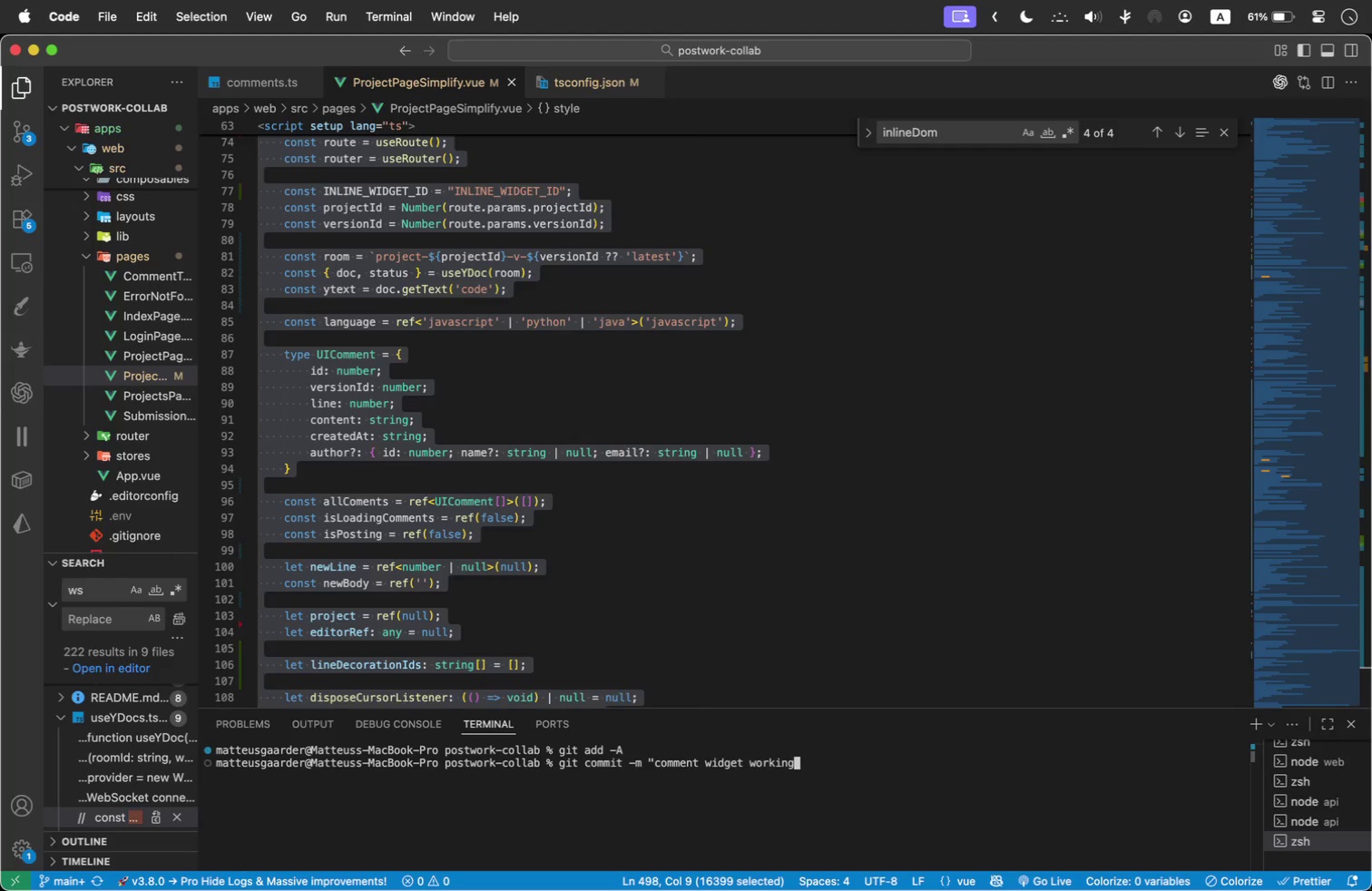 
key(Shift+Quote)
 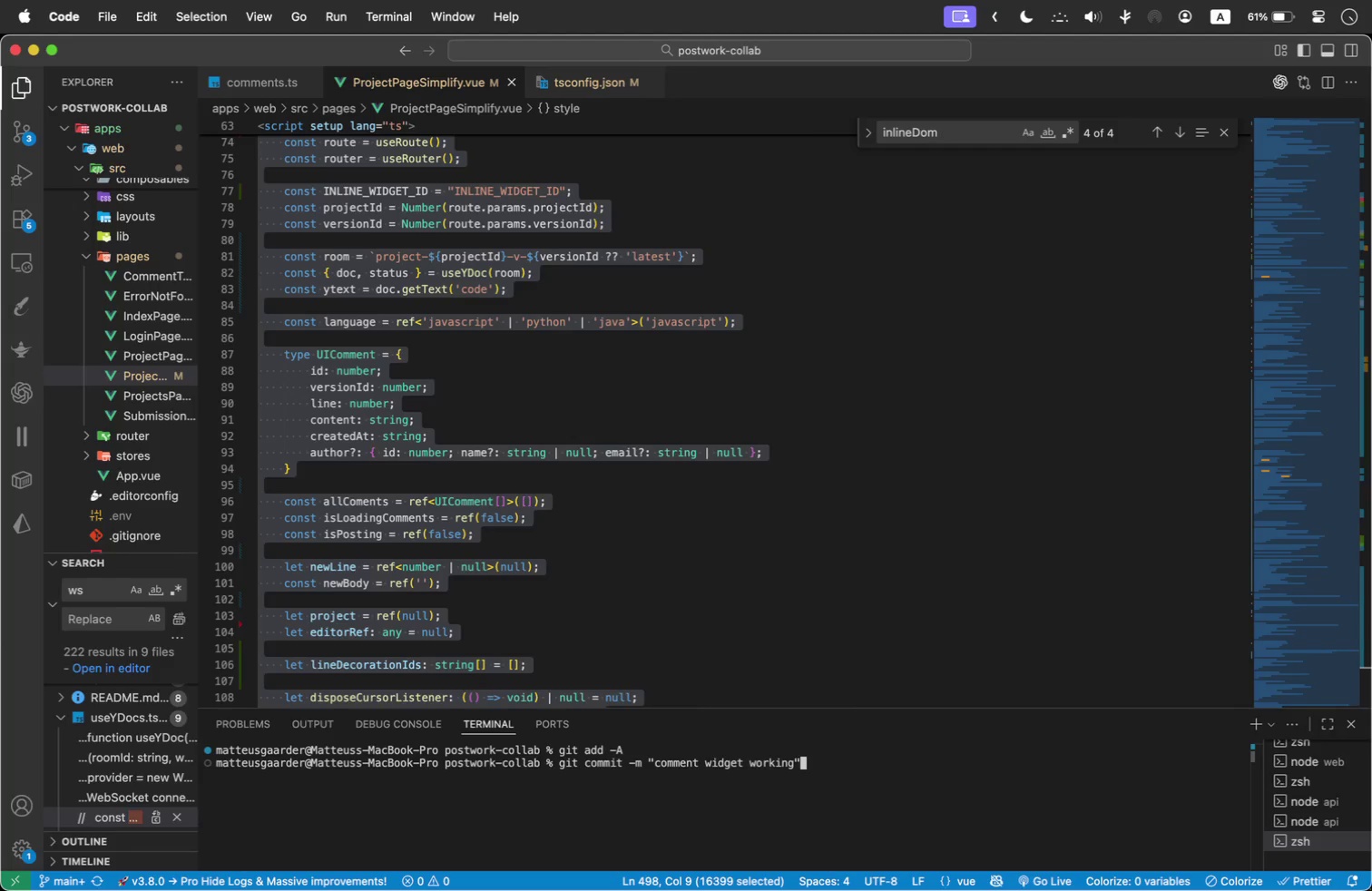 
key(ArrowLeft)
 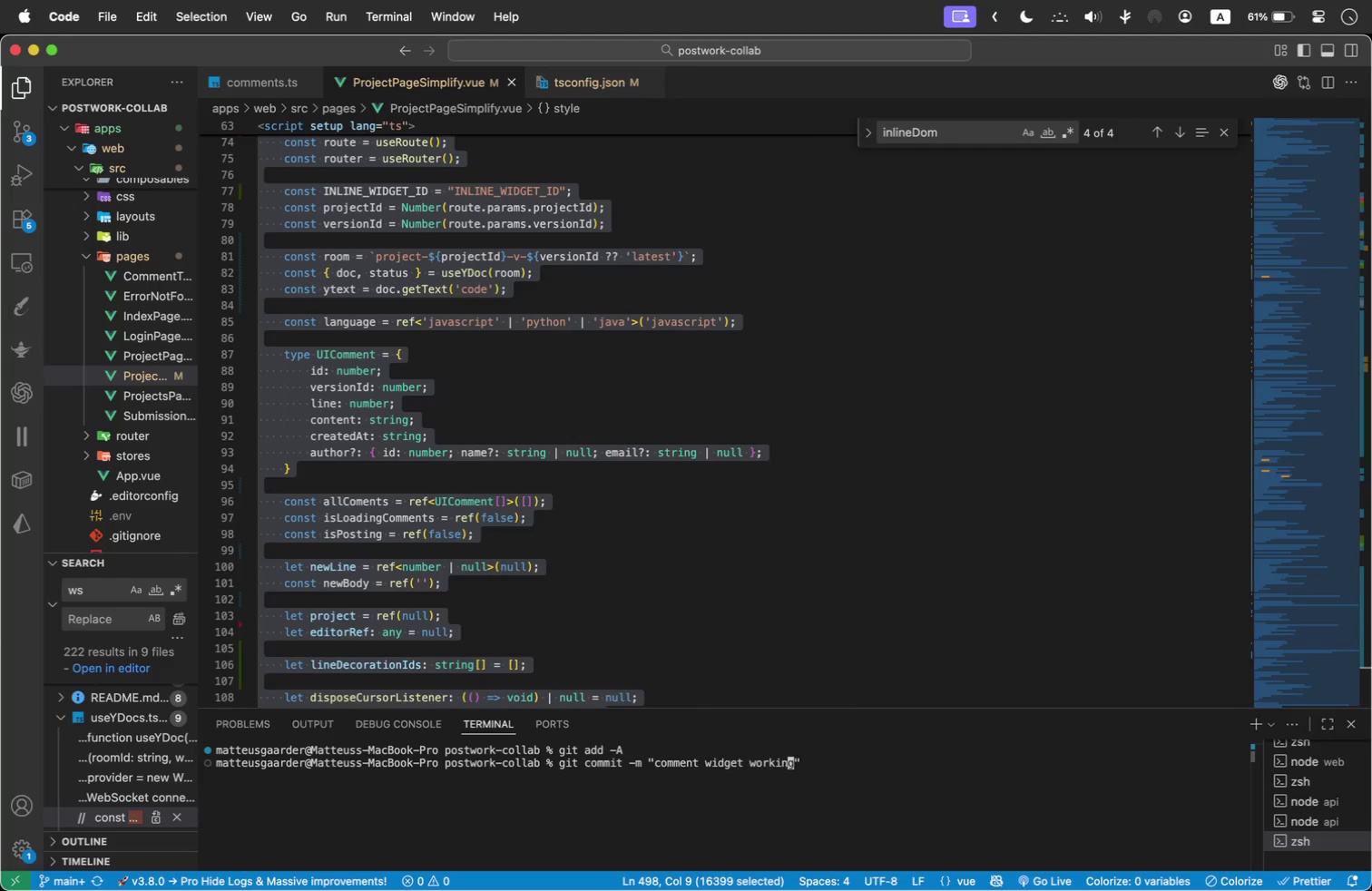 
key(ArrowLeft)
 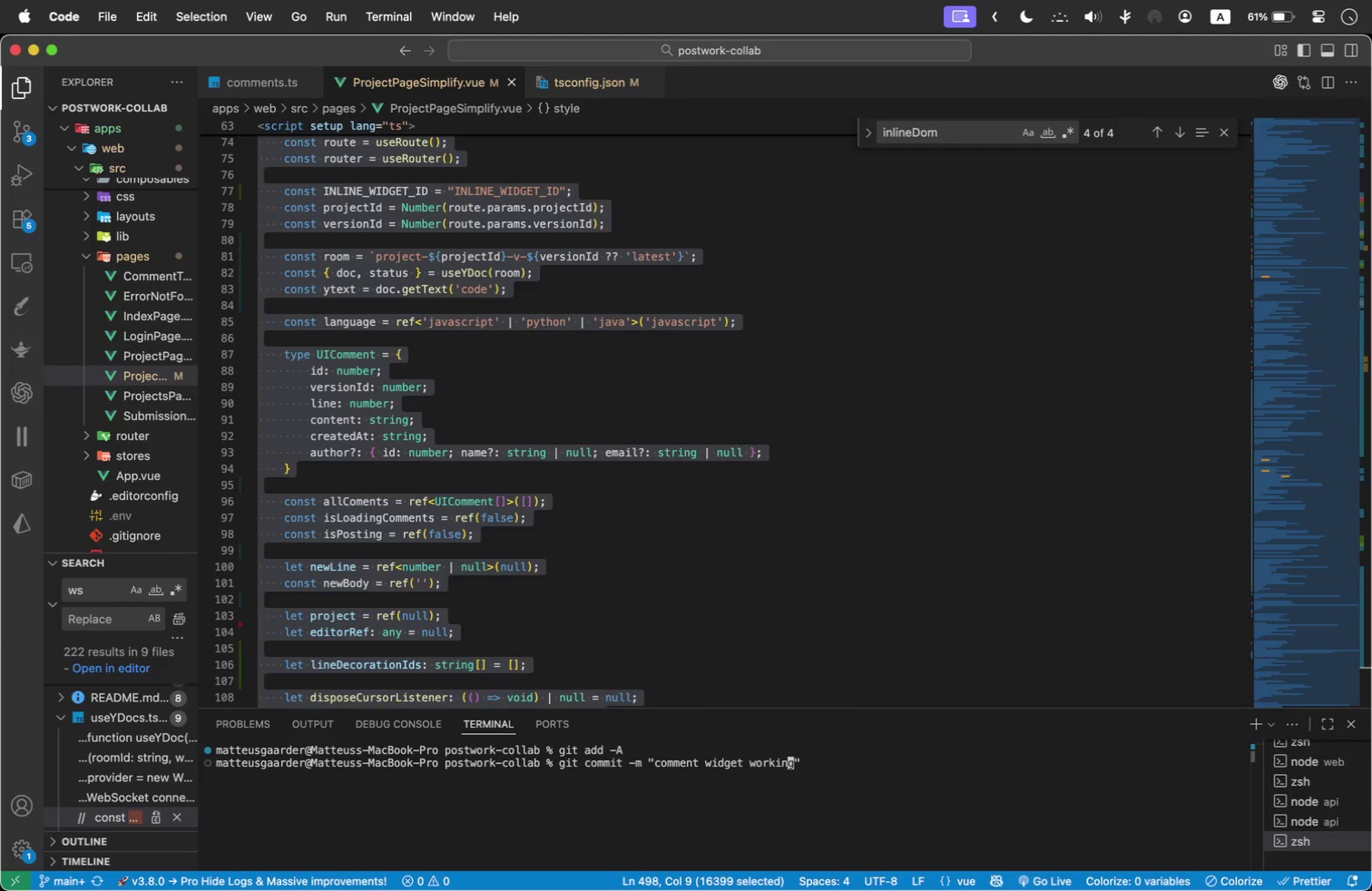 
key(ArrowRight)
 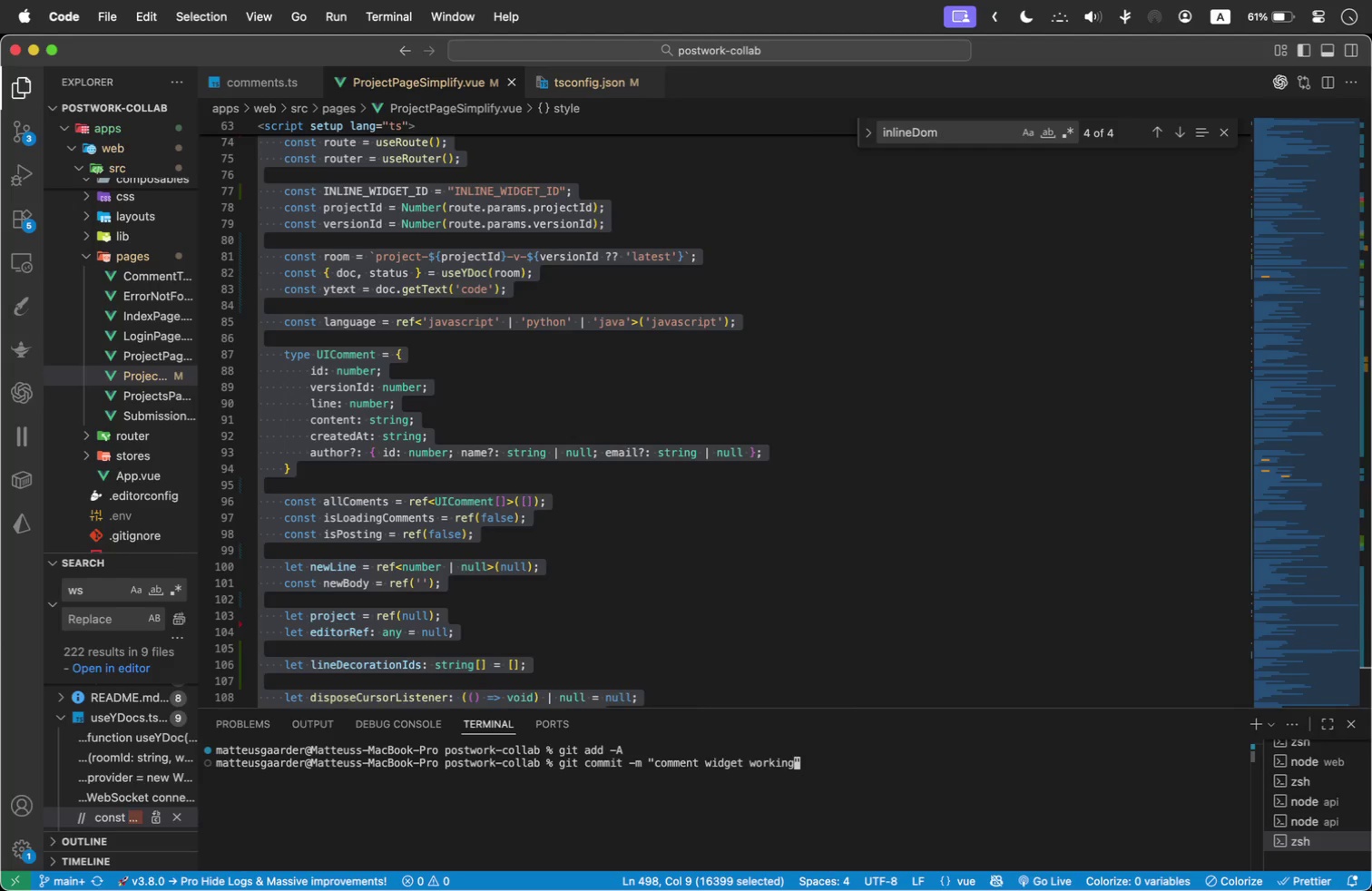 
key(ArrowRight)
 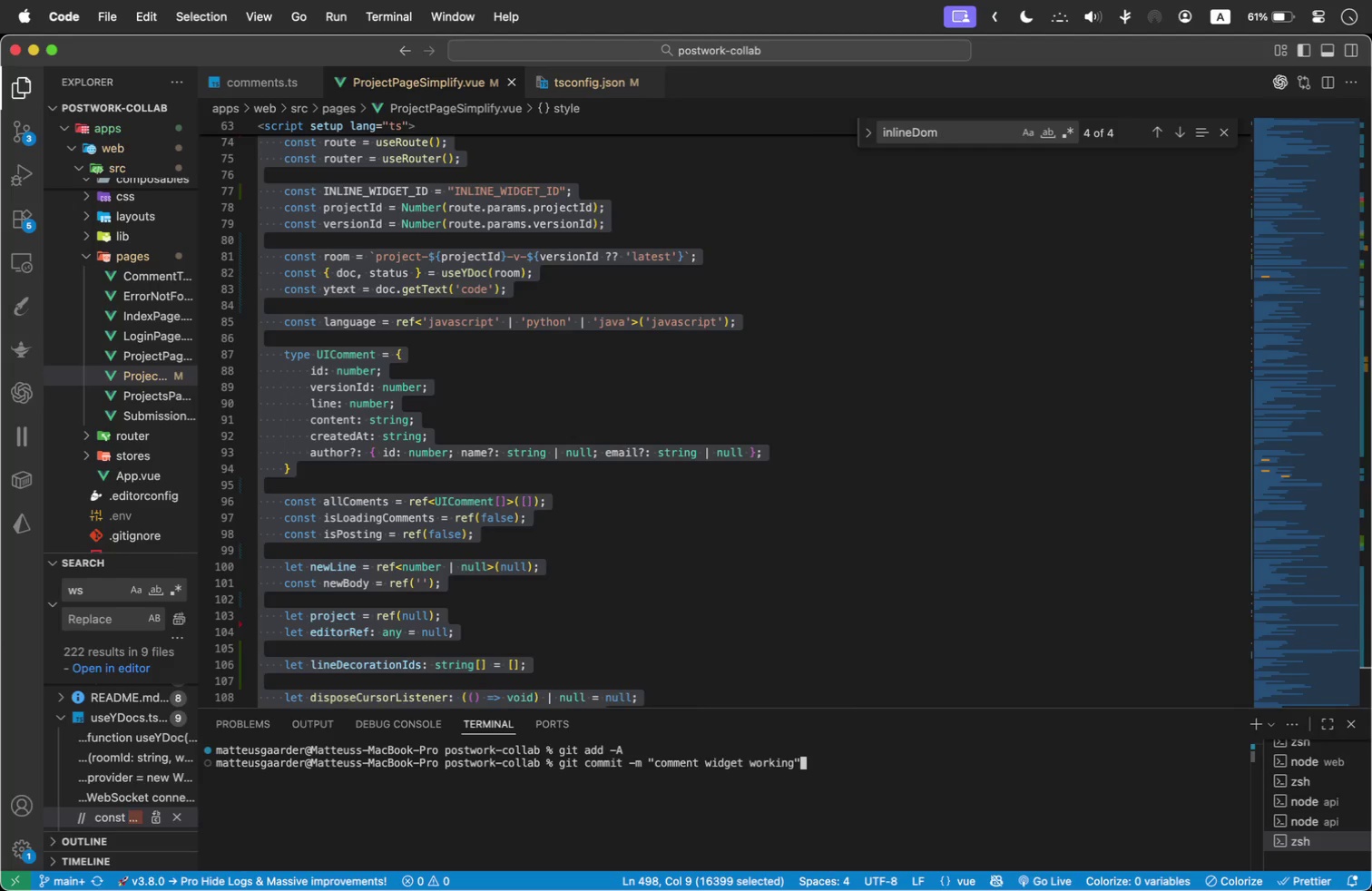 
key(Enter)
 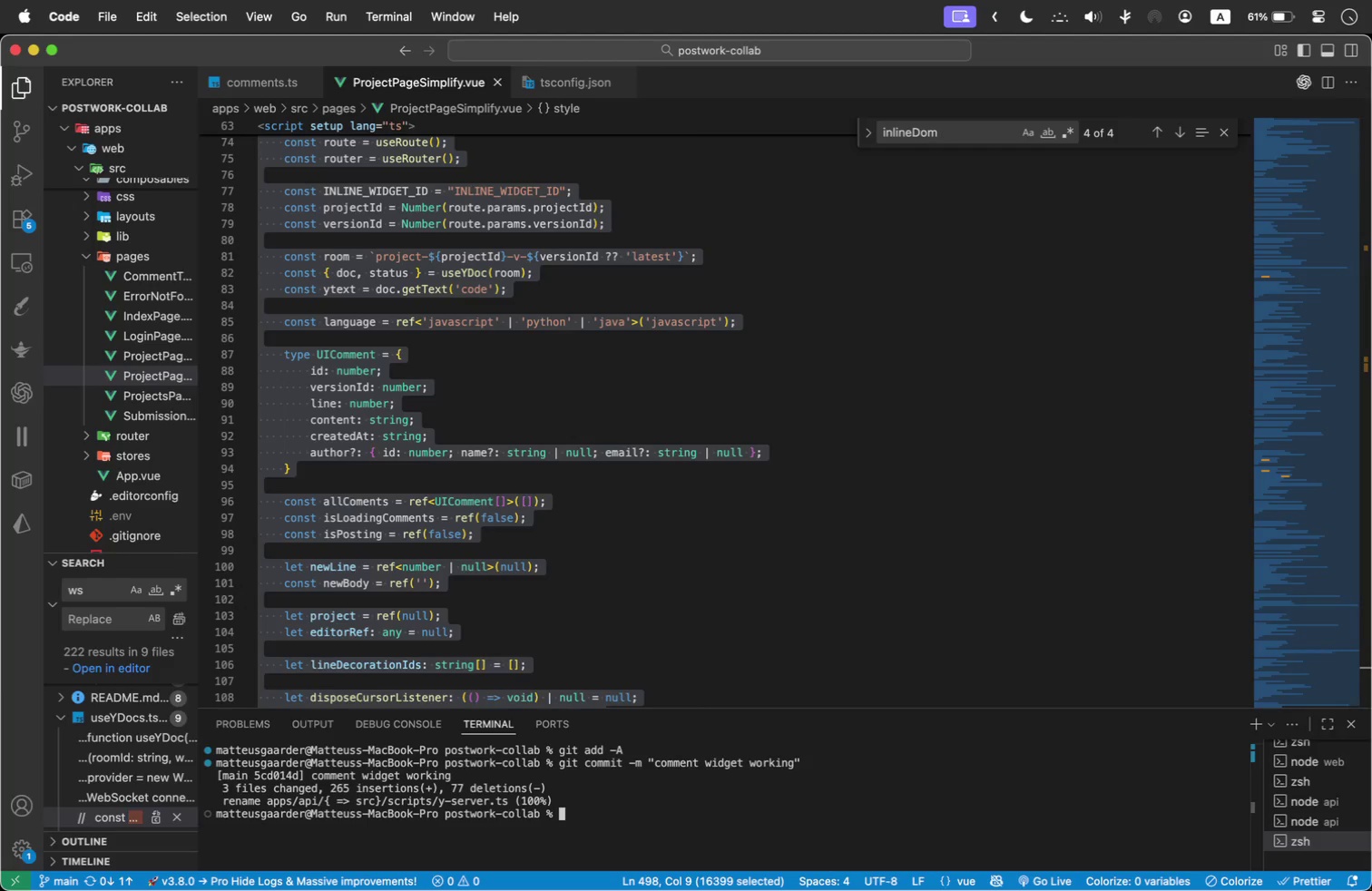 
type(git pusg origi)
key(Backspace)
key(Backspace)
key(Backspace)
key(Backspace)
key(Backspace)
key(Backspace)
key(Backspace)
type(h origin main)
 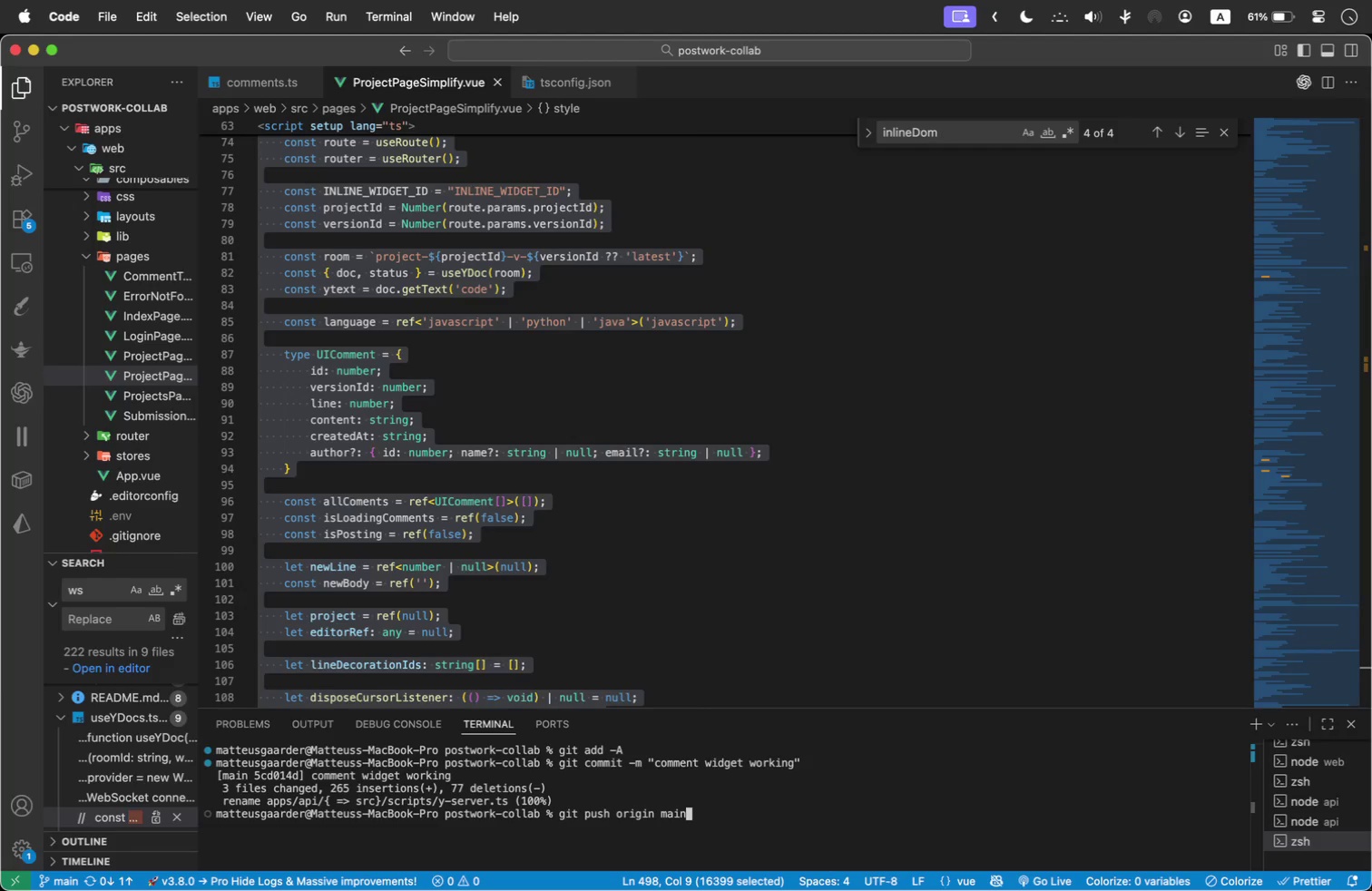 
key(Enter)
 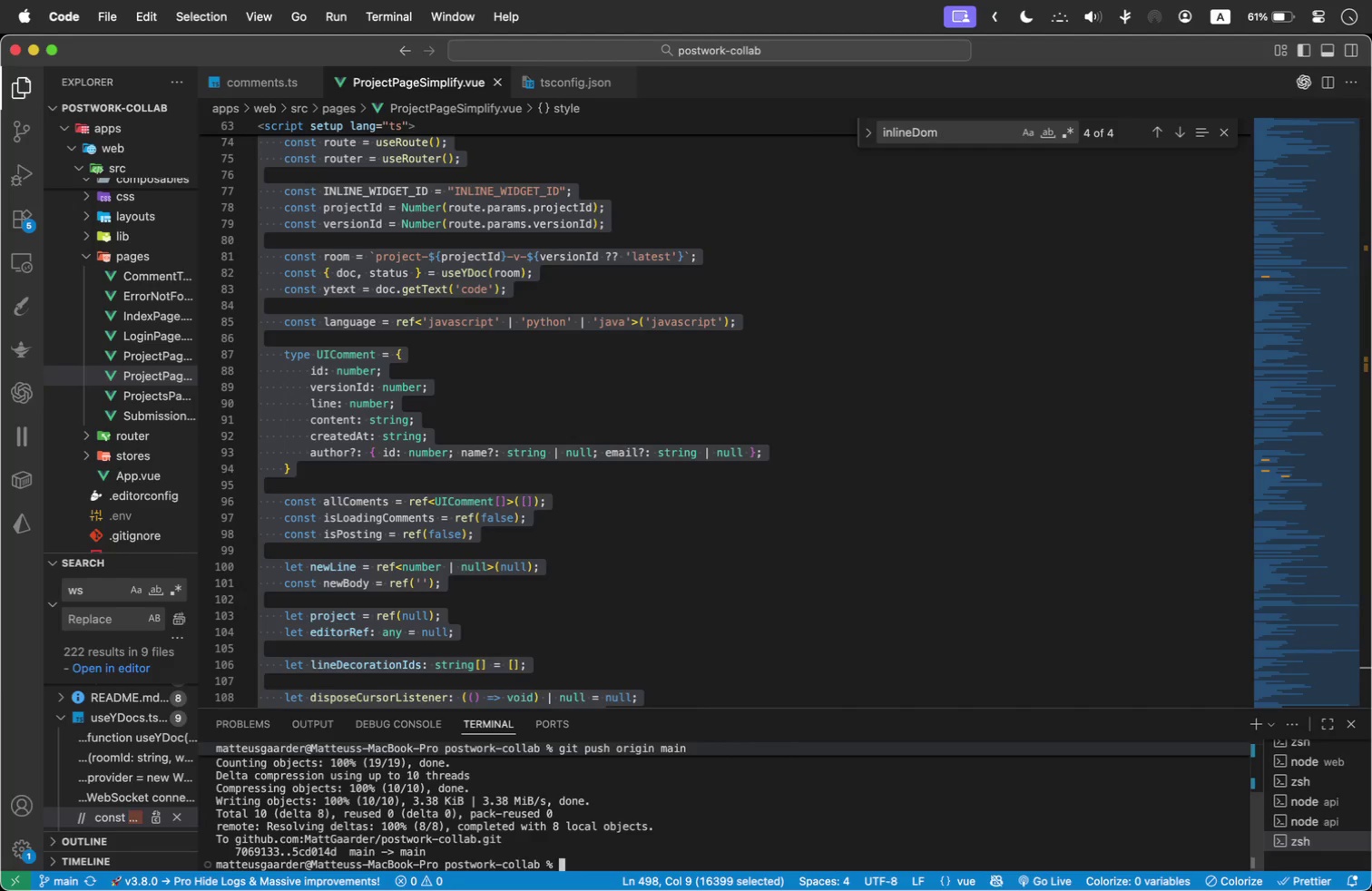 